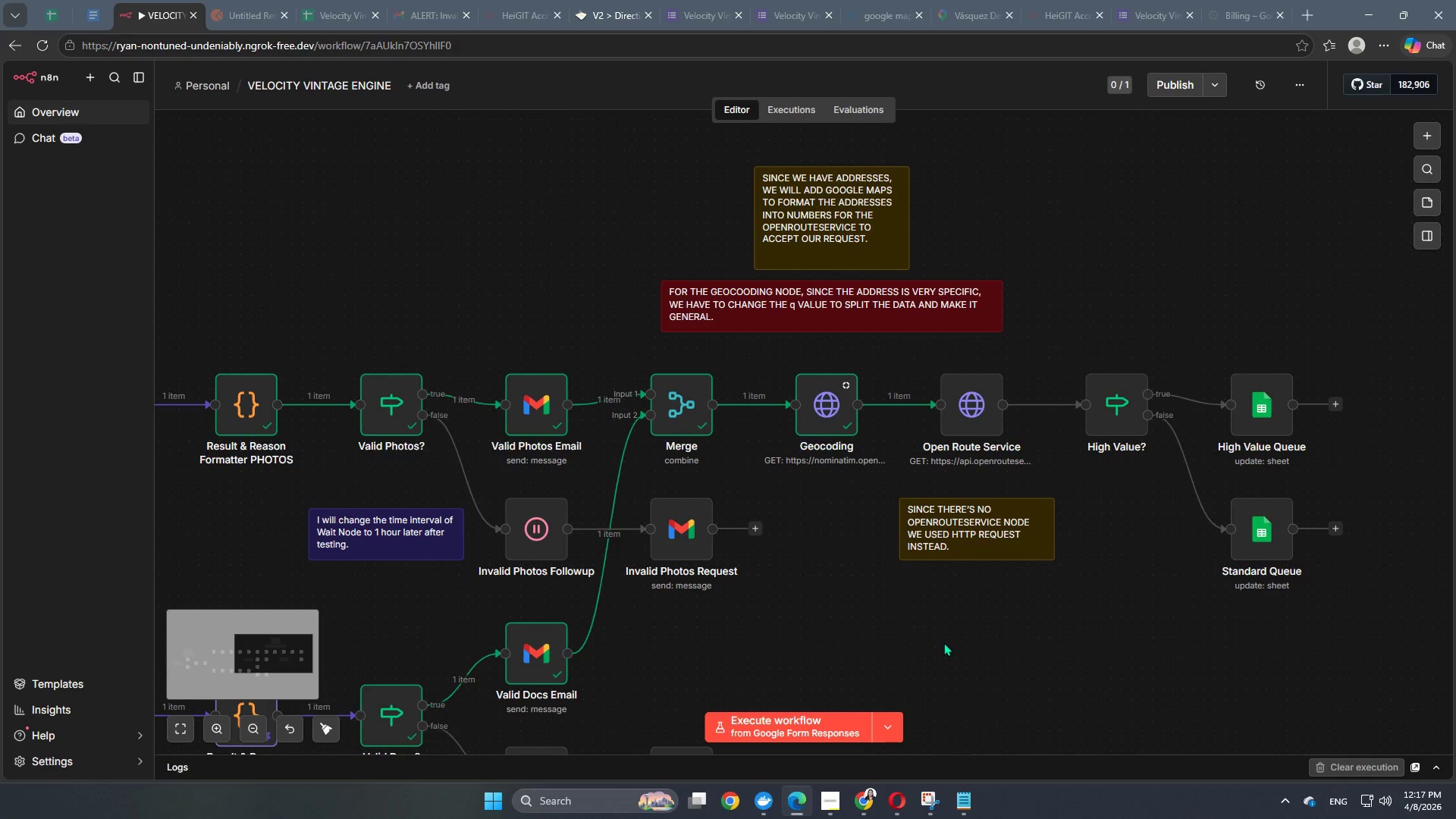 
left_click_drag(start_coordinate=[1035, 510], to_coordinate=[908, 714])
 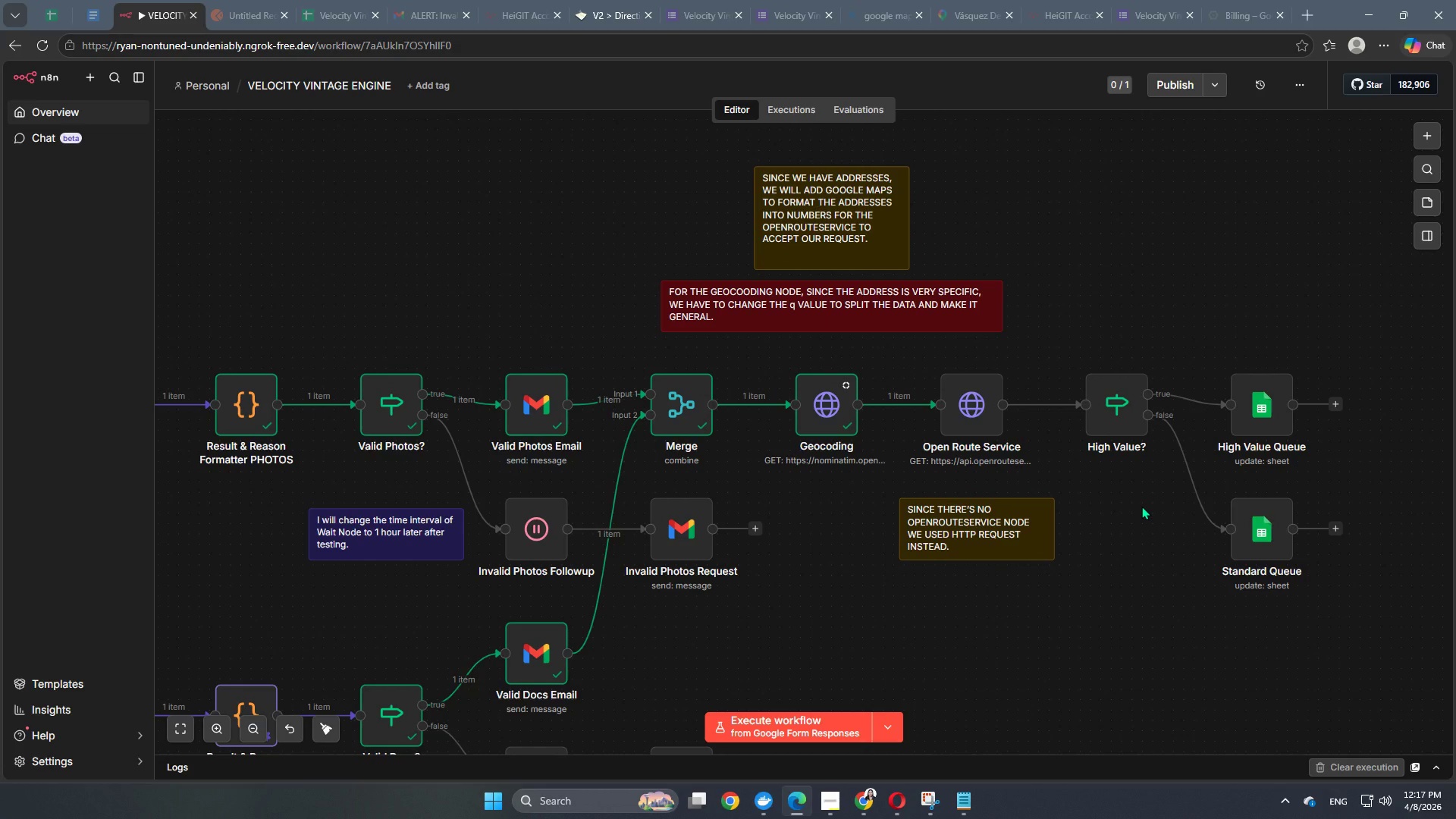 
wait(22.45)
 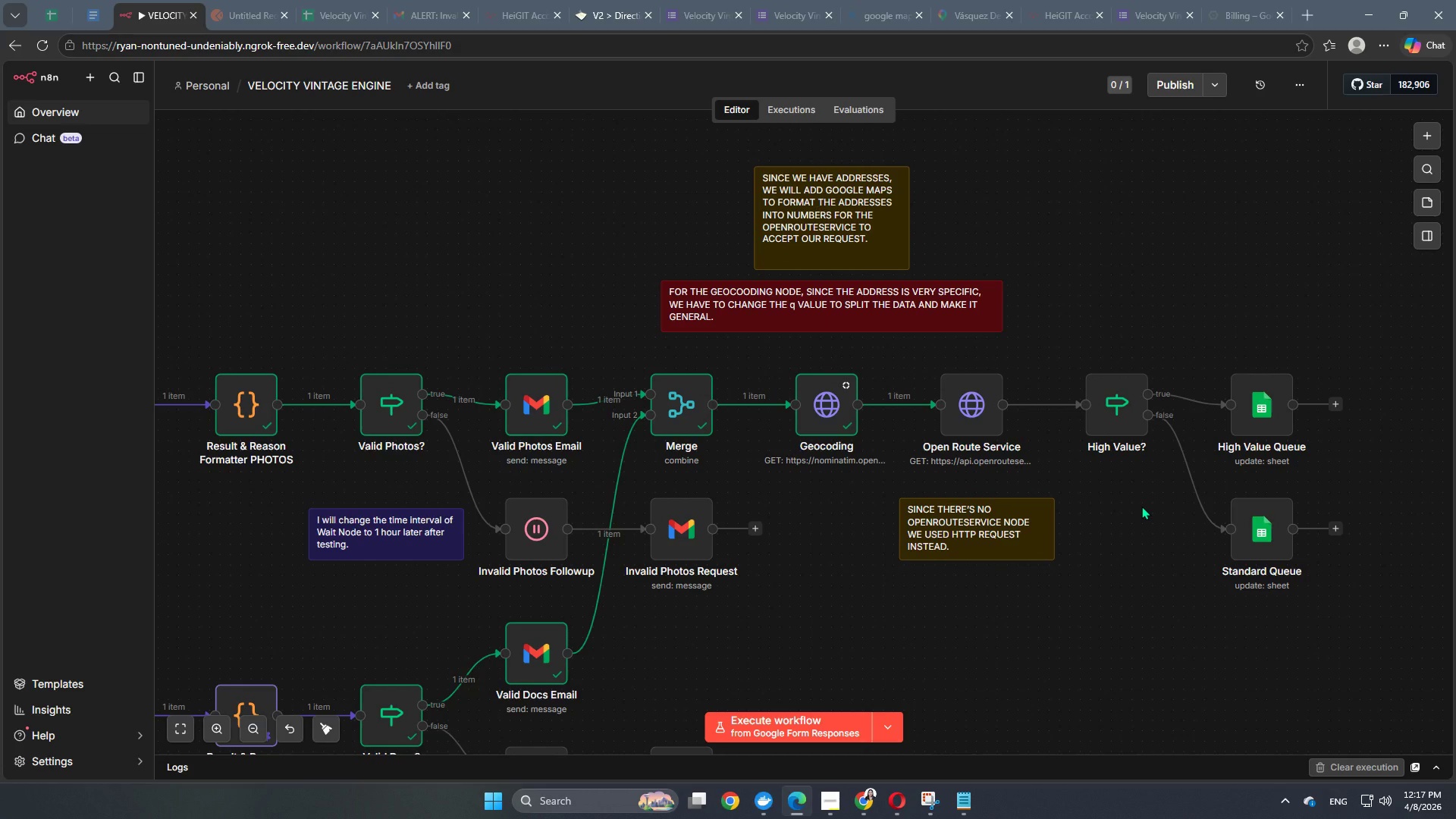 
double_click([976, 394])
 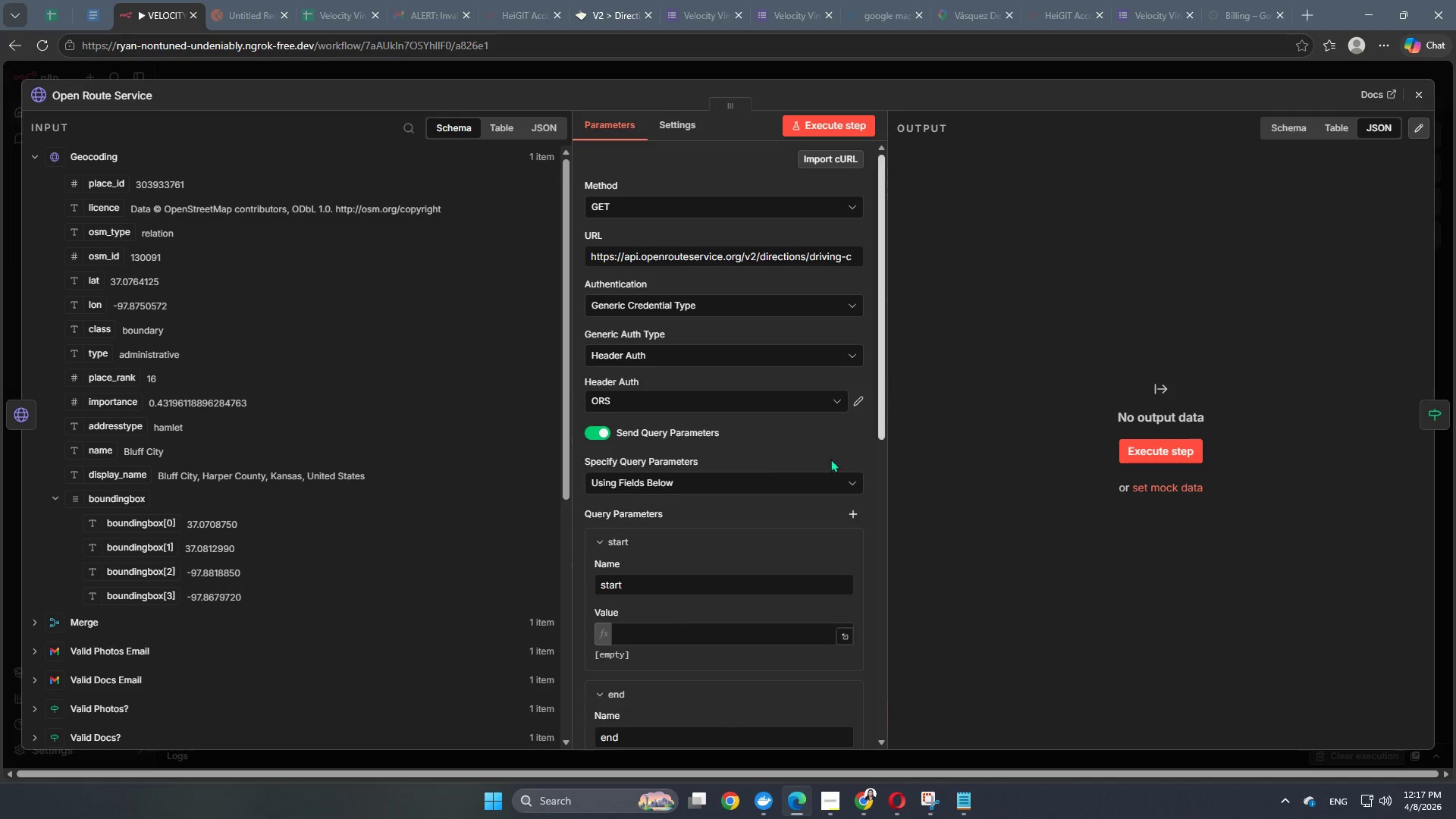 
scroll: coordinate [715, 535], scroll_direction: down, amount: 6.0
 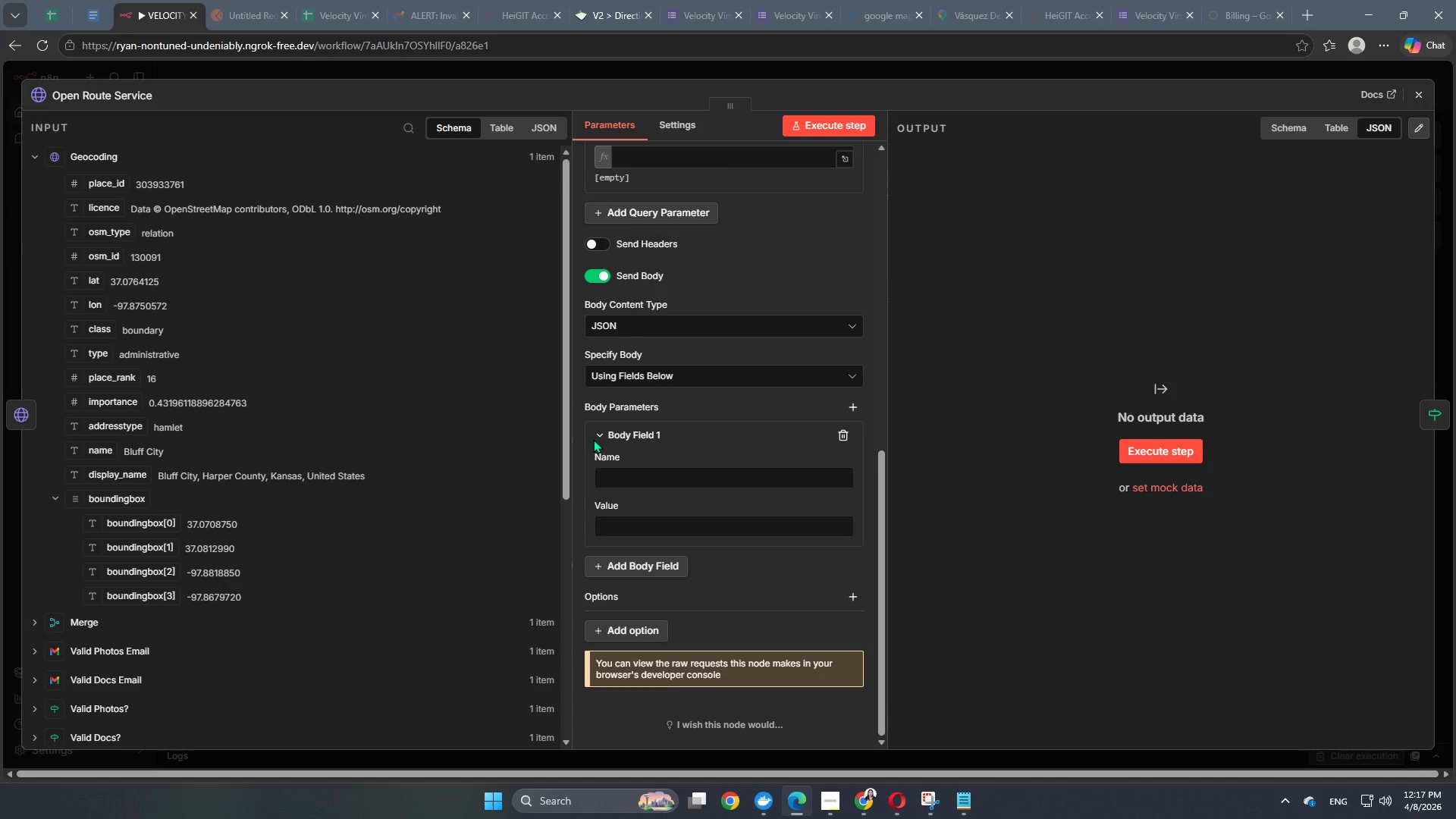 
wait(5.24)
 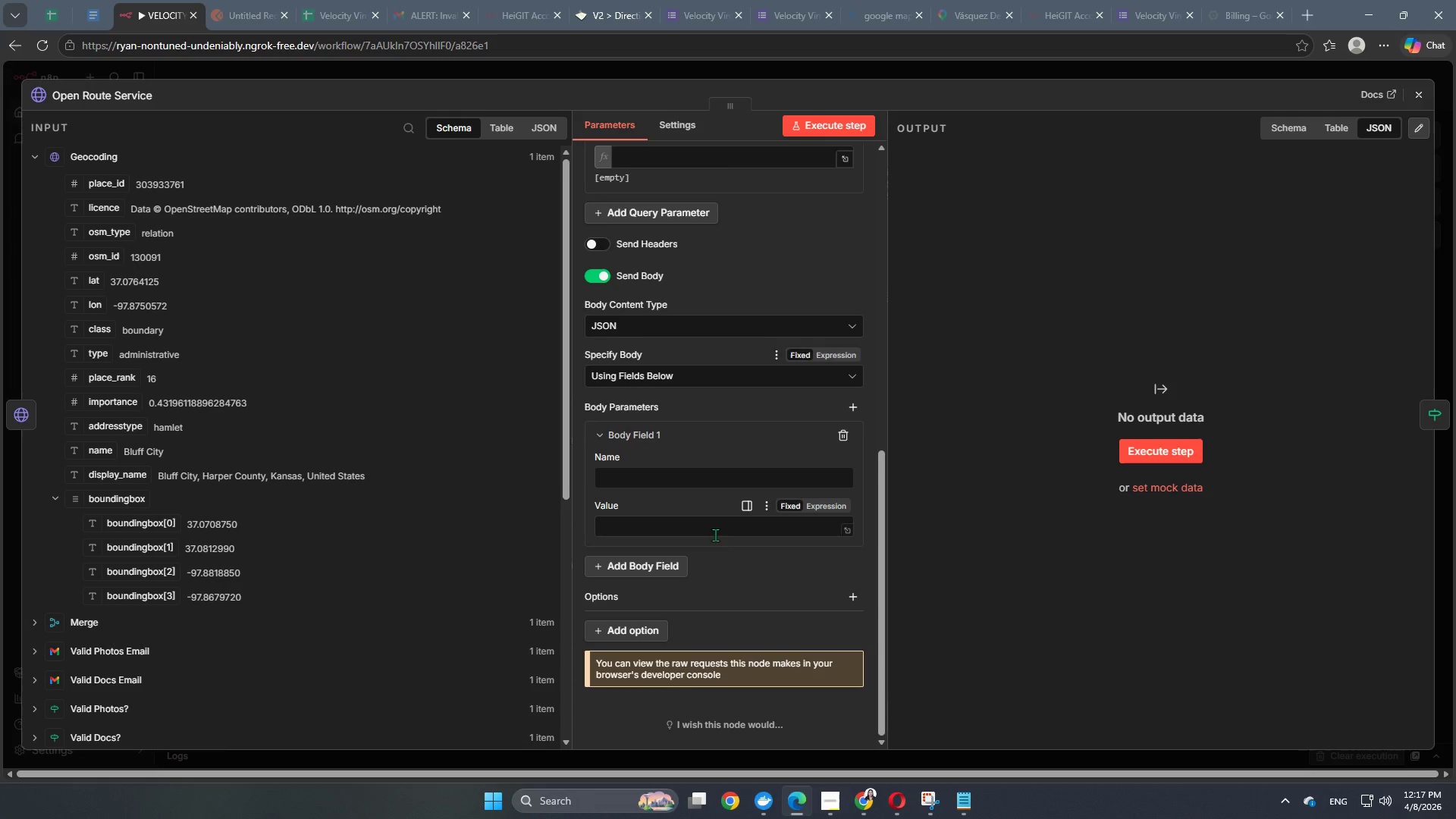 
left_click([839, 432])
 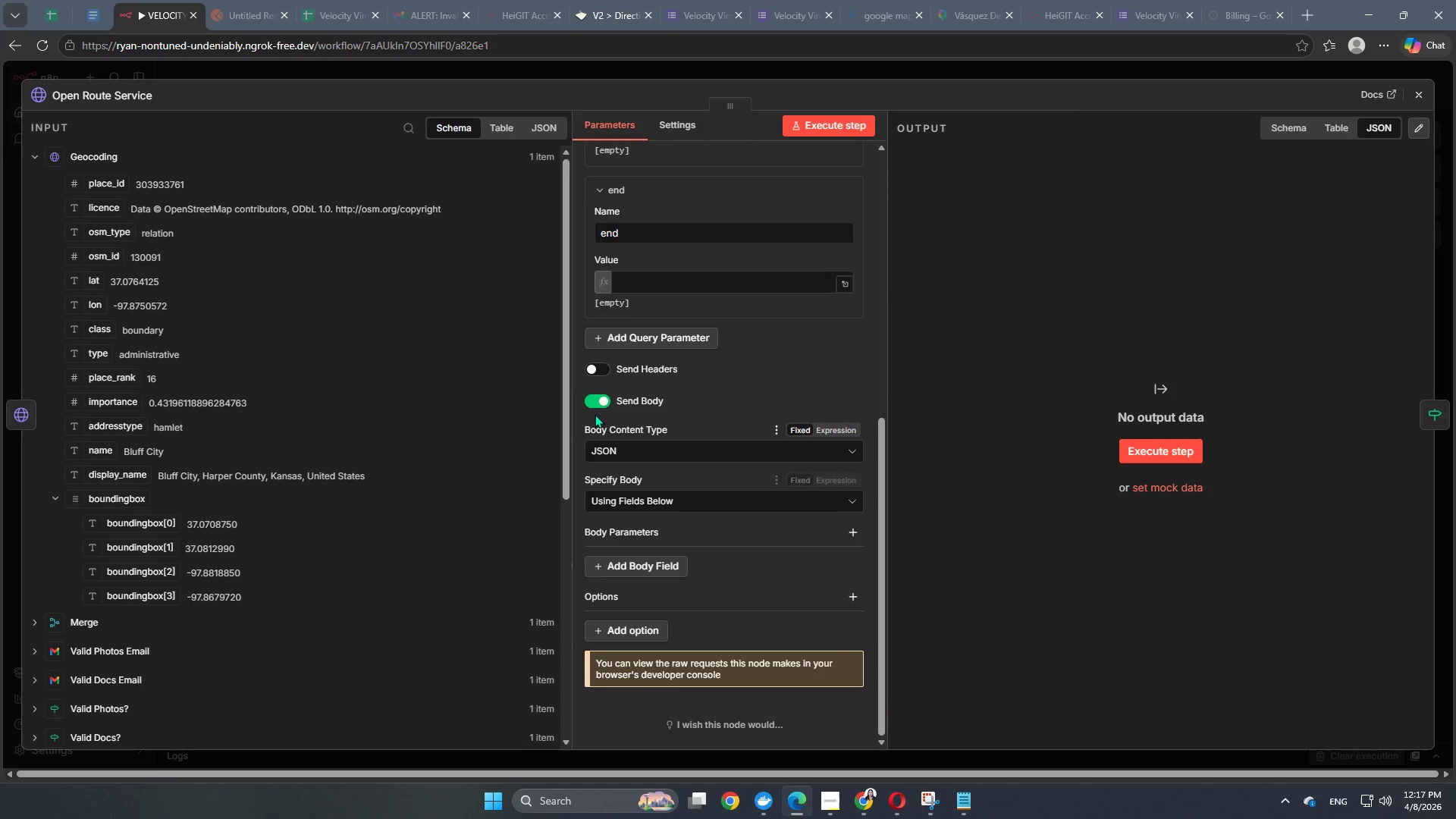 
left_click([603, 397])
 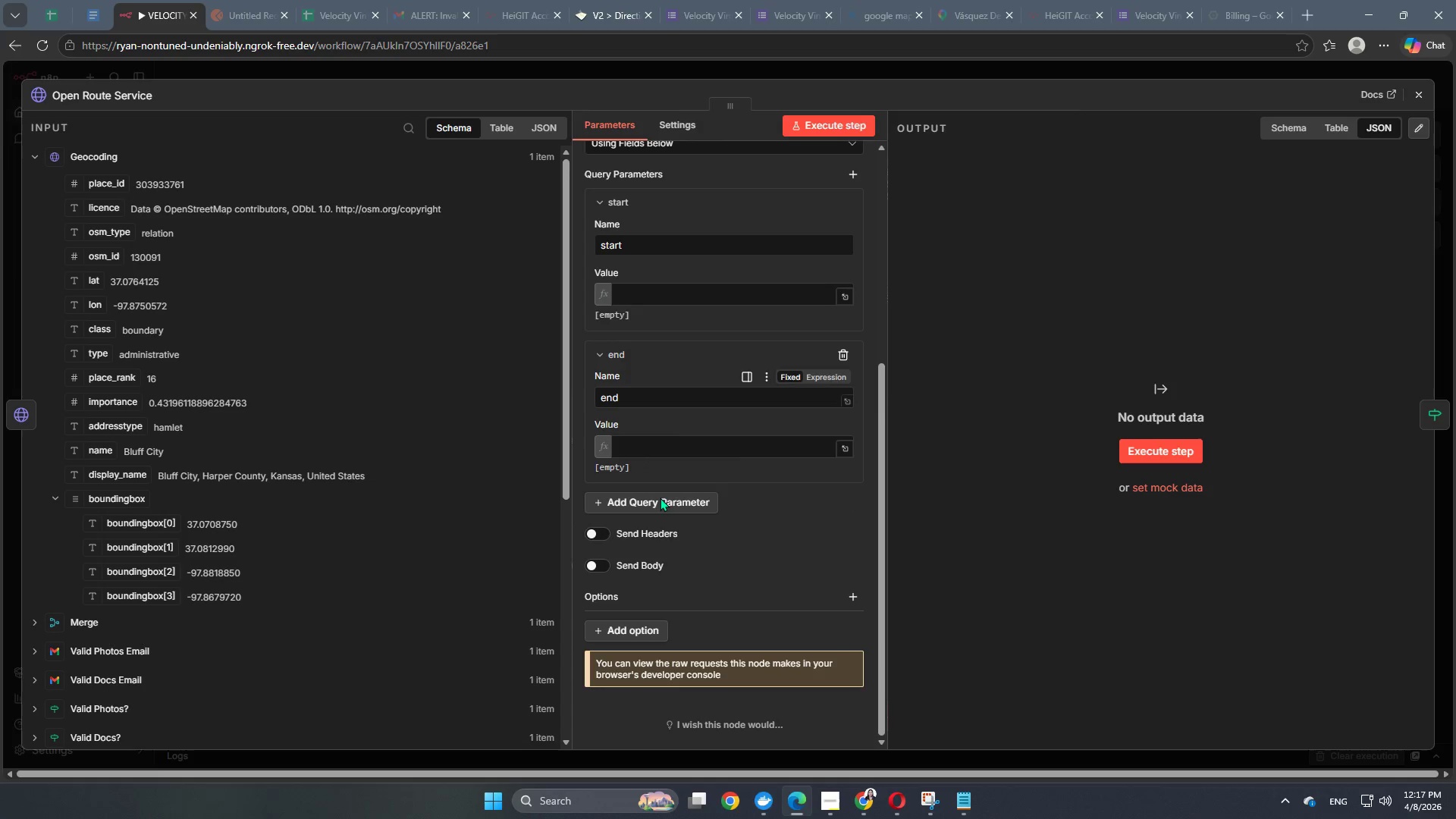 
scroll: coordinate [673, 547], scroll_direction: up, amount: 6.0
 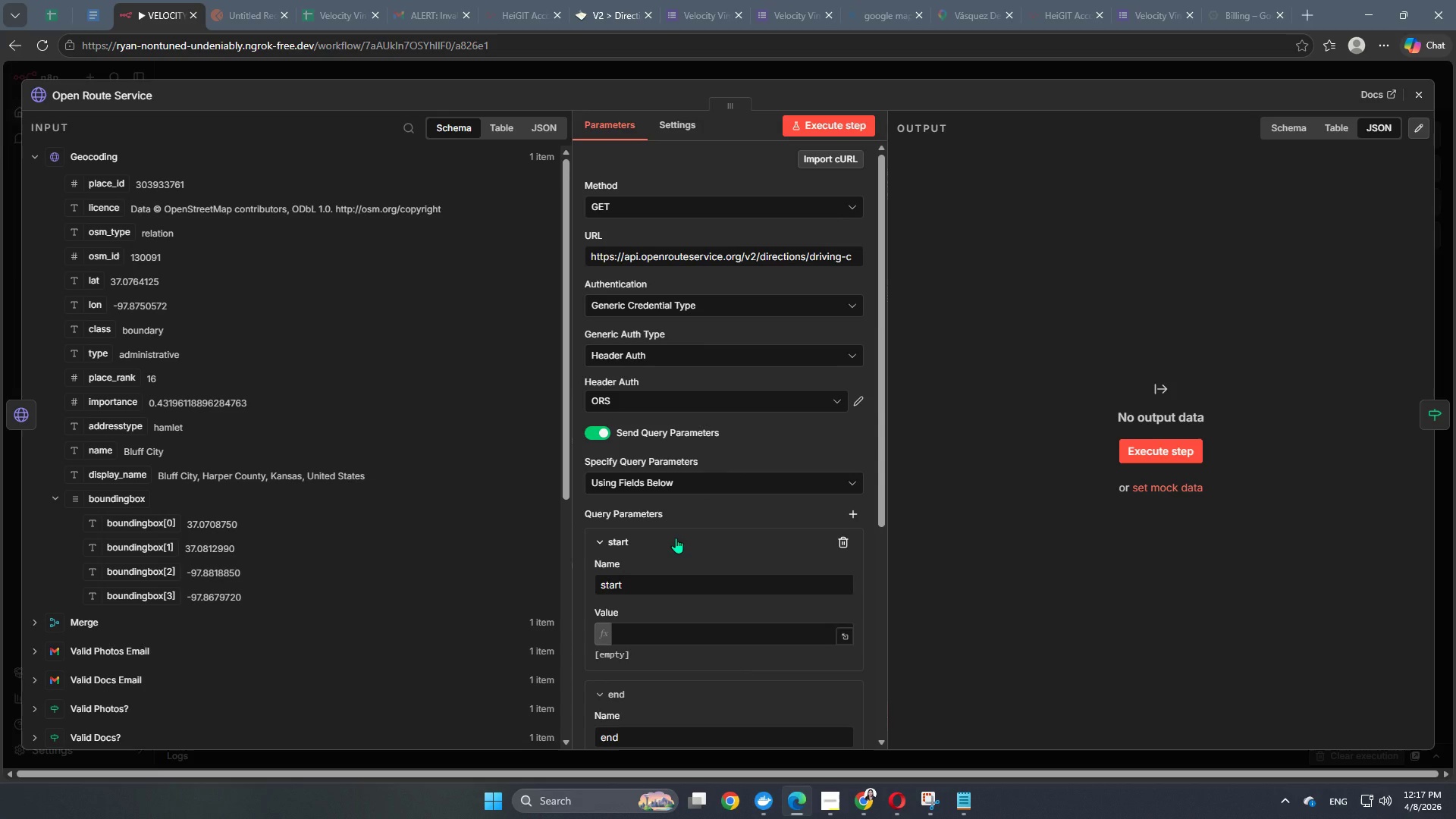 
wait(10.9)
 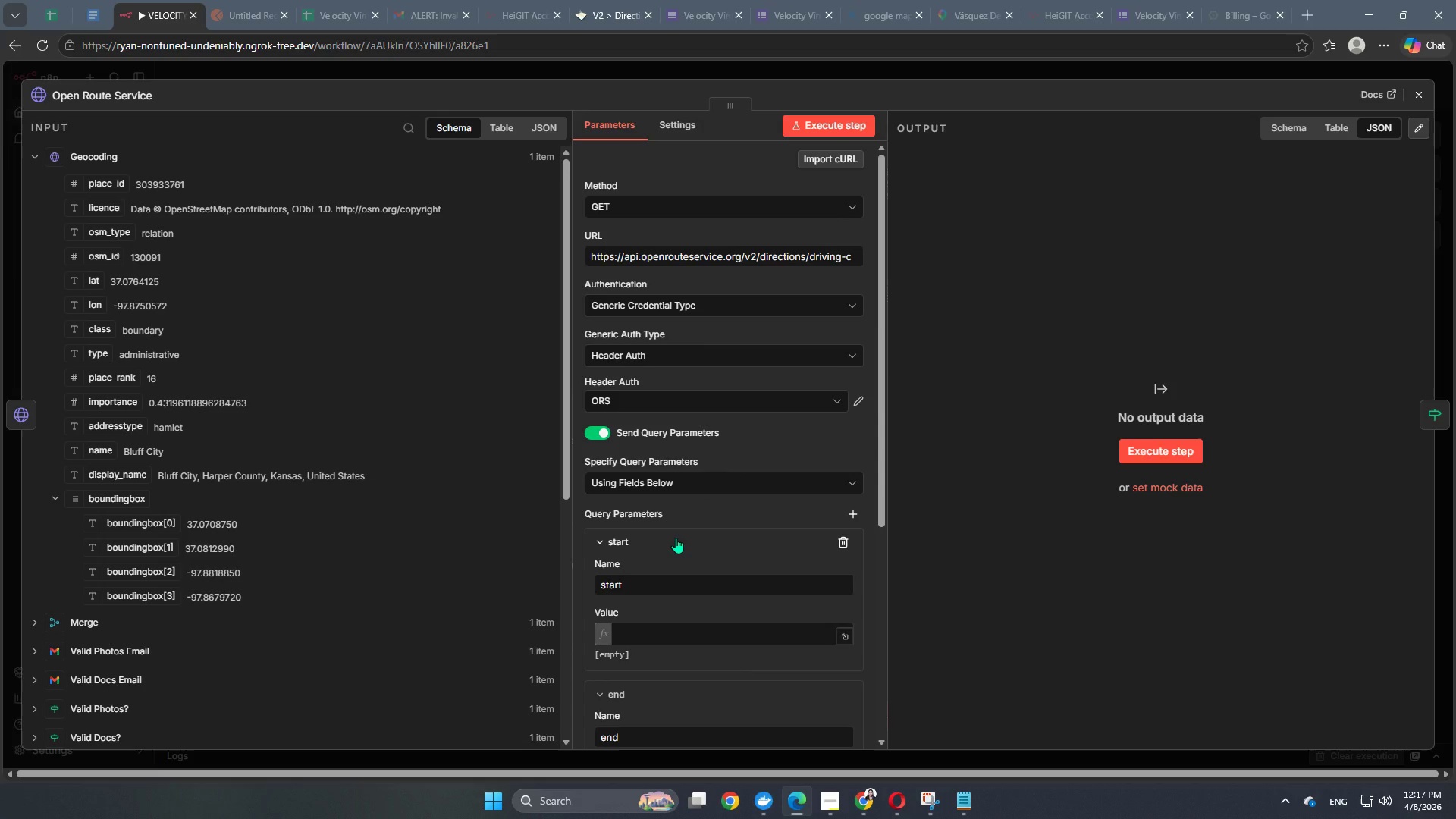 
scroll: coordinate [699, 548], scroll_direction: down, amount: 2.0
 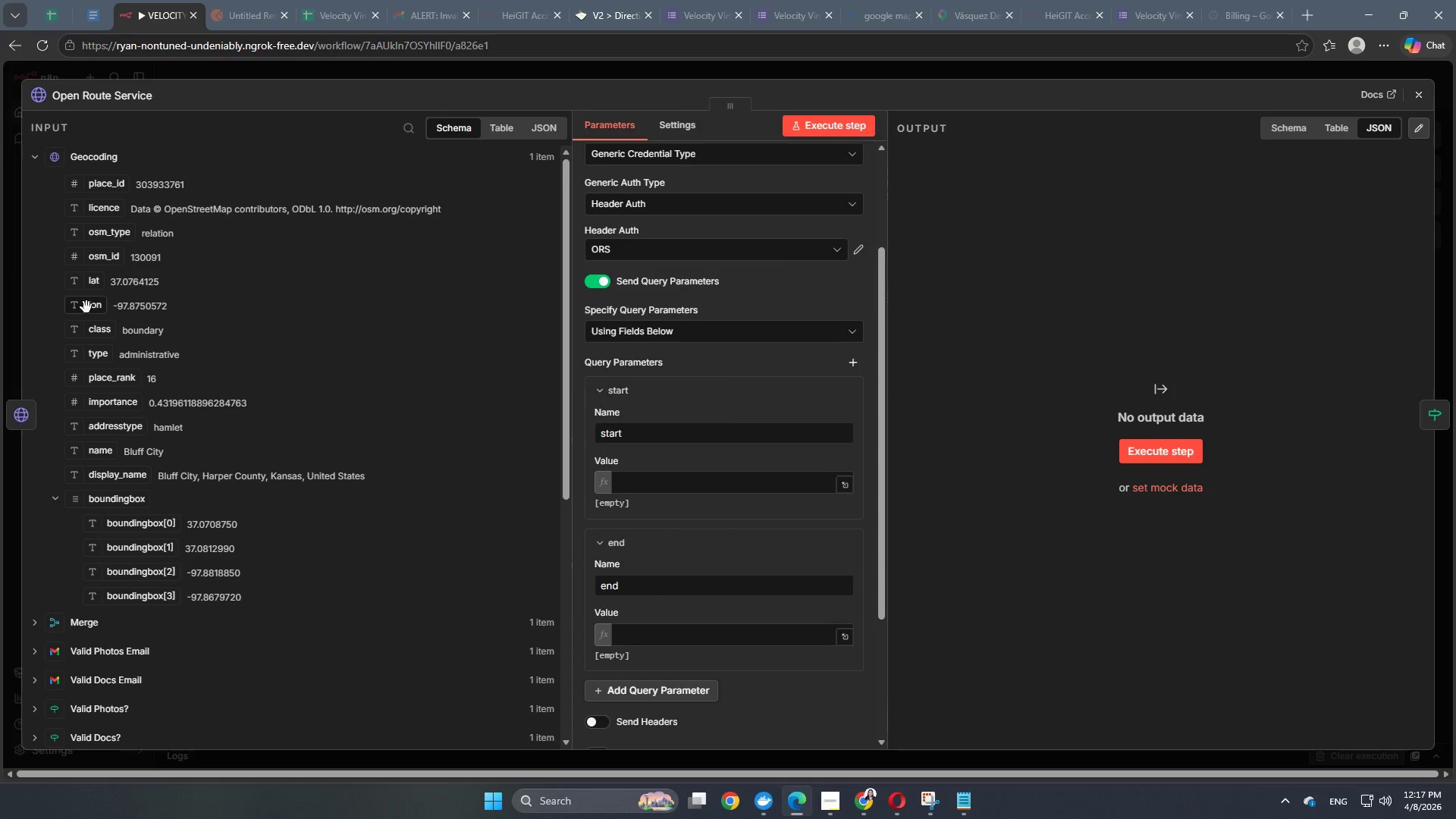 
left_click_drag(start_coordinate=[92, 306], to_coordinate=[637, 481])
 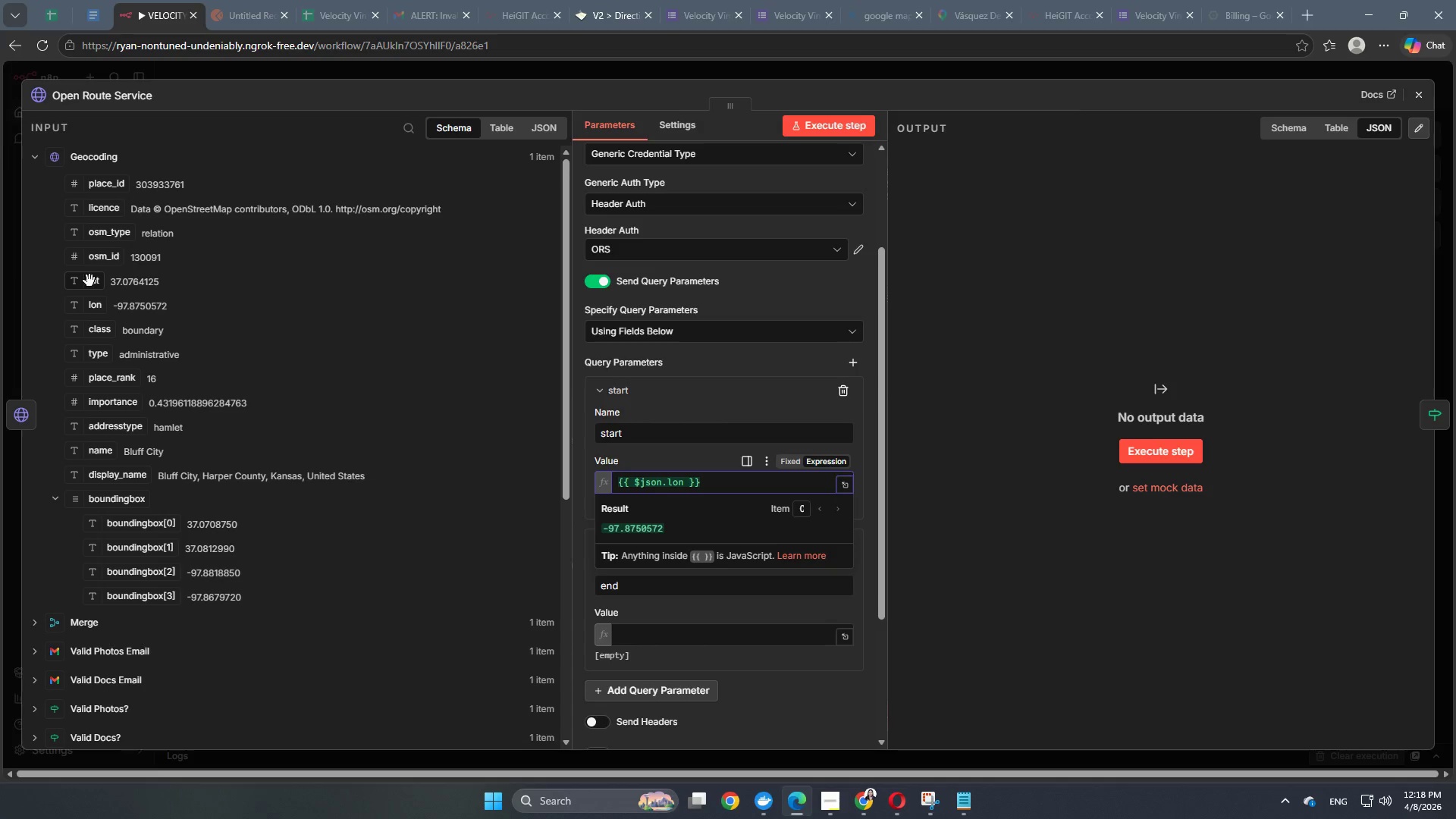 
left_click_drag(start_coordinate=[89, 284], to_coordinate=[677, 632])
 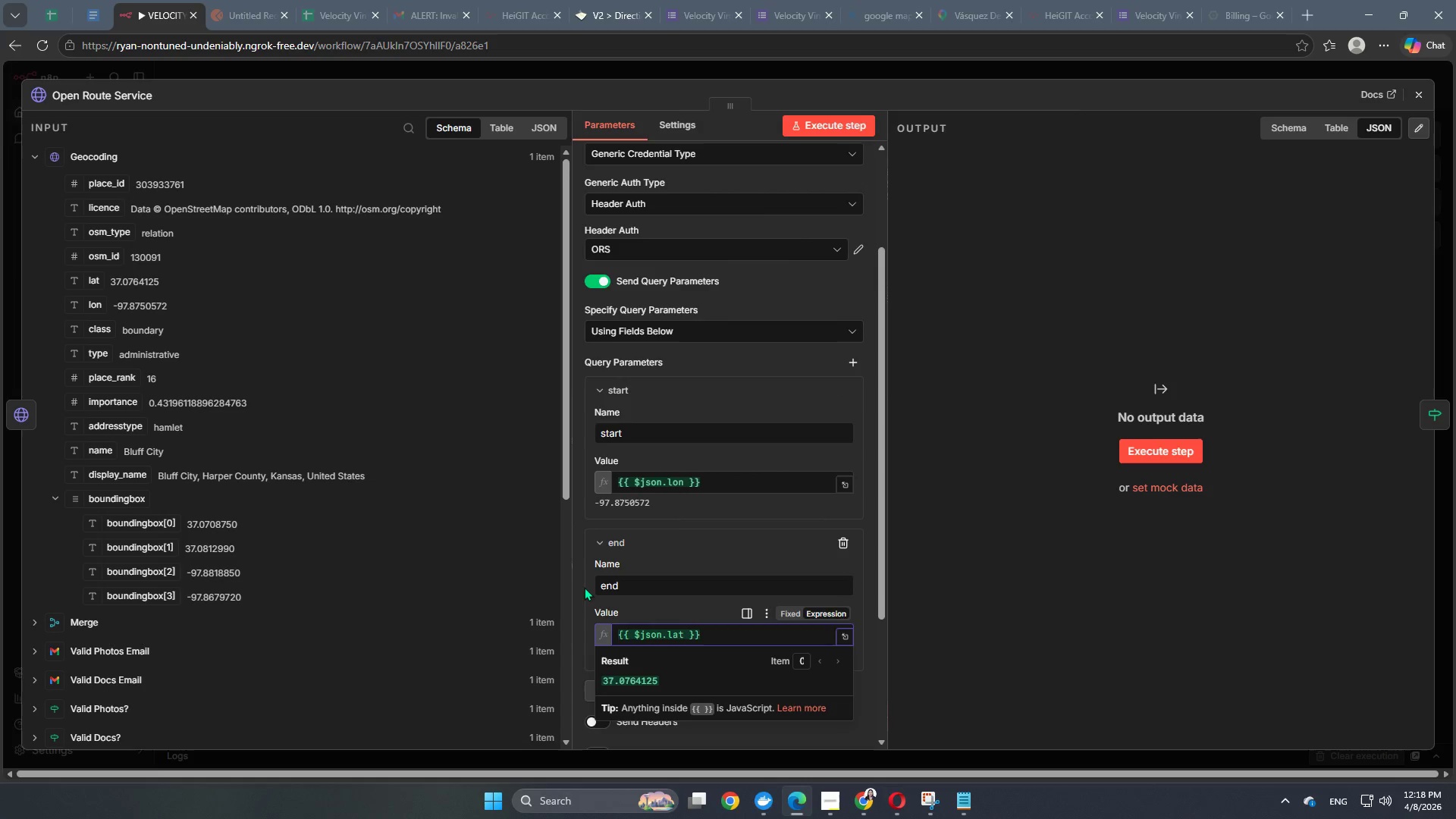 
left_click([580, 587])
 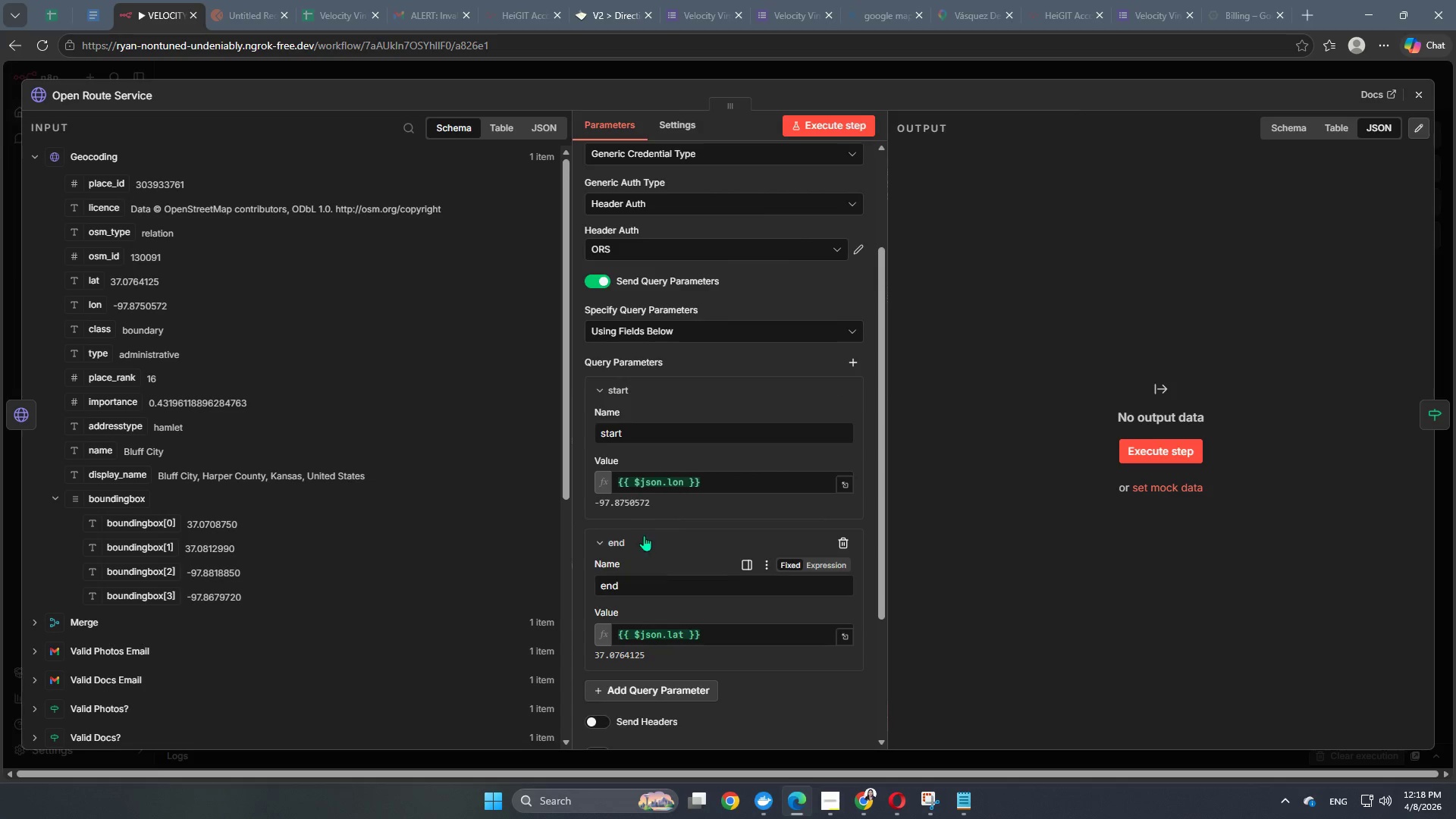 
scroll: coordinate [679, 538], scroll_direction: down, amount: 4.0
 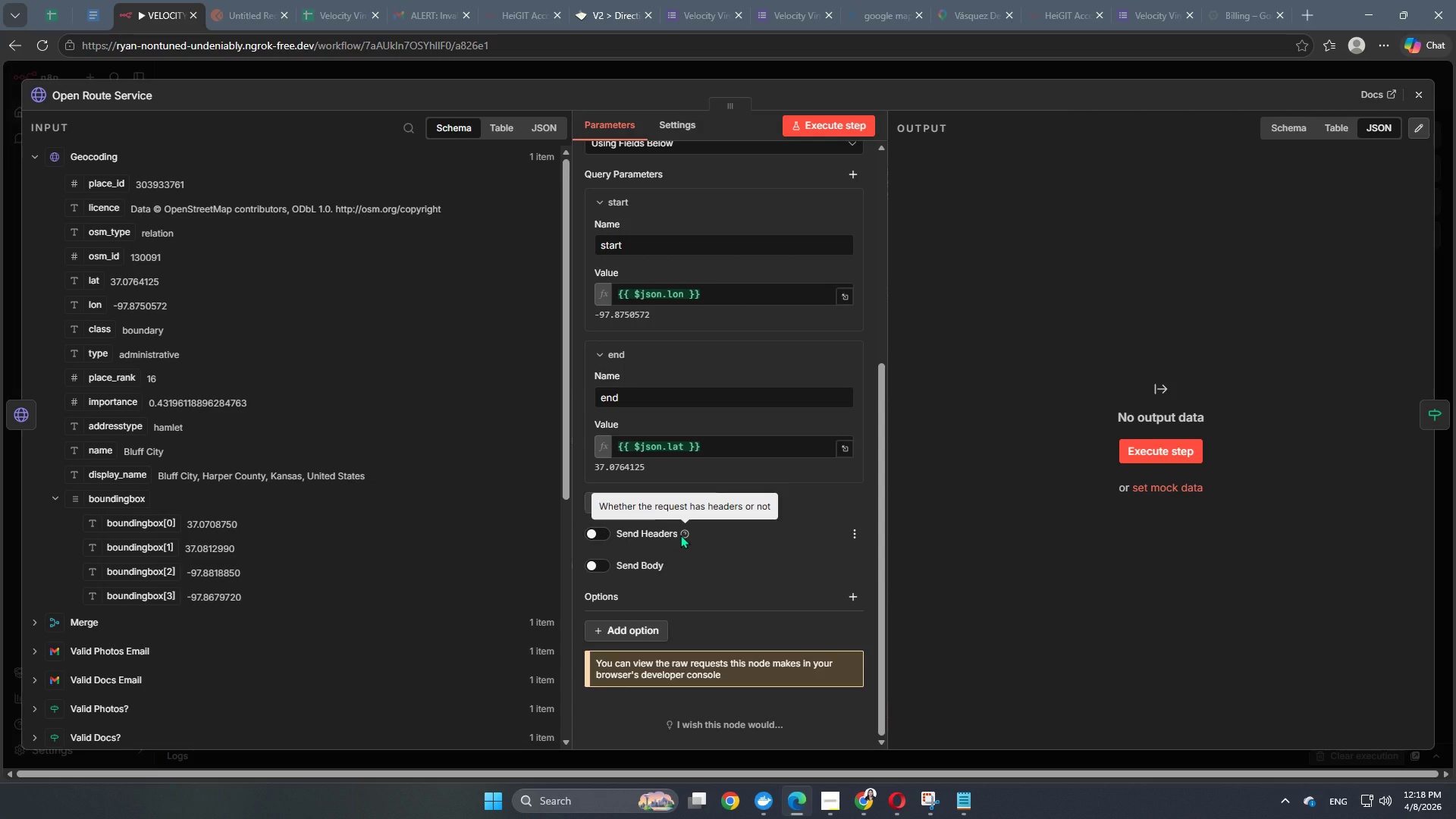 
wait(10.97)
 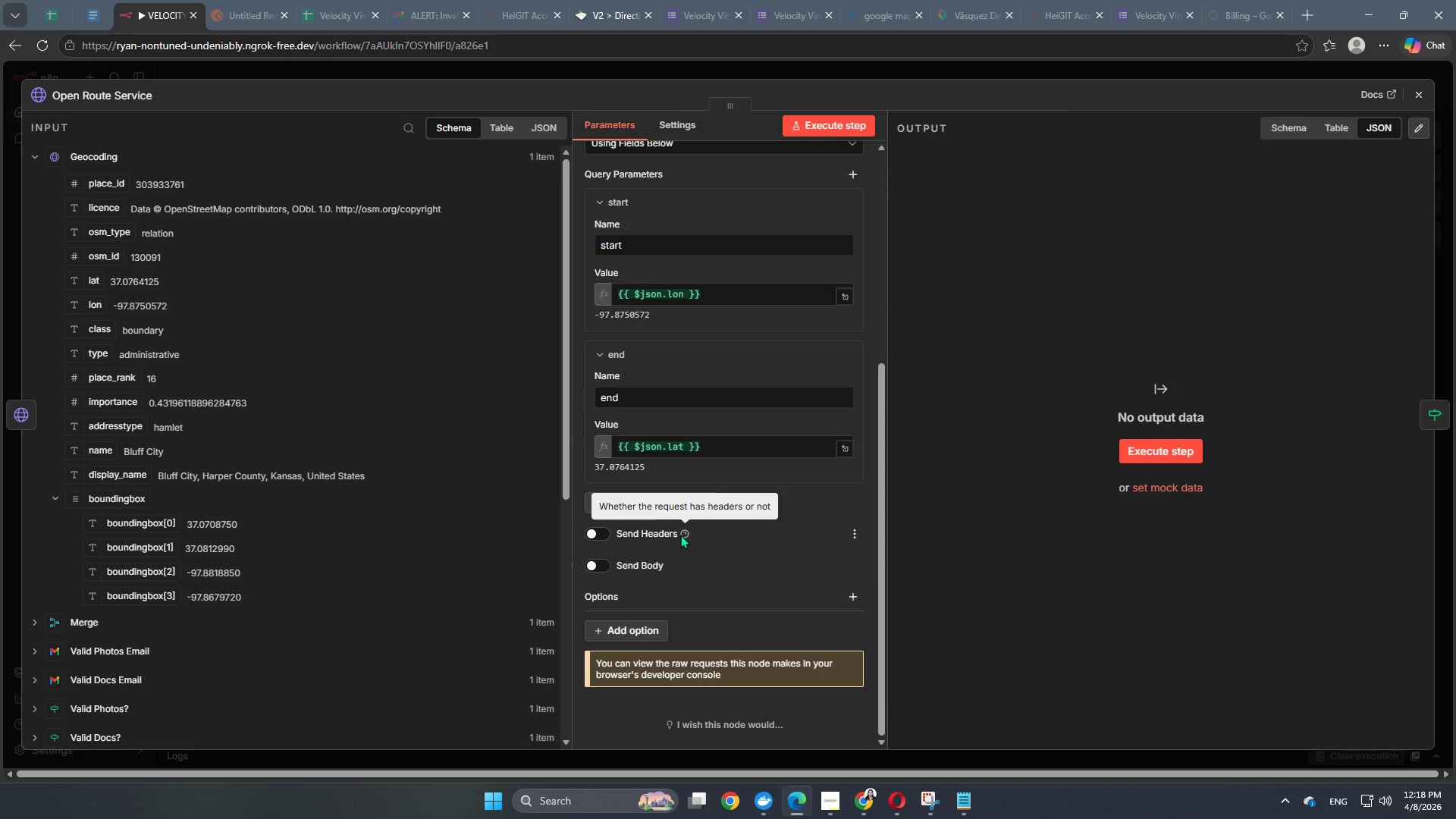 
scroll: coordinate [730, 504], scroll_direction: up, amount: 6.0
 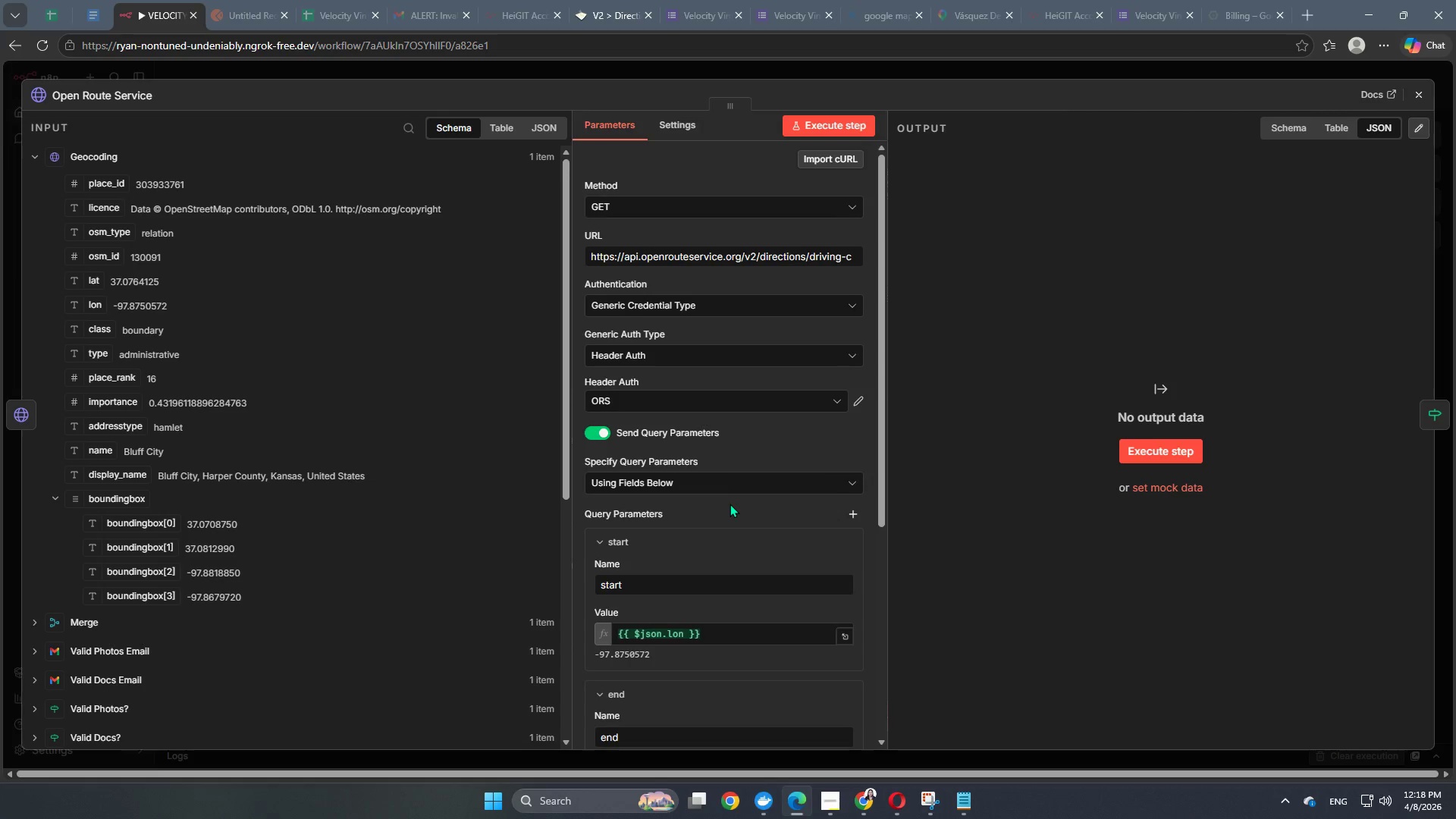 
scroll: coordinate [730, 504], scroll_direction: down, amount: 2.0
 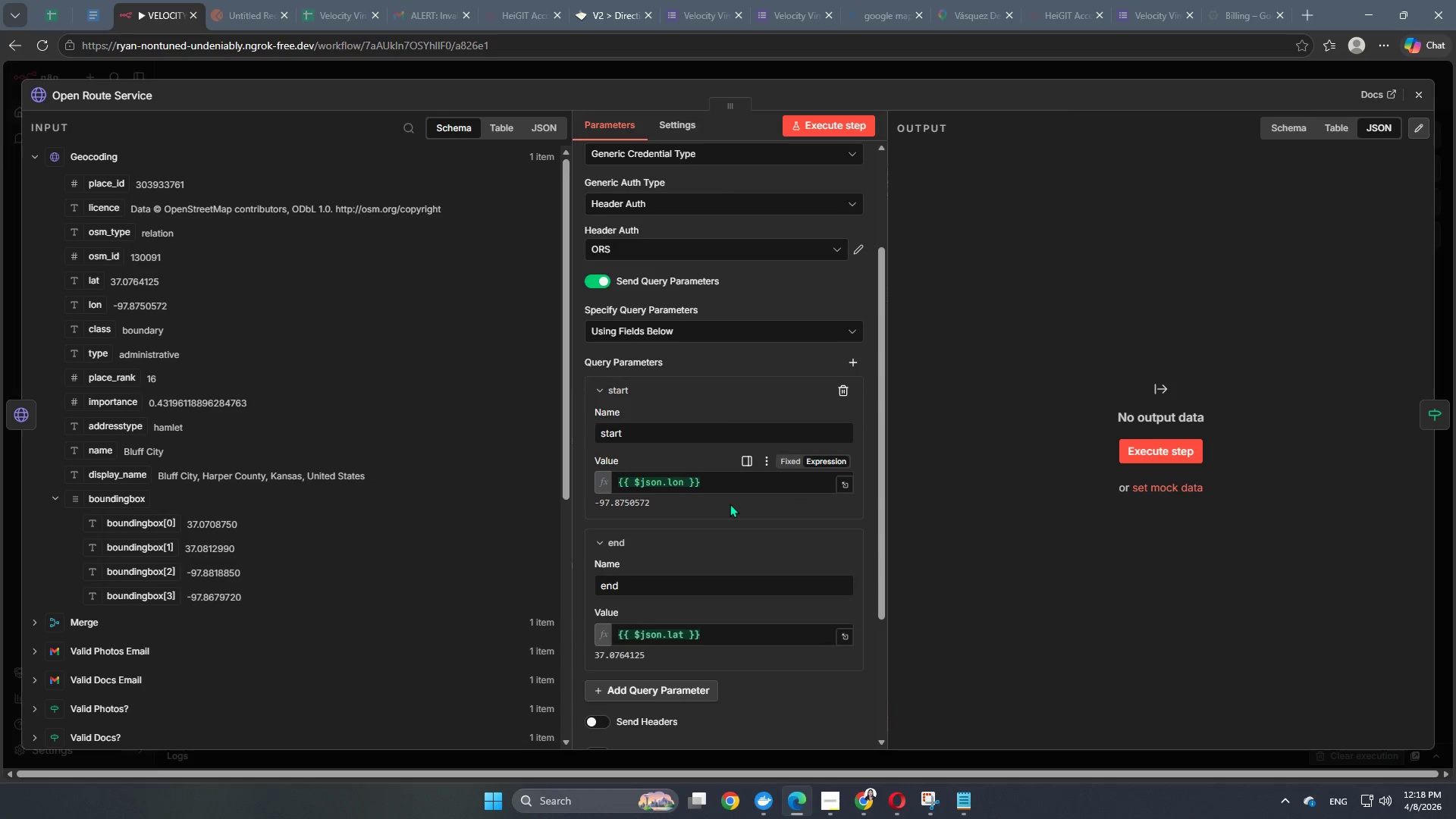 
scroll: coordinate [730, 504], scroll_direction: up, amount: 2.0
 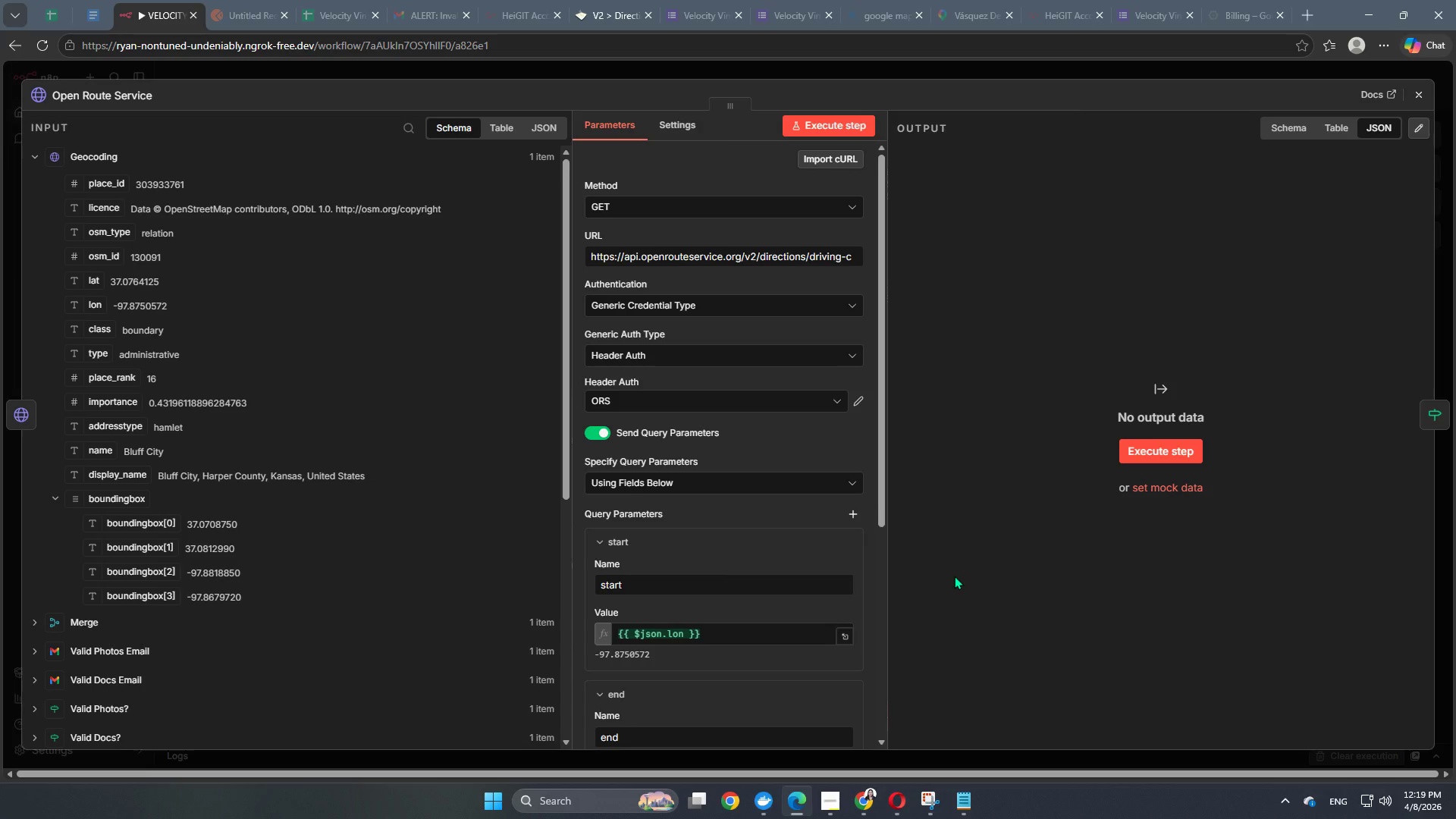 
wait(53.92)
 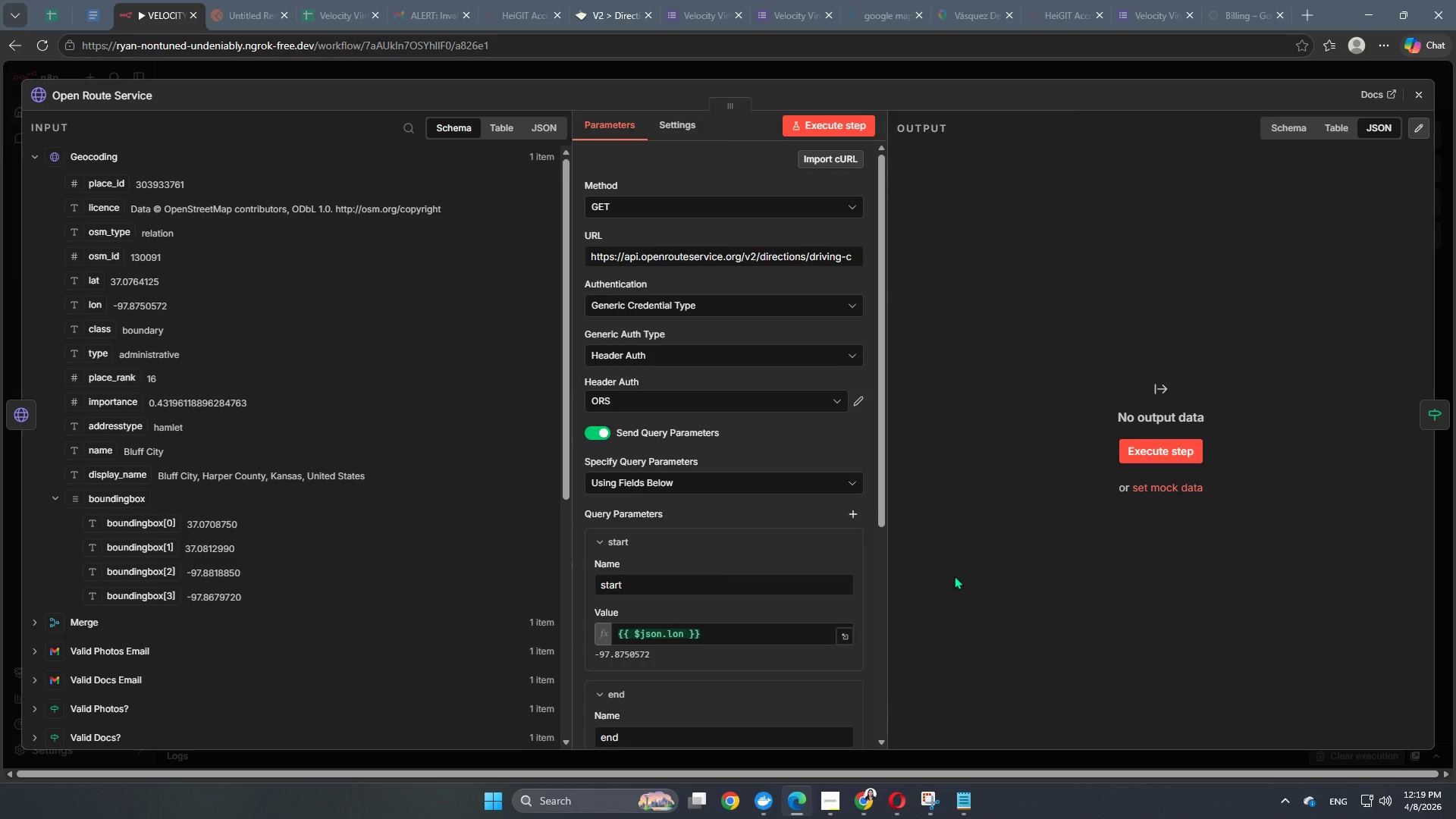 
left_click([667, 403])
 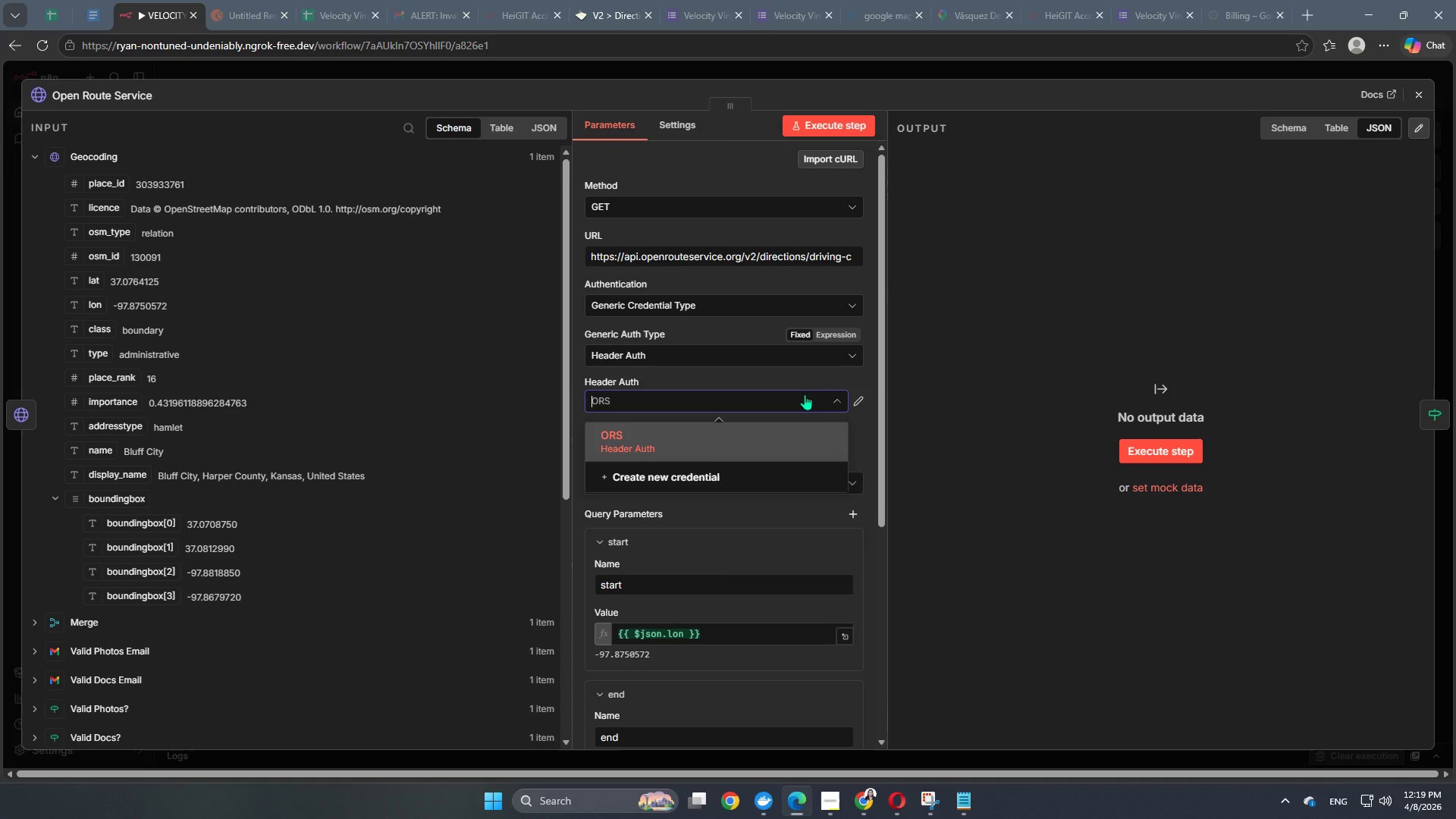 
left_click([705, 357])
 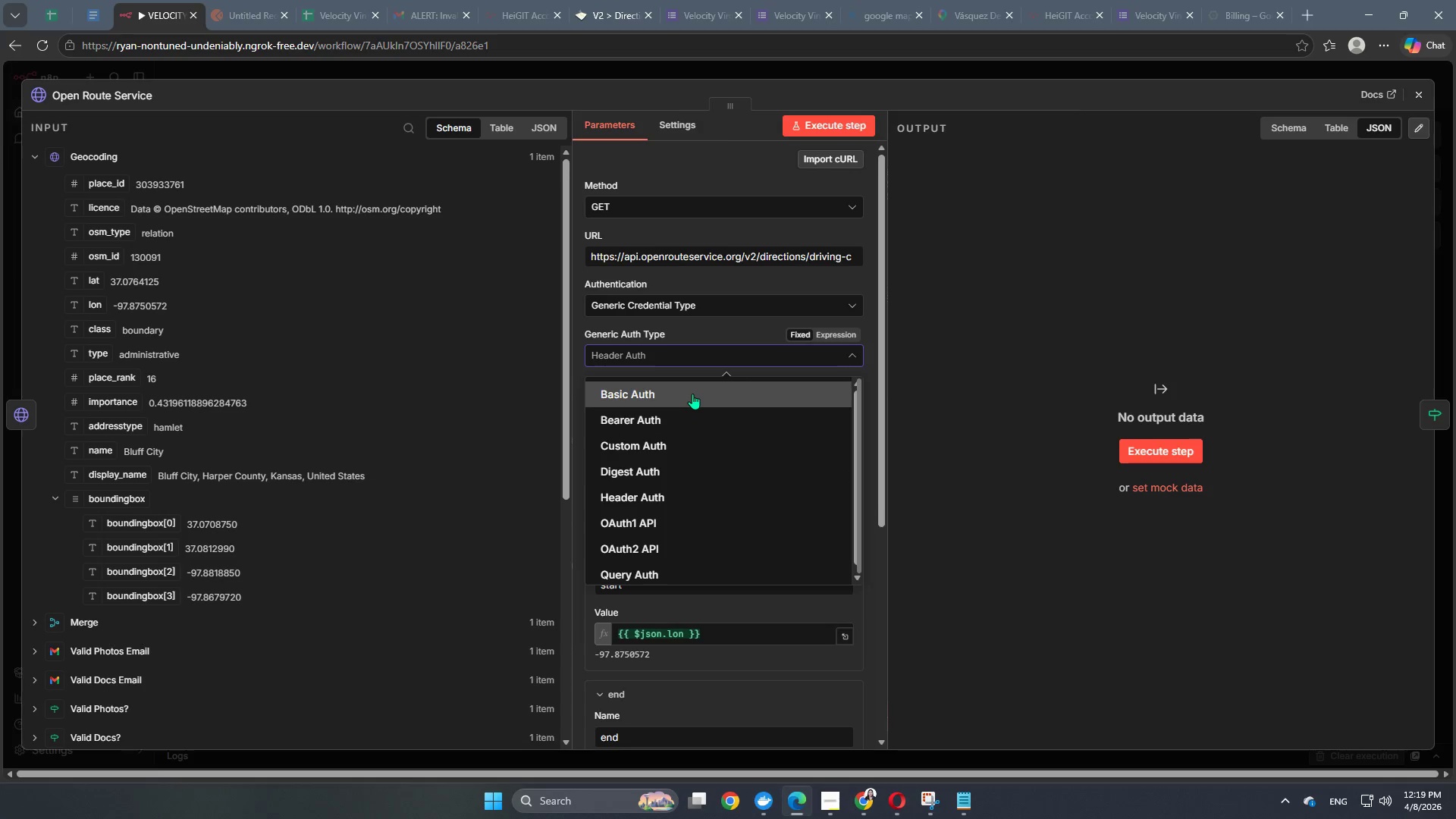 
scroll: coordinate [692, 394], scroll_direction: up, amount: 2.0
 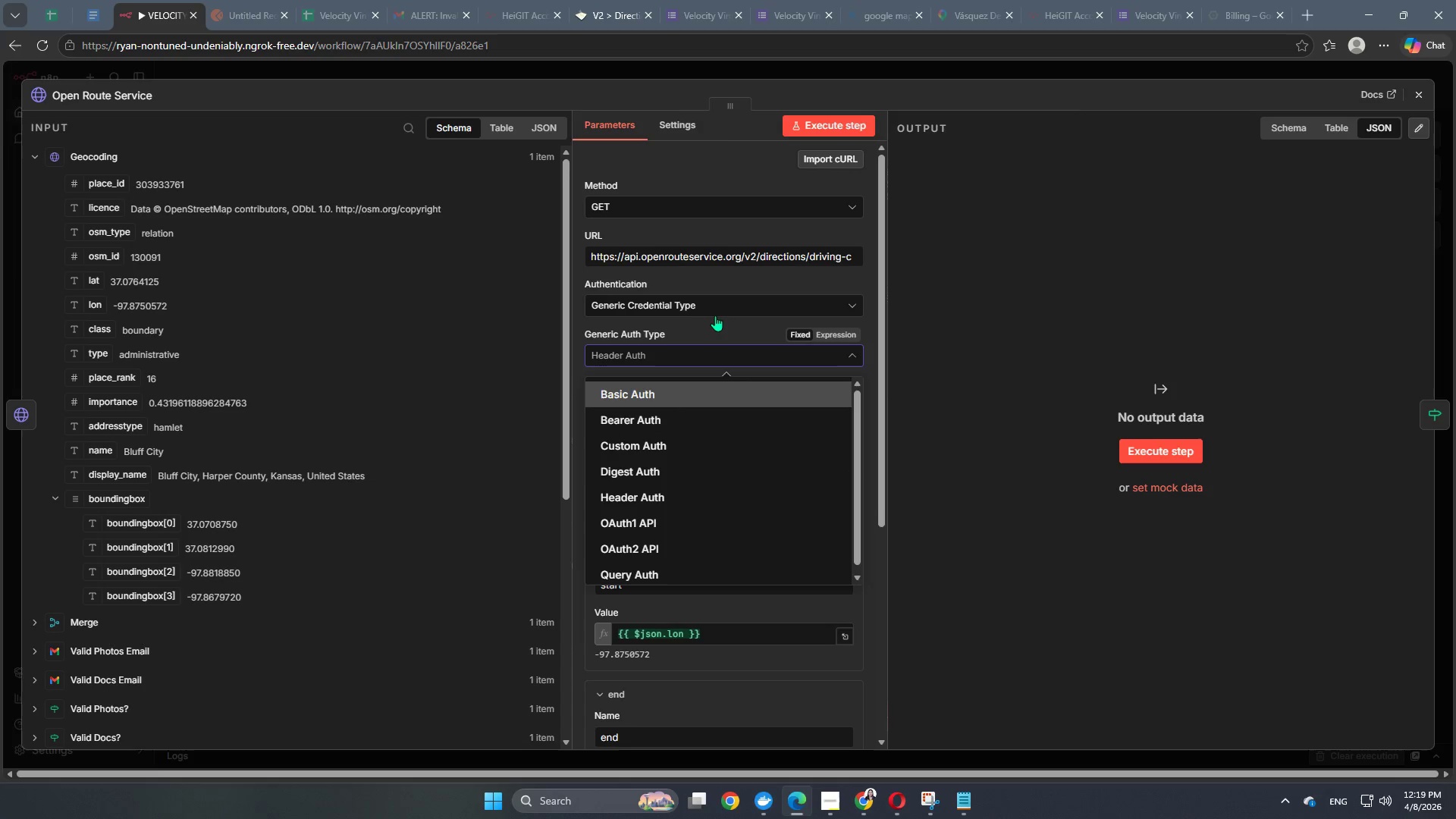 
left_click([721, 311])
 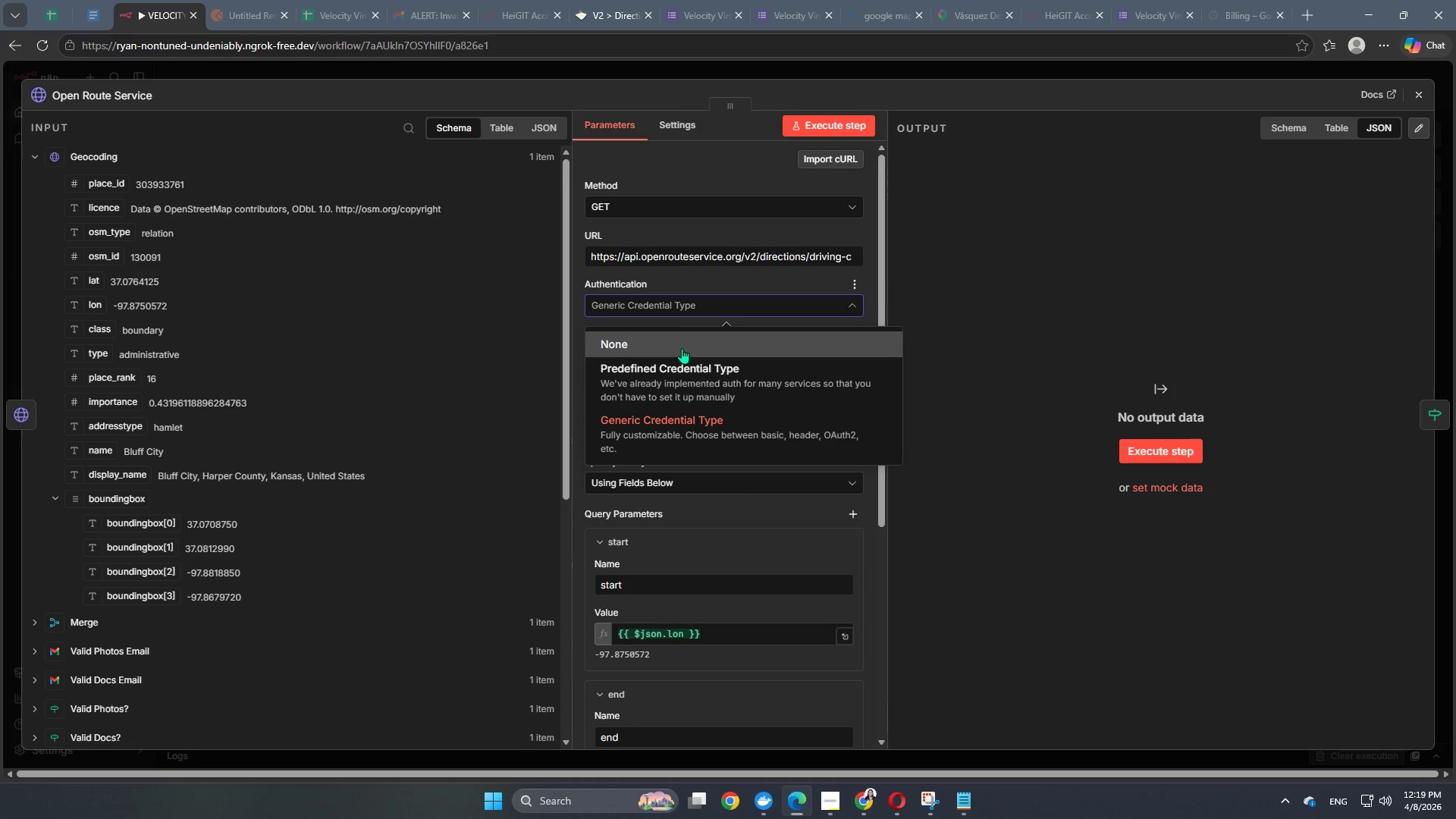 
left_click([682, 348])
 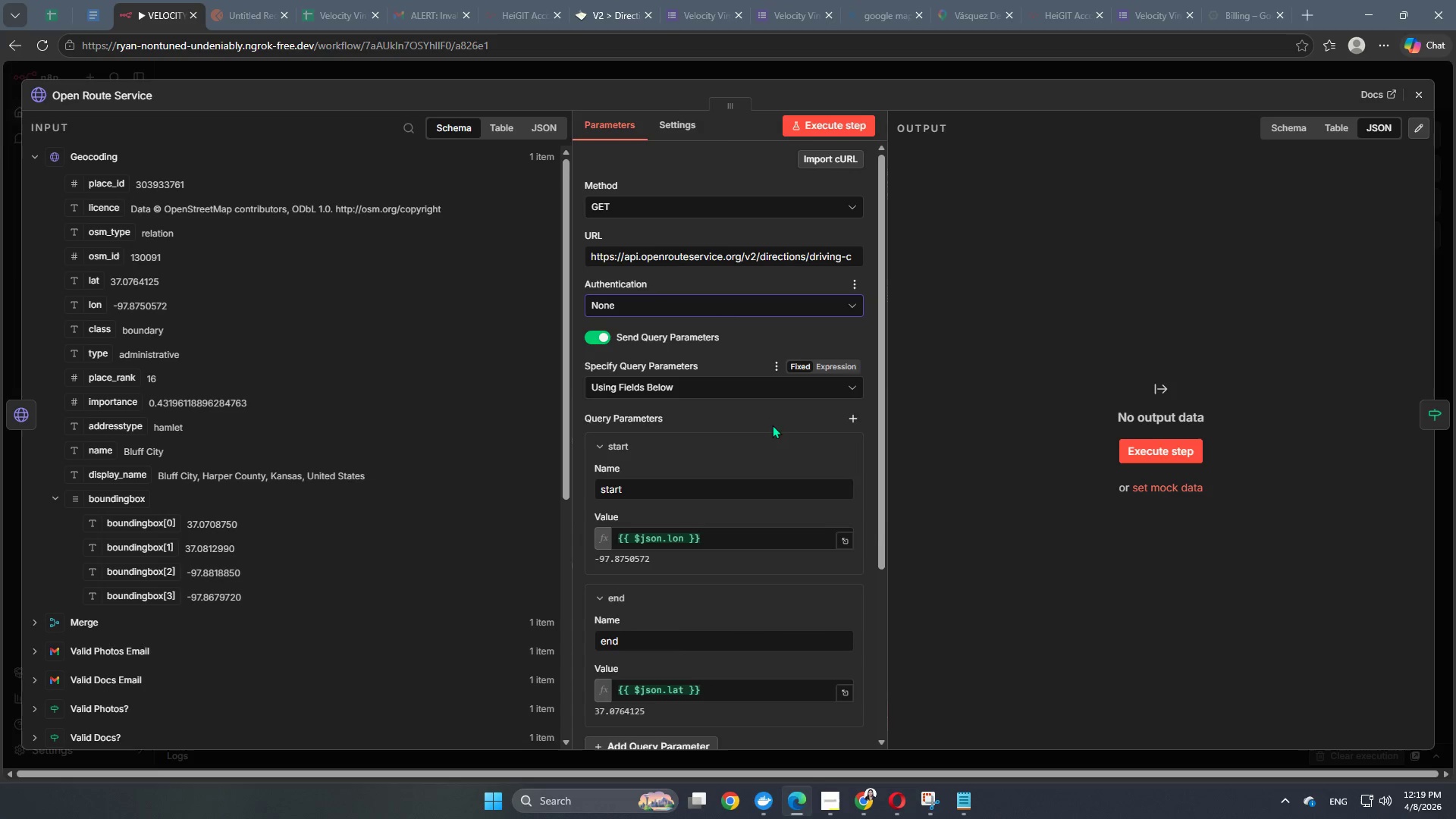 
scroll: coordinate [772, 428], scroll_direction: up, amount: 3.0
 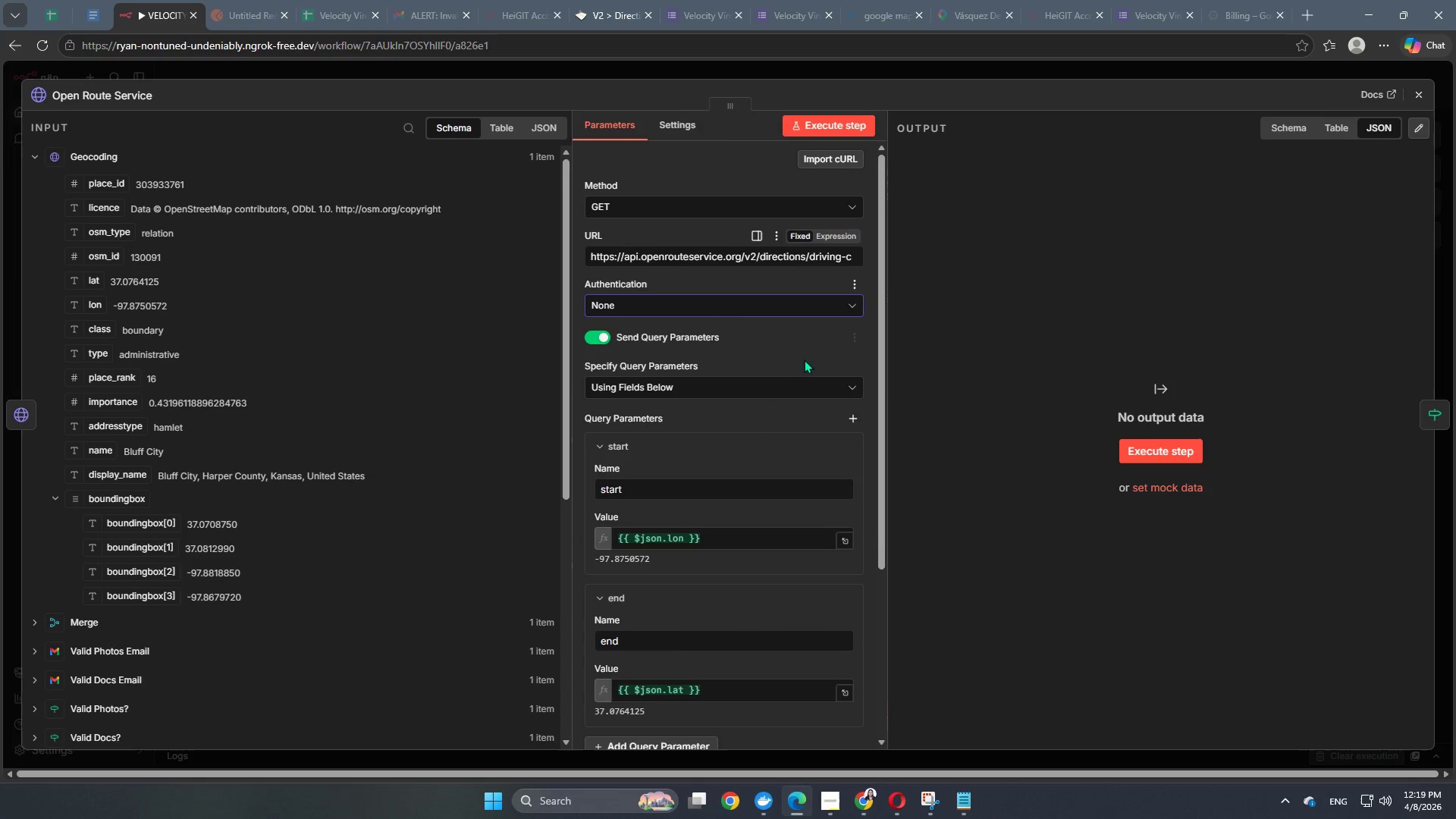 
scroll: coordinate [811, 369], scroll_direction: down, amount: 3.0
 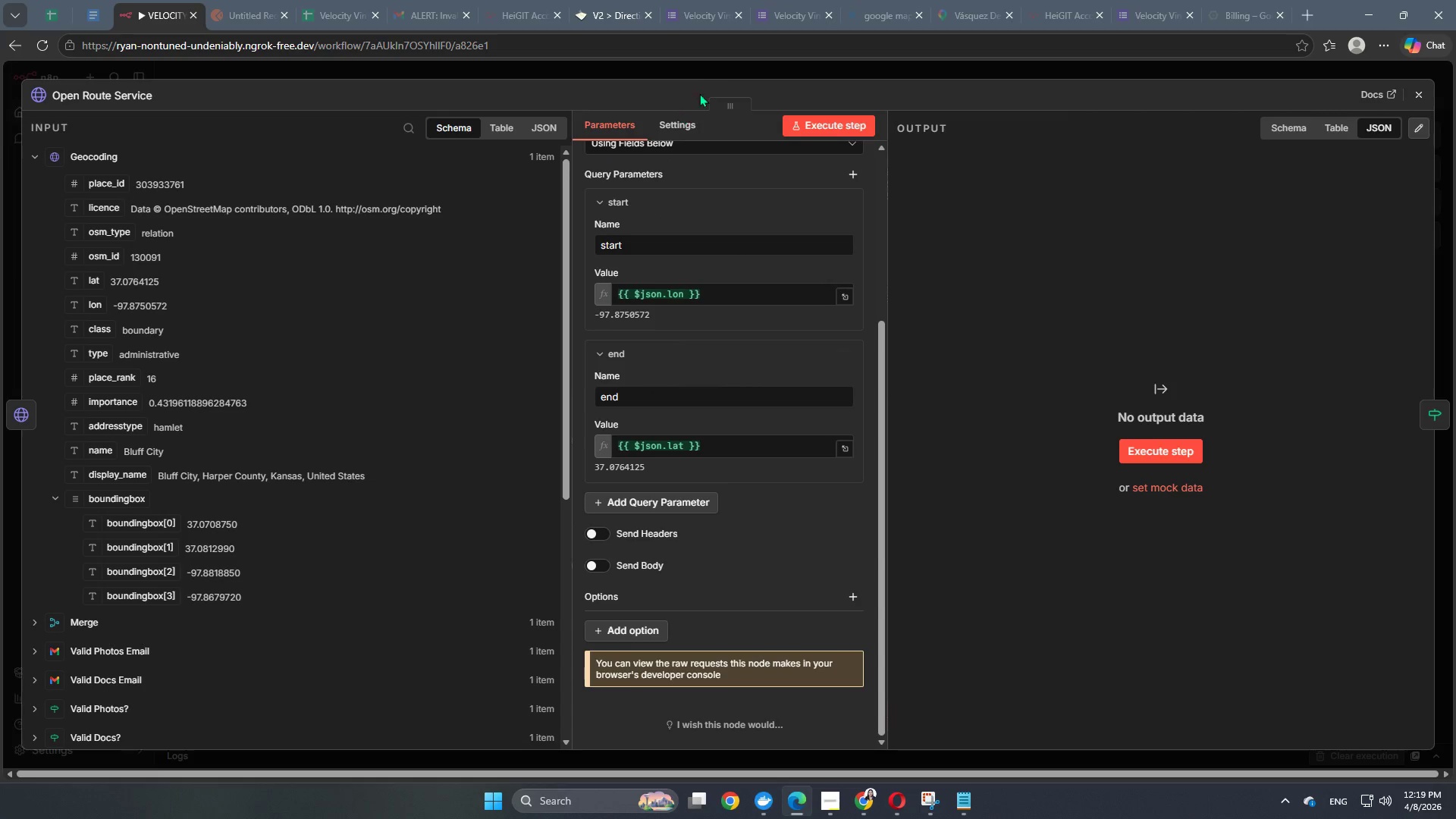 
left_click([725, 71])
 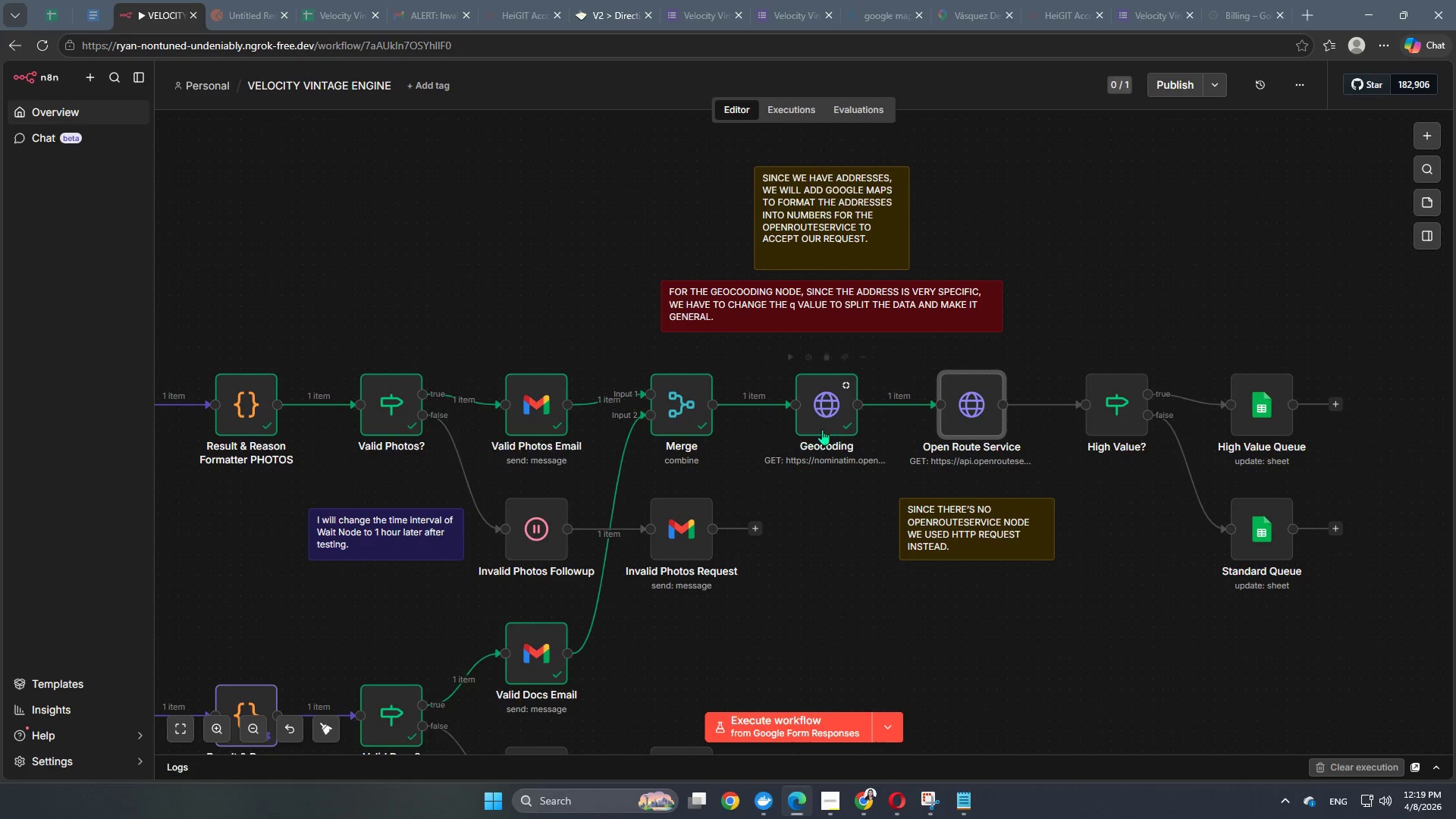 
double_click([822, 429])
 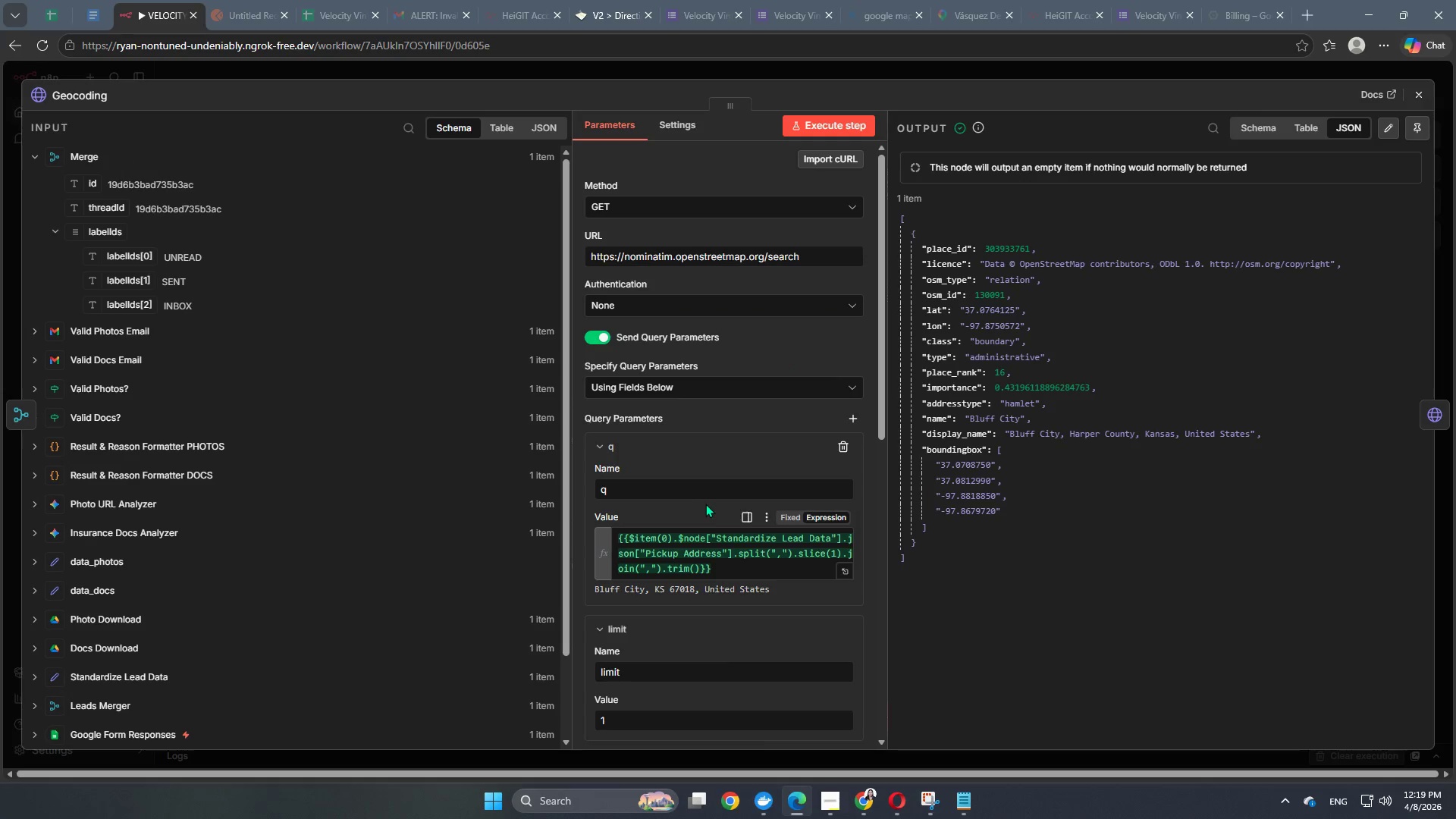 
scroll: coordinate [733, 538], scroll_direction: down, amount: 7.0
 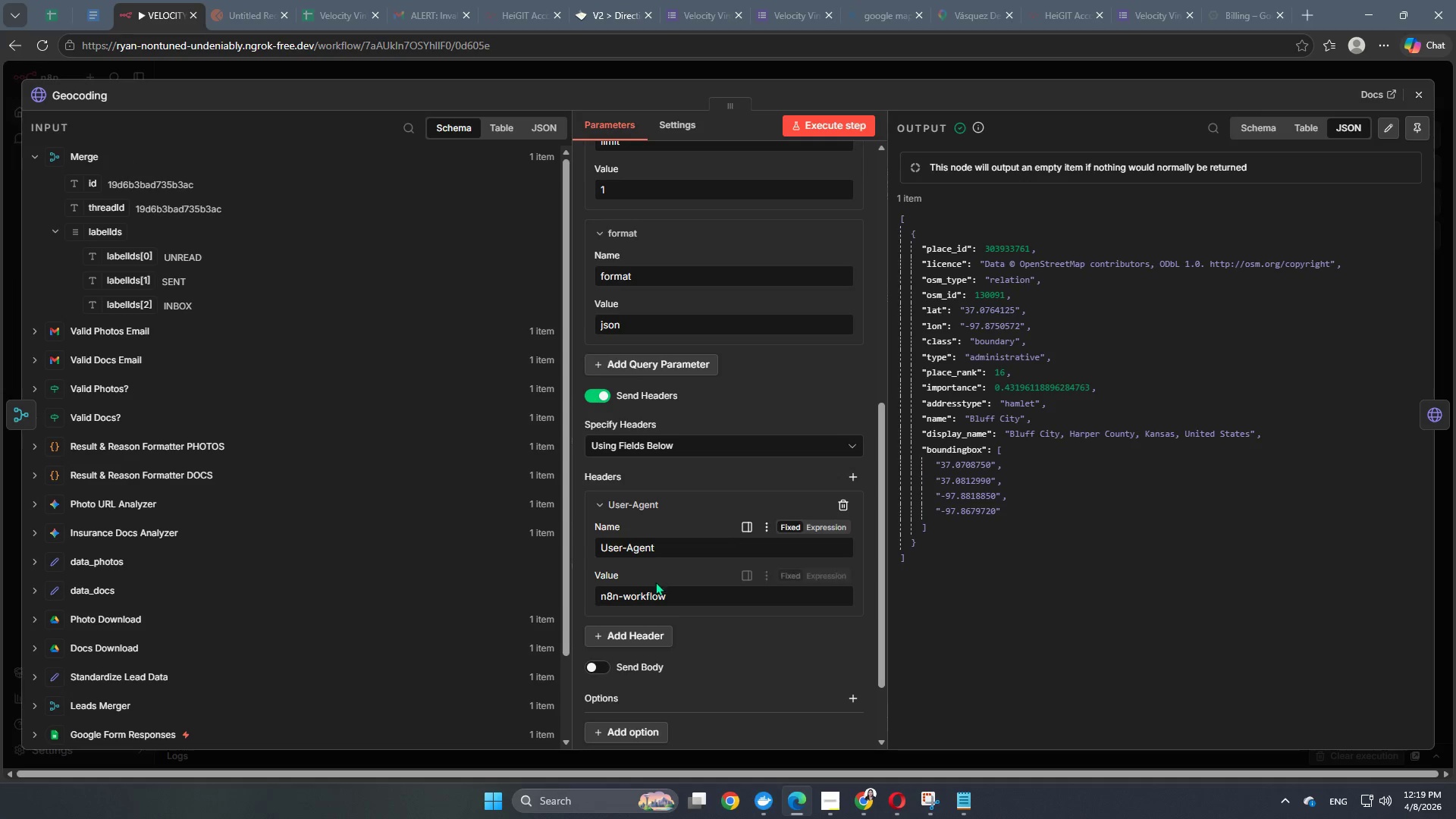 
scroll: coordinate [654, 574], scroll_direction: up, amount: 4.0
 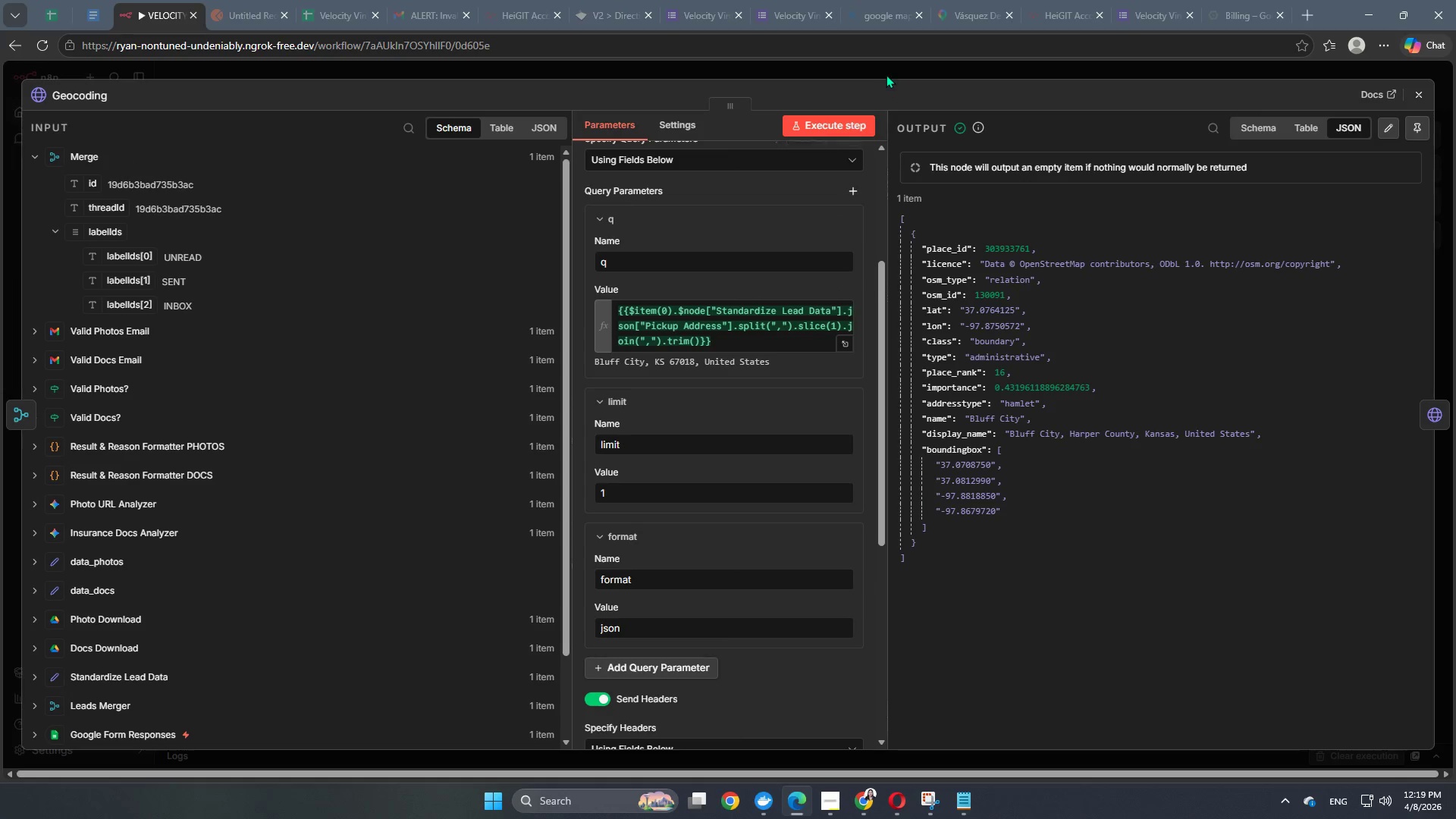 
left_click([888, 71])
 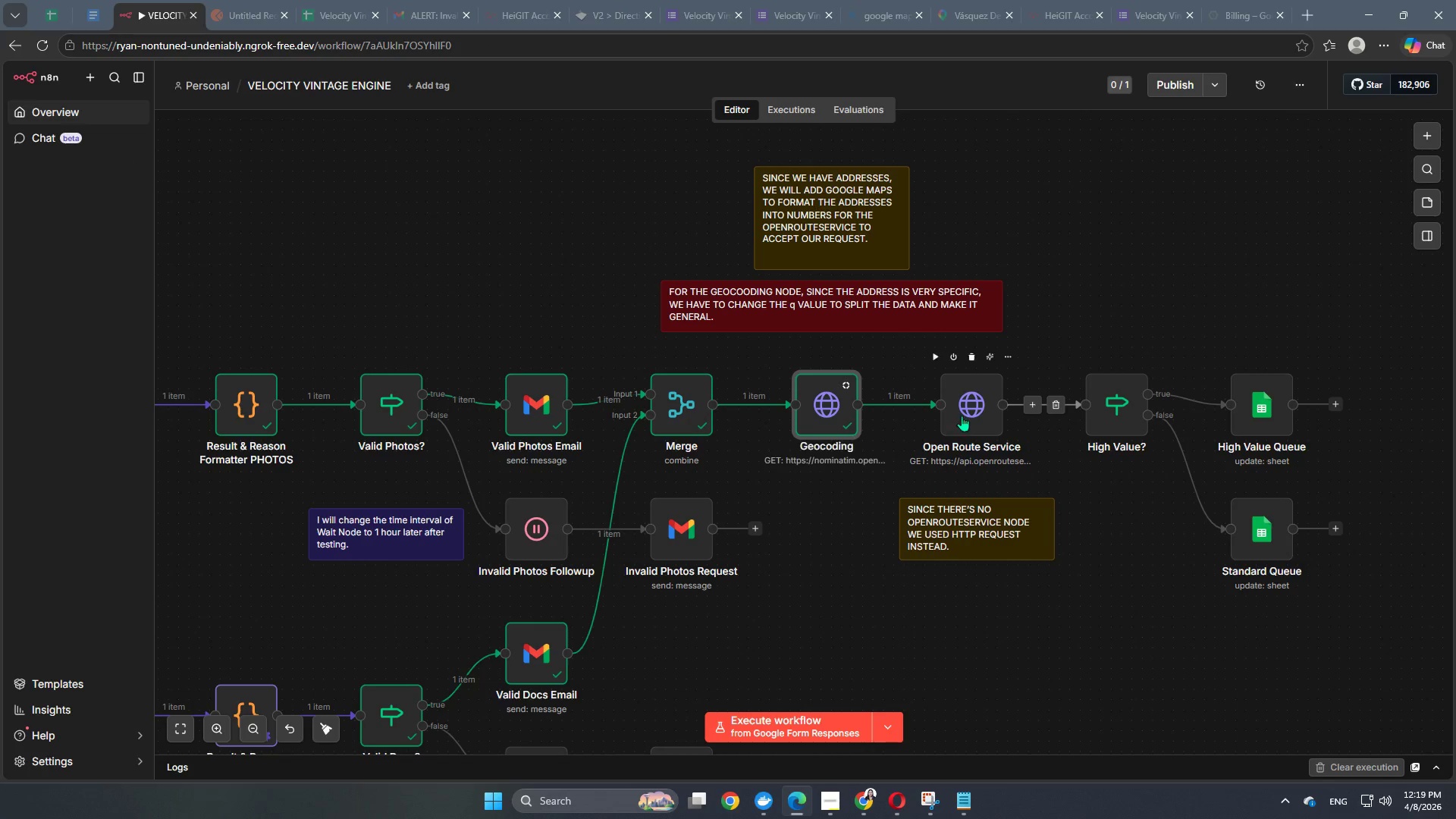 
double_click([965, 414])
 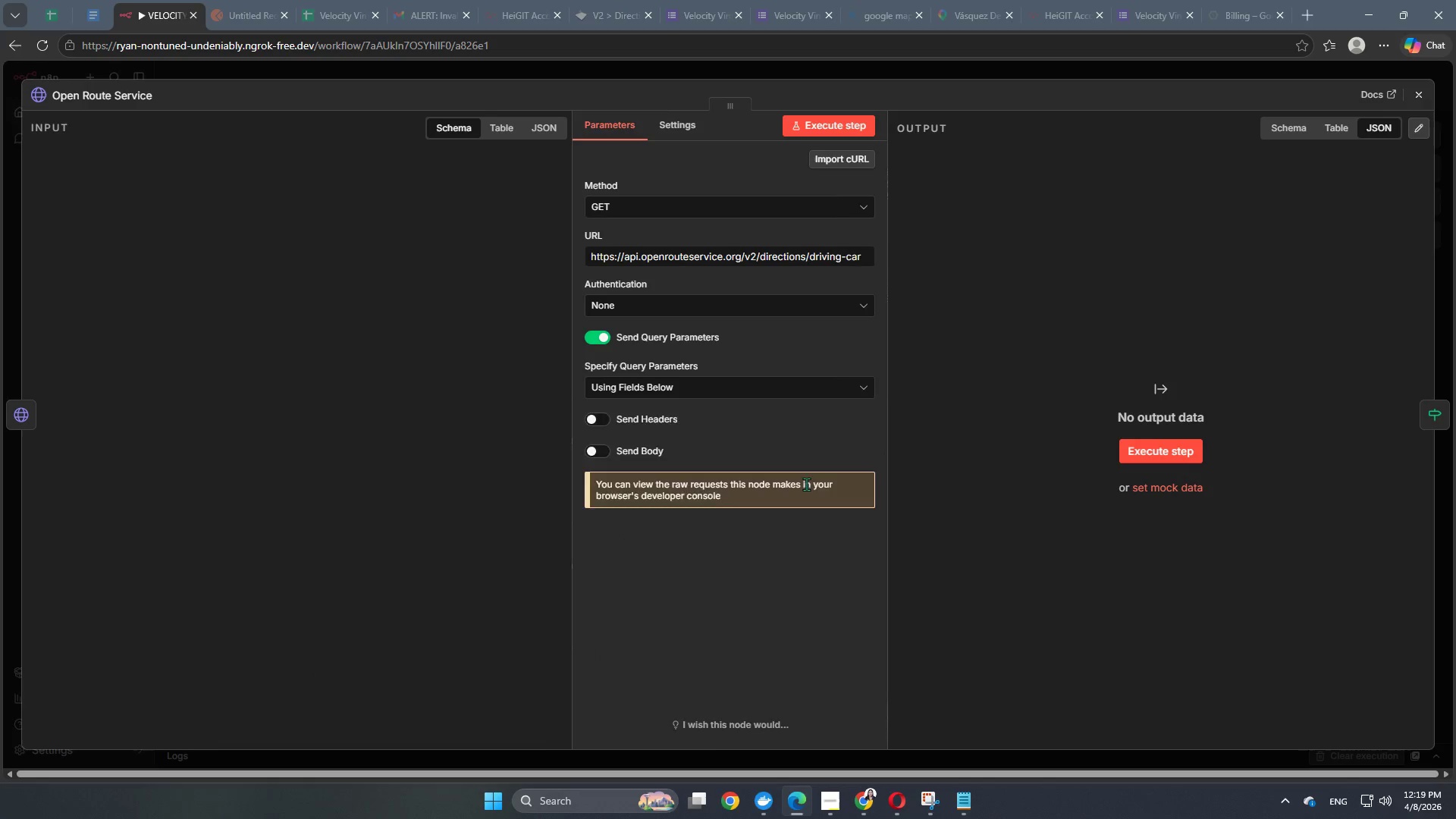 
scroll: coordinate [754, 488], scroll_direction: down, amount: 4.0
 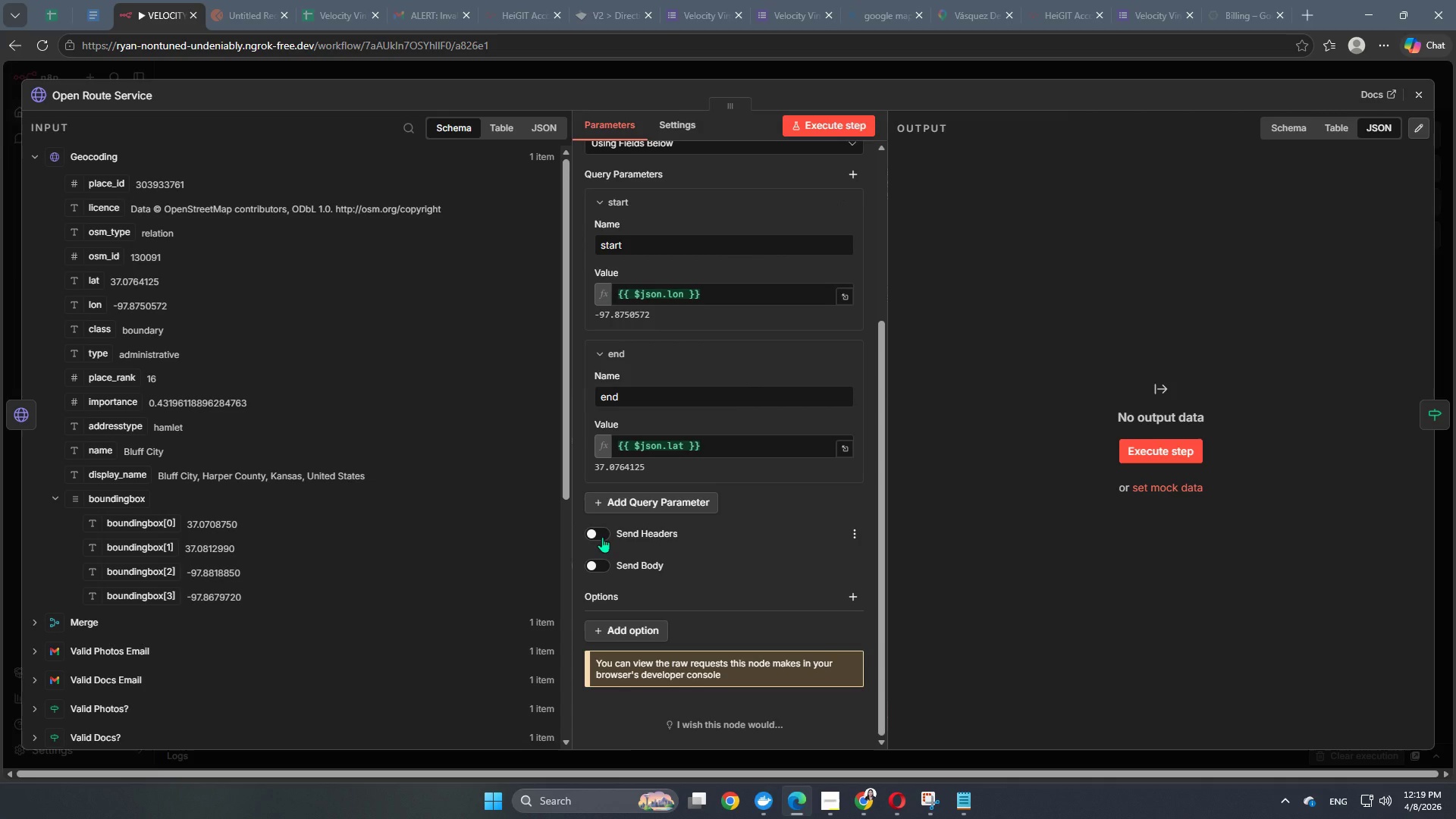 
left_click([602, 537])
 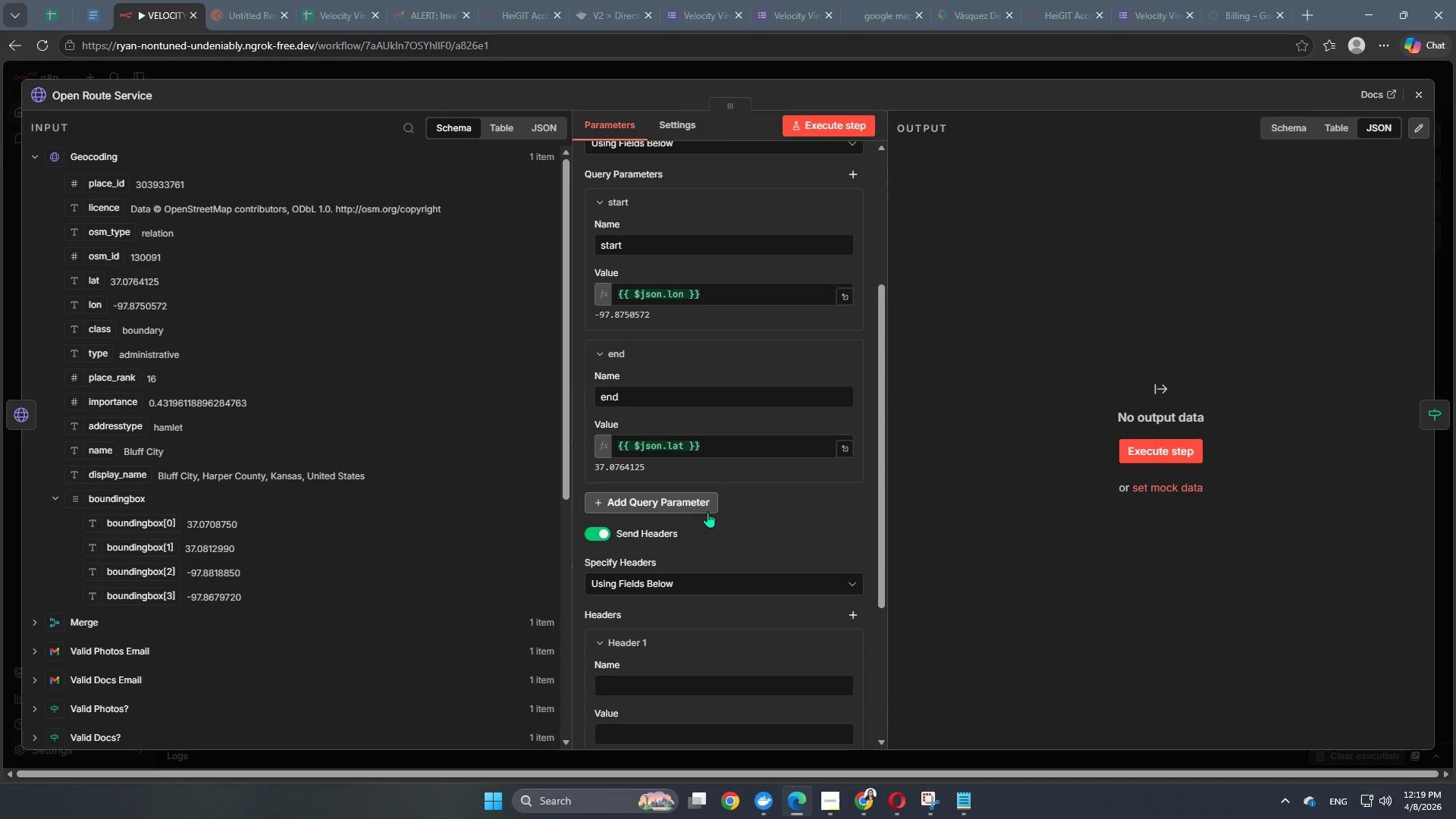 
scroll: coordinate [708, 512], scroll_direction: down, amount: 3.0
 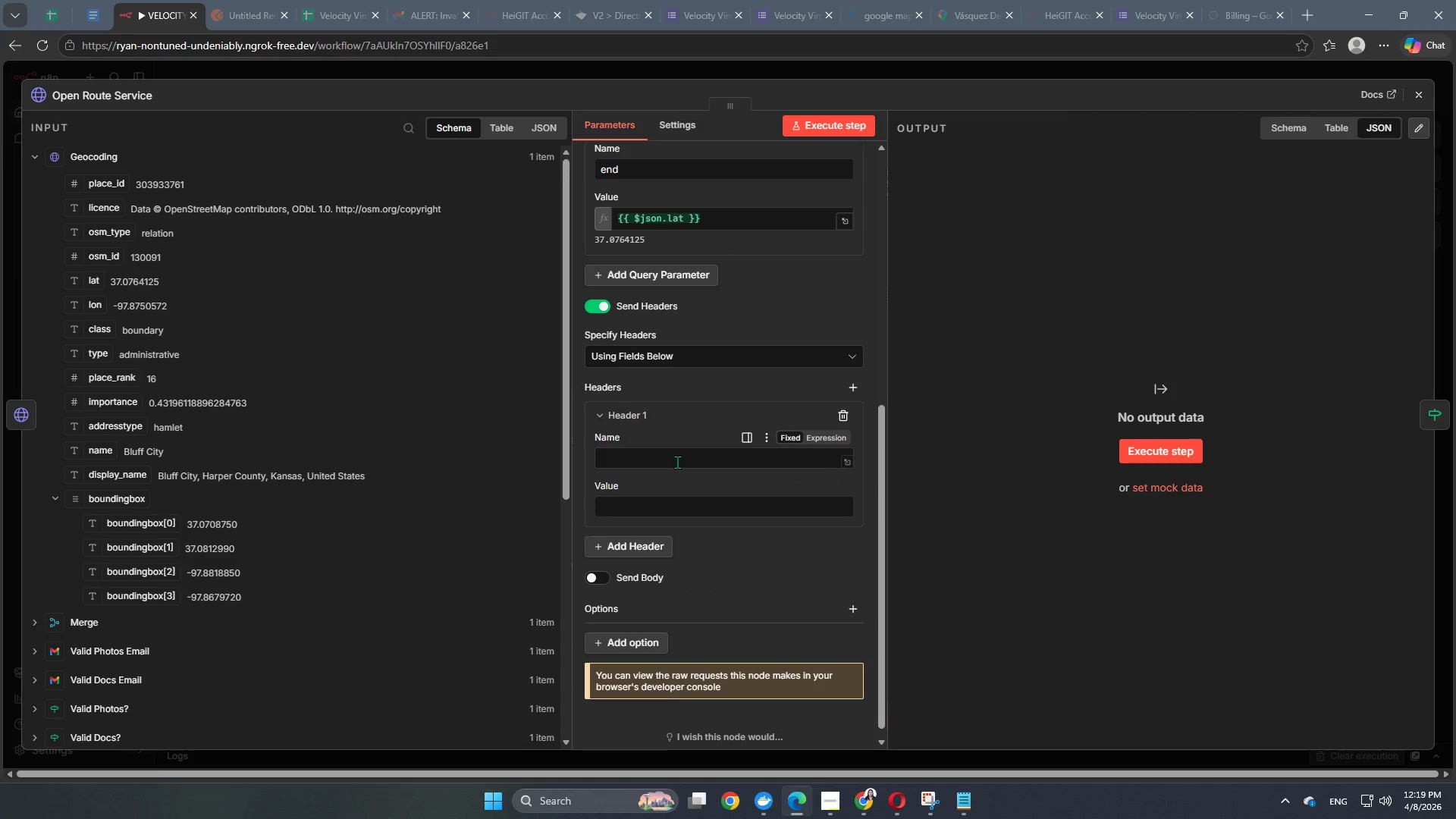 
left_click([677, 461])
 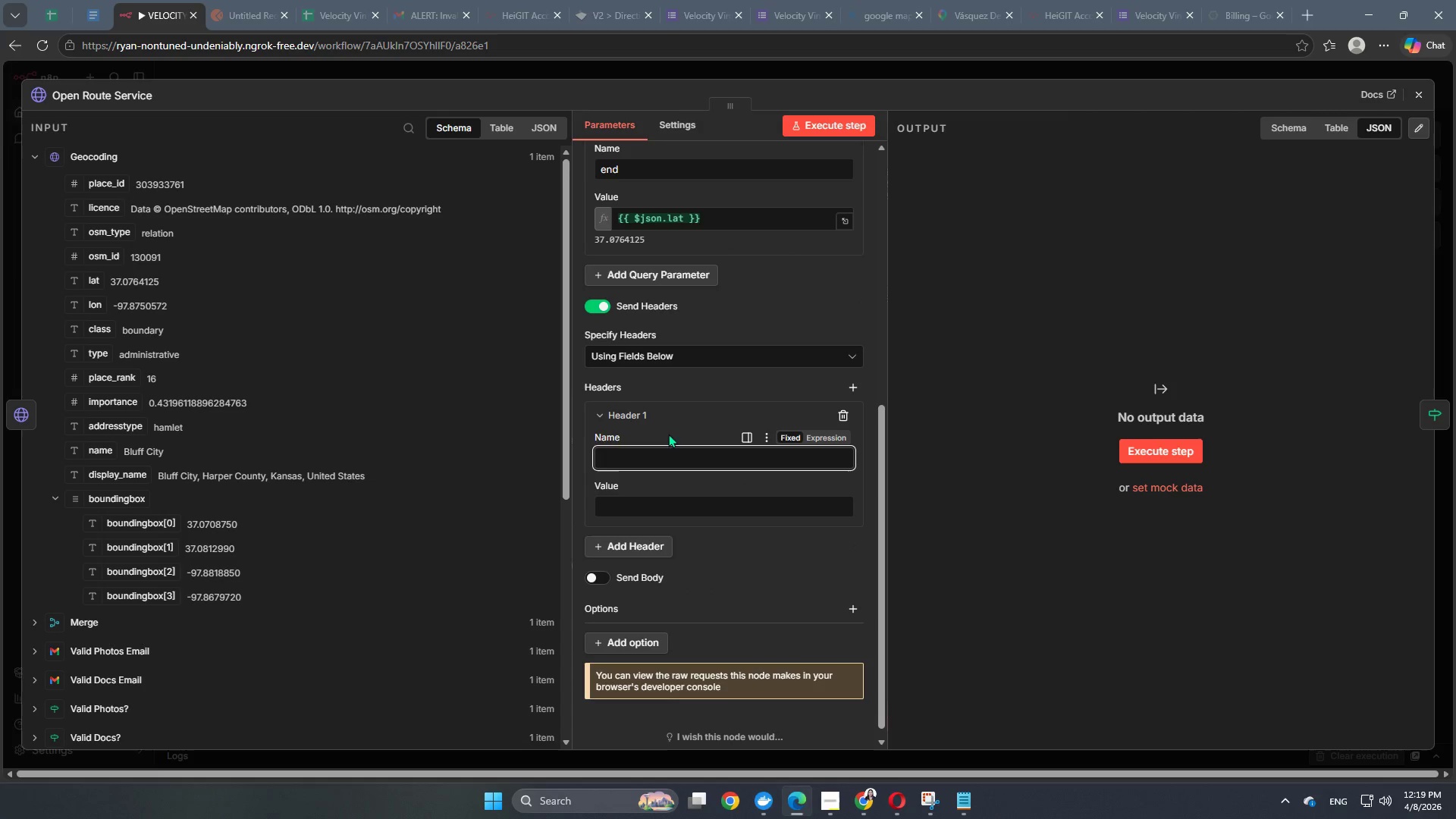 
scroll: coordinate [800, 373], scroll_direction: up, amount: 9.0
 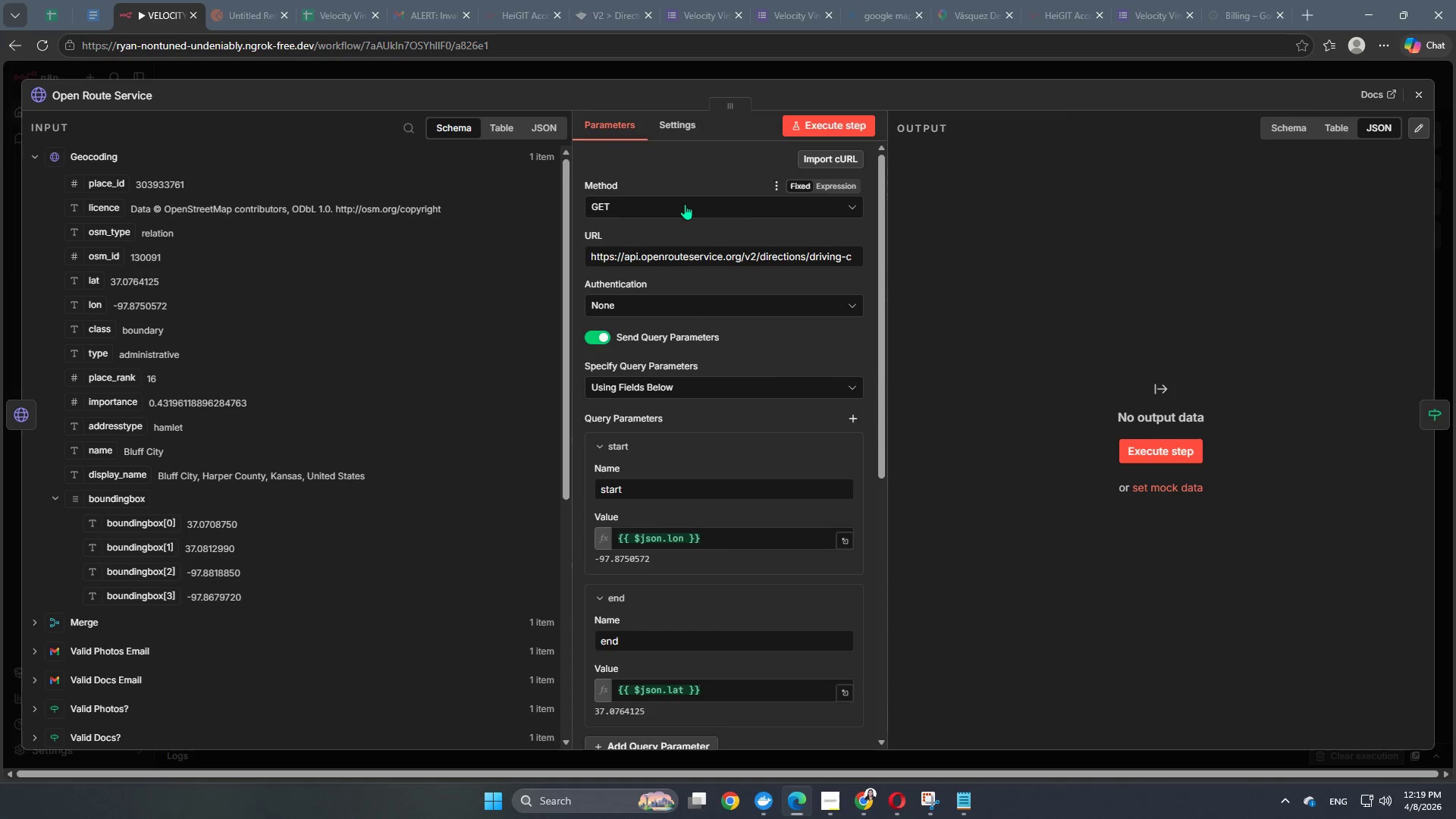 
left_click([685, 204])
 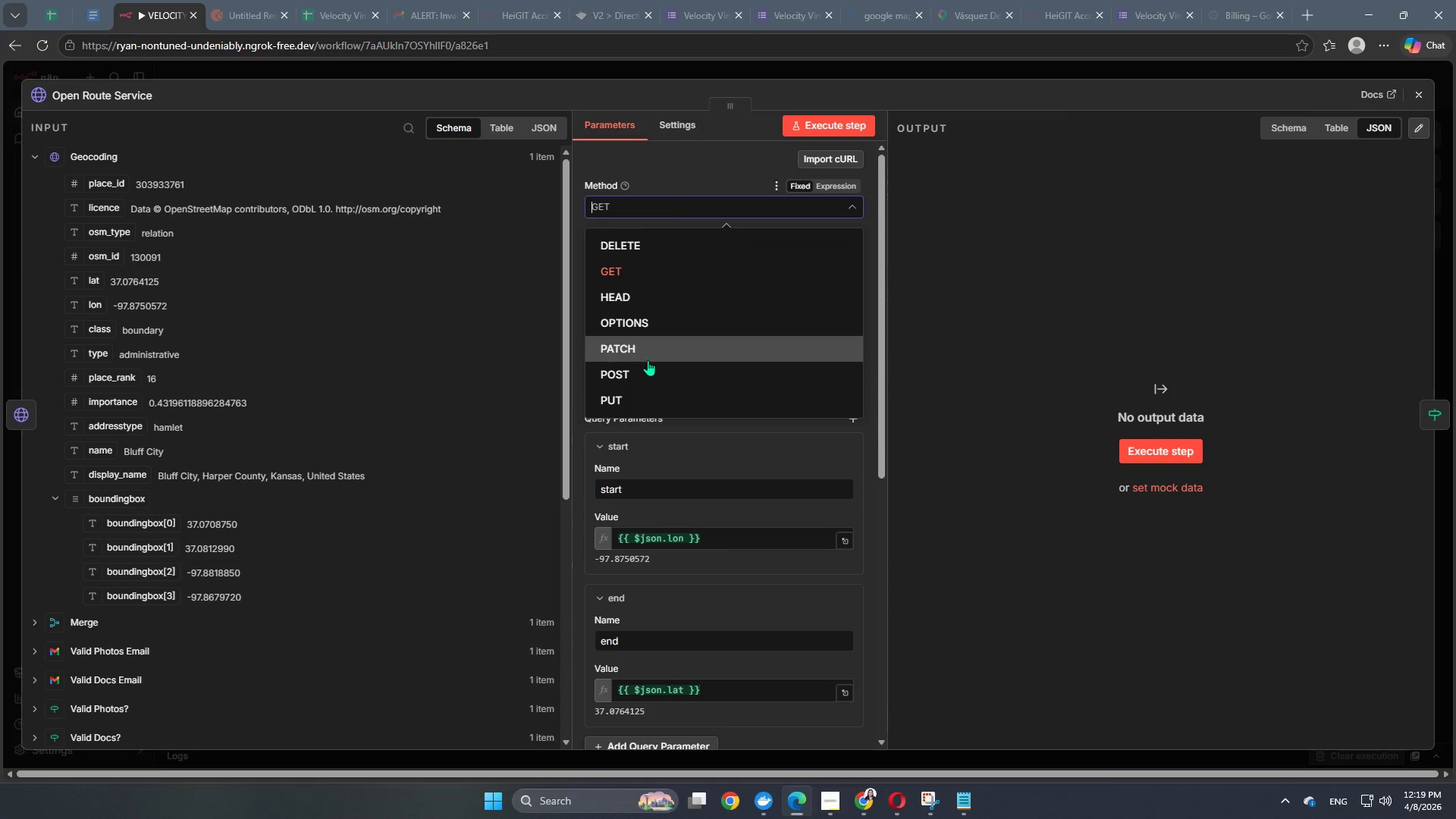 
left_click([639, 381])
 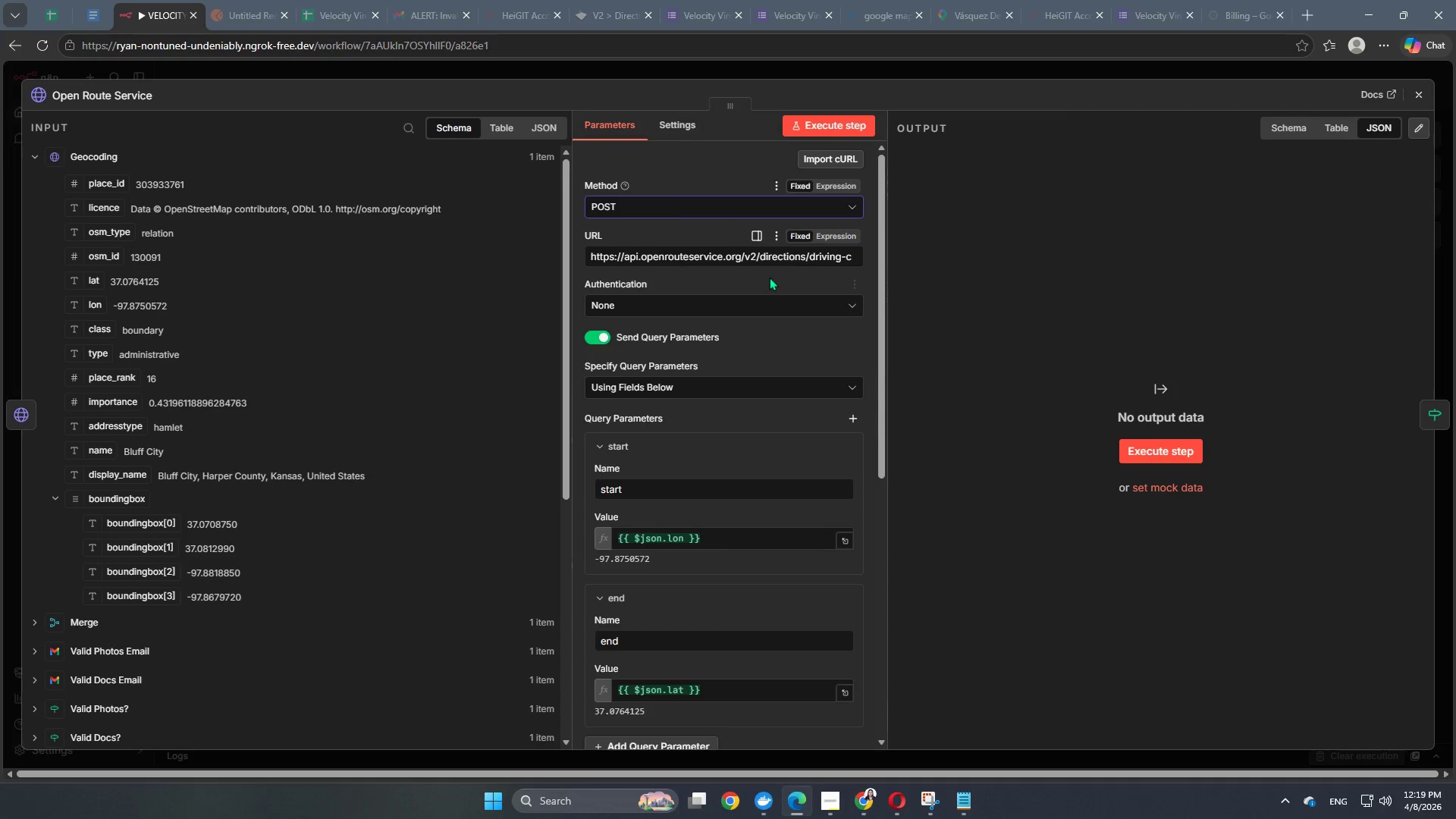 
left_click([802, 257])
 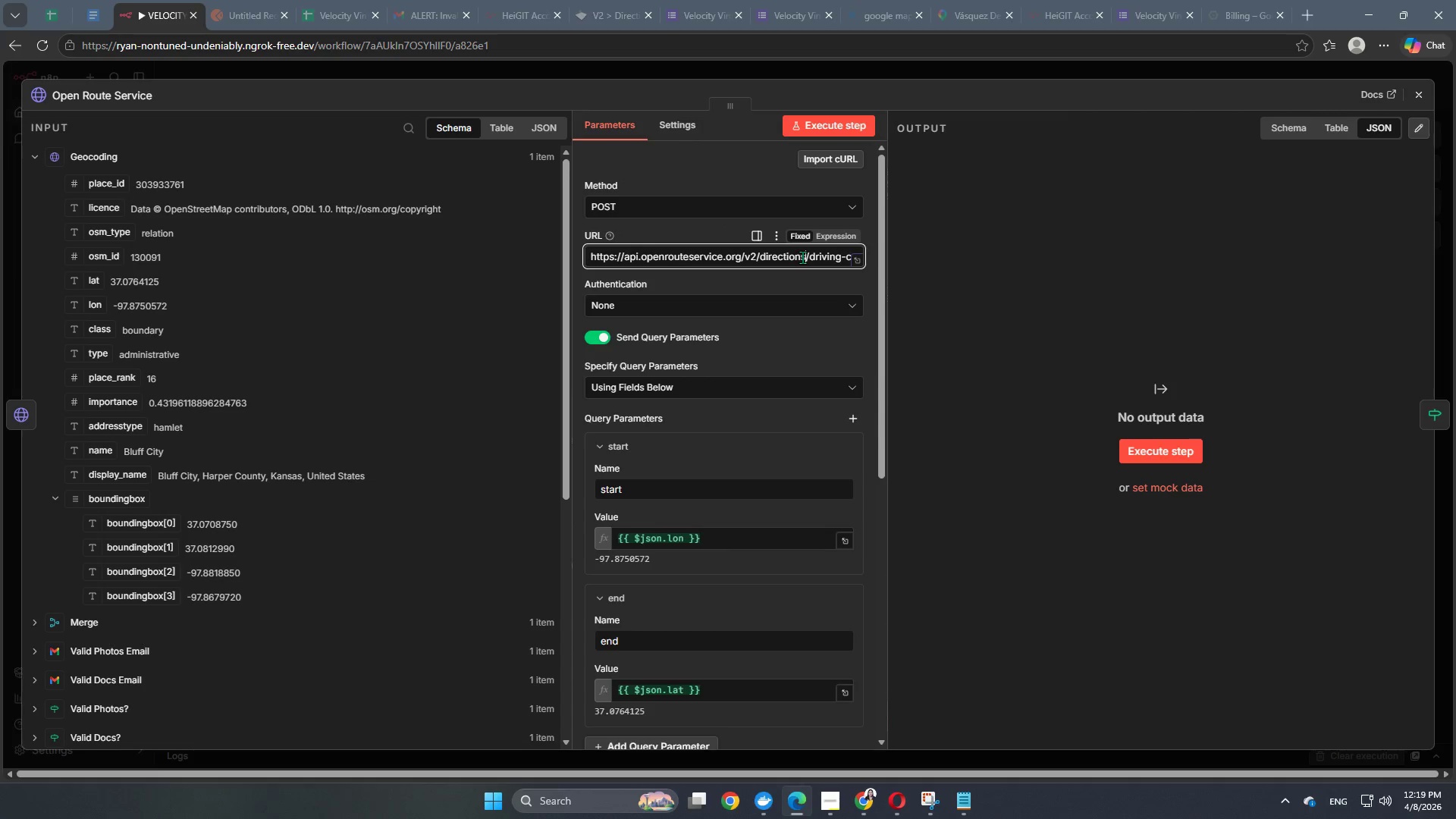 
hold_key(key=ArrowRight, duration=1.23)
 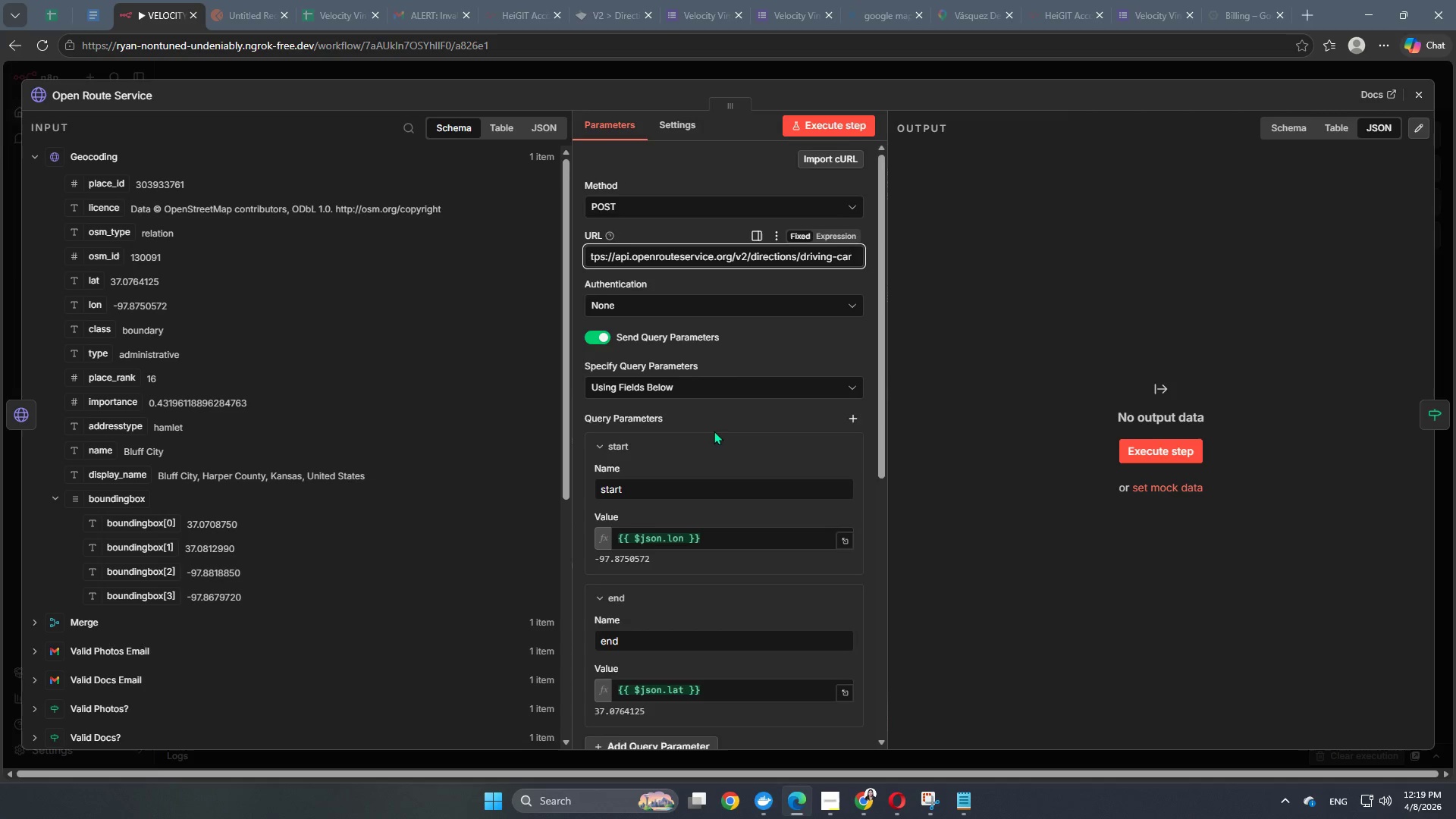 
scroll: coordinate [714, 431], scroll_direction: down, amount: 1.0
 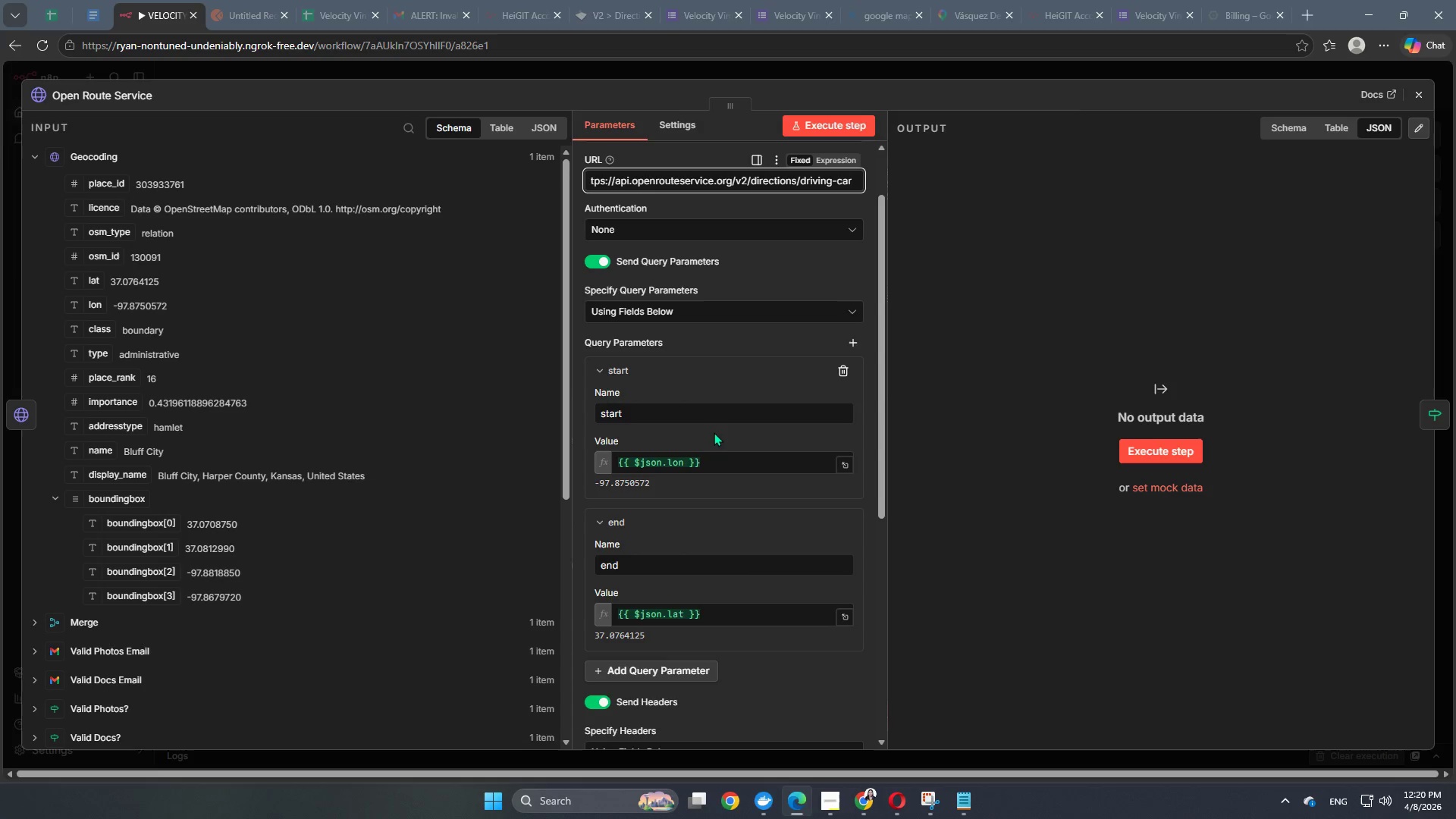 
wait(9.53)
 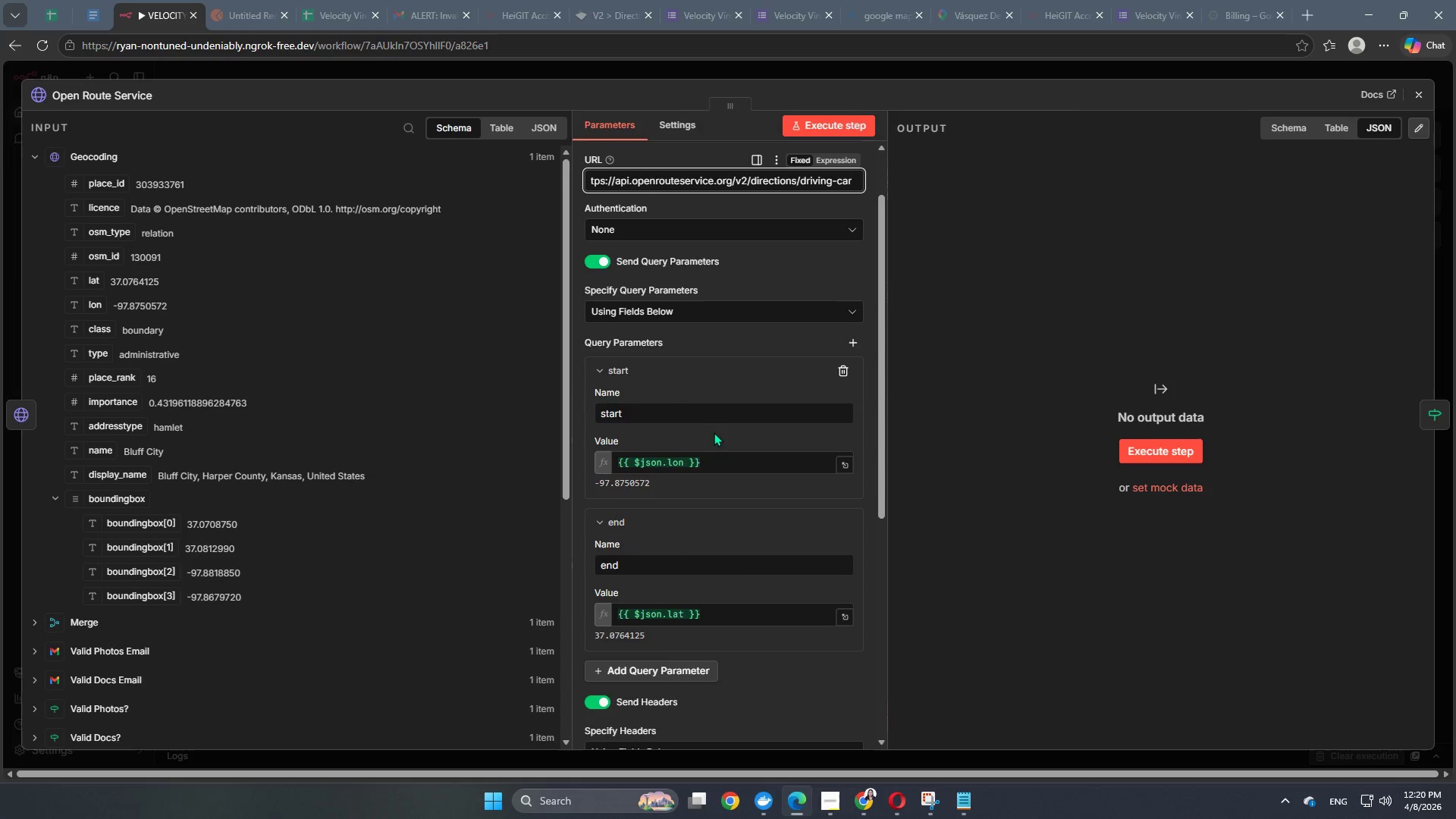 
scroll: coordinate [692, 606], scroll_direction: down, amount: 8.0
 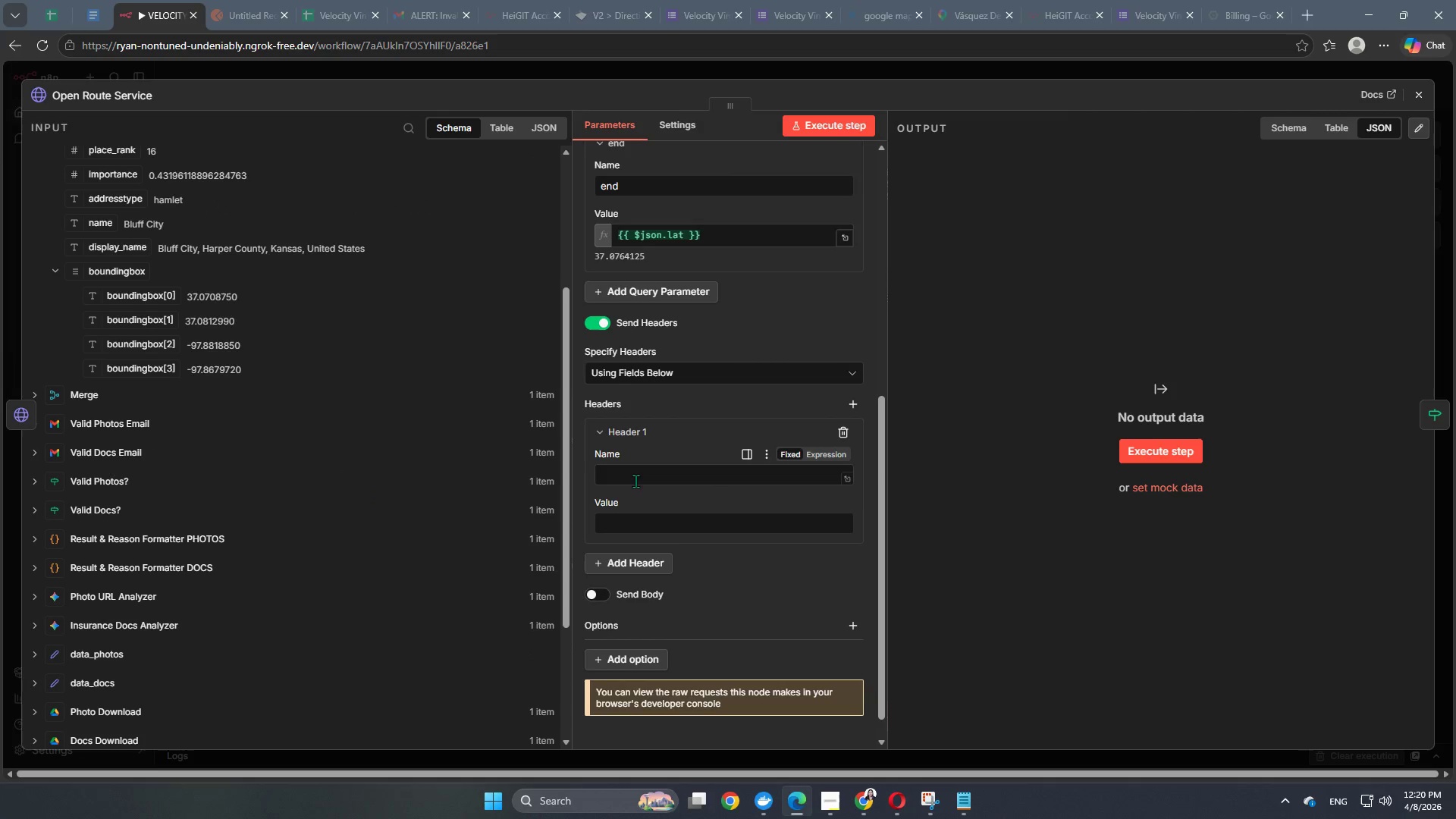 
left_click([635, 480])
 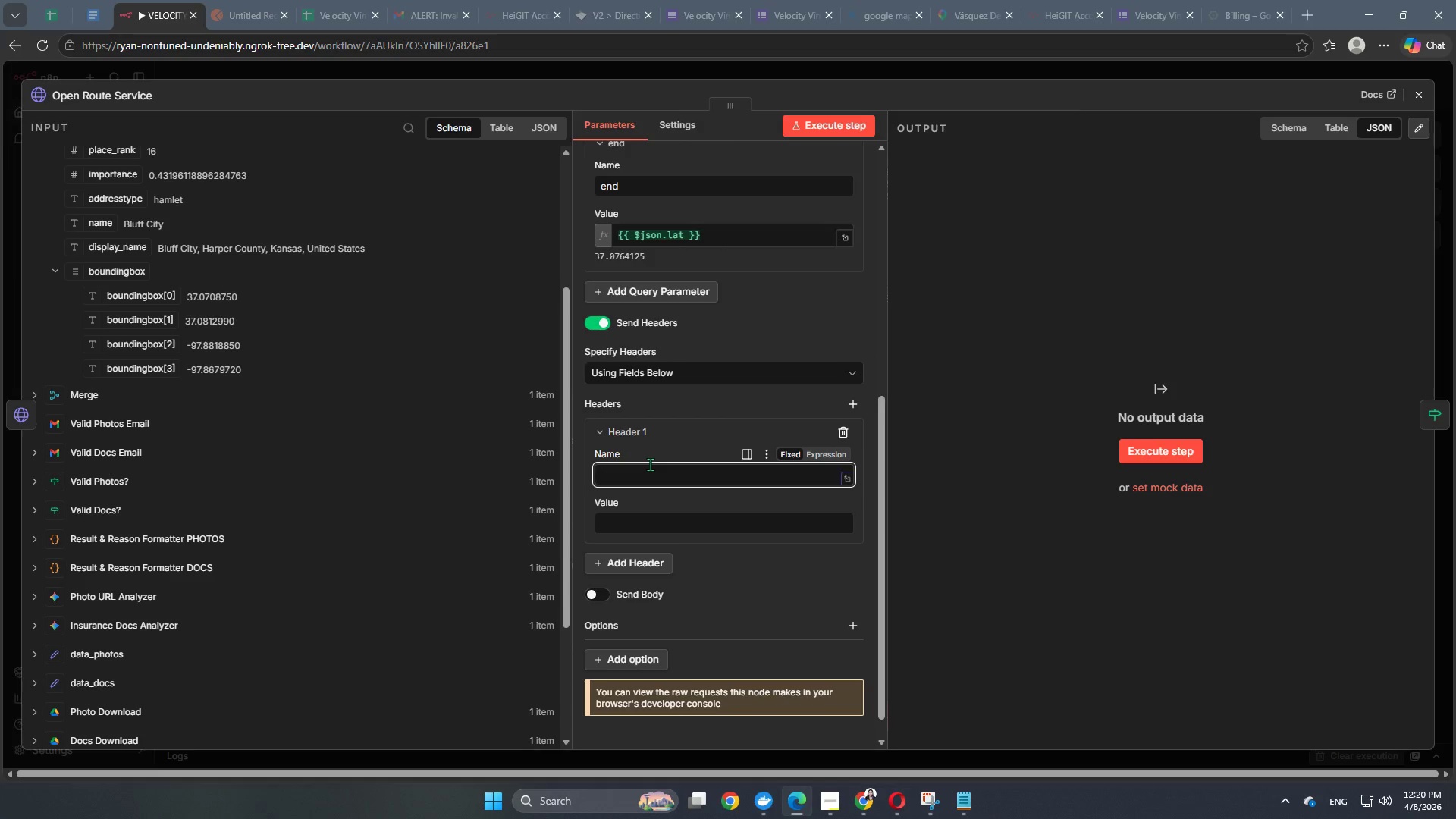 
type(Authorization)
 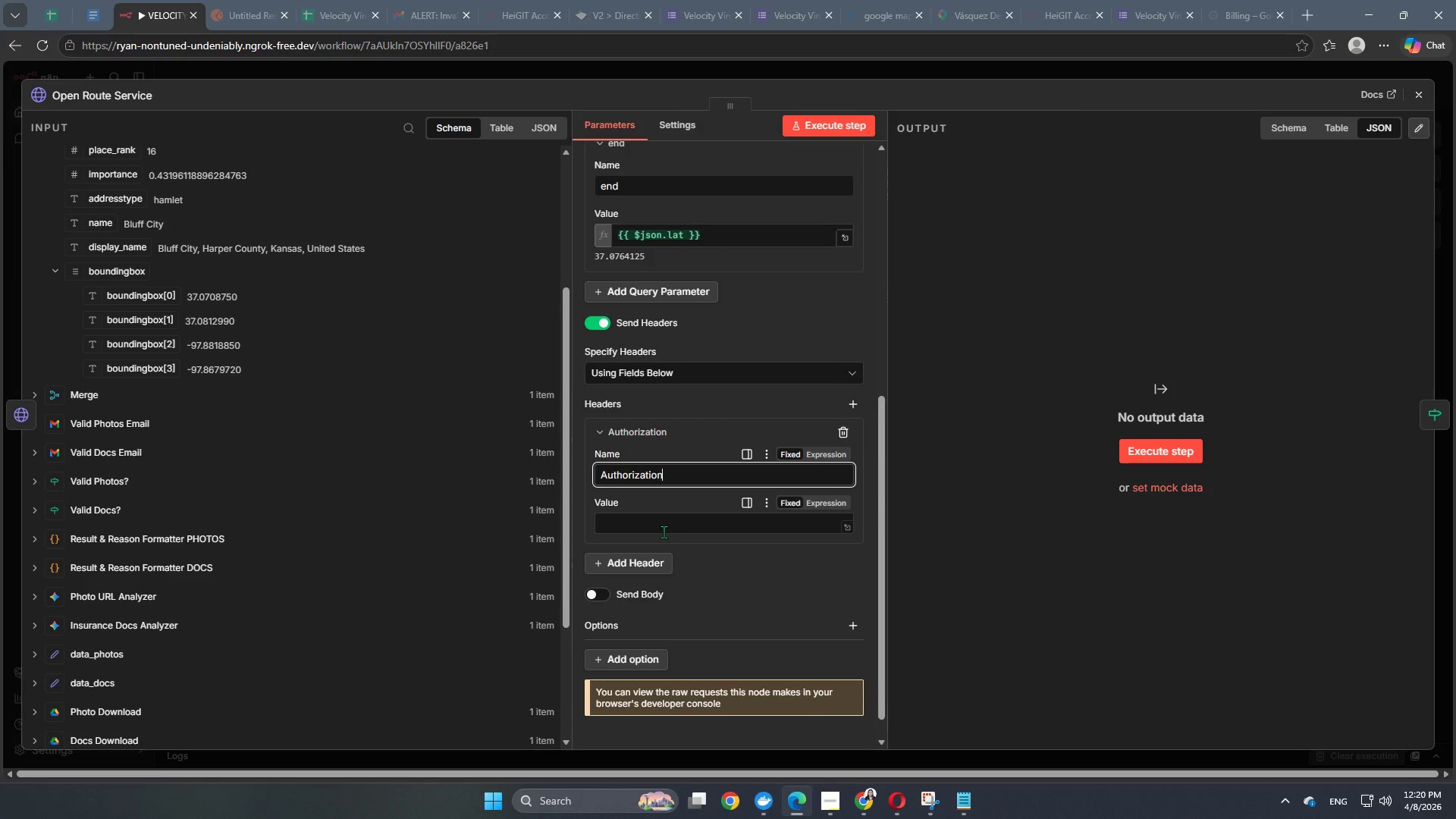 
left_click([664, 534])
 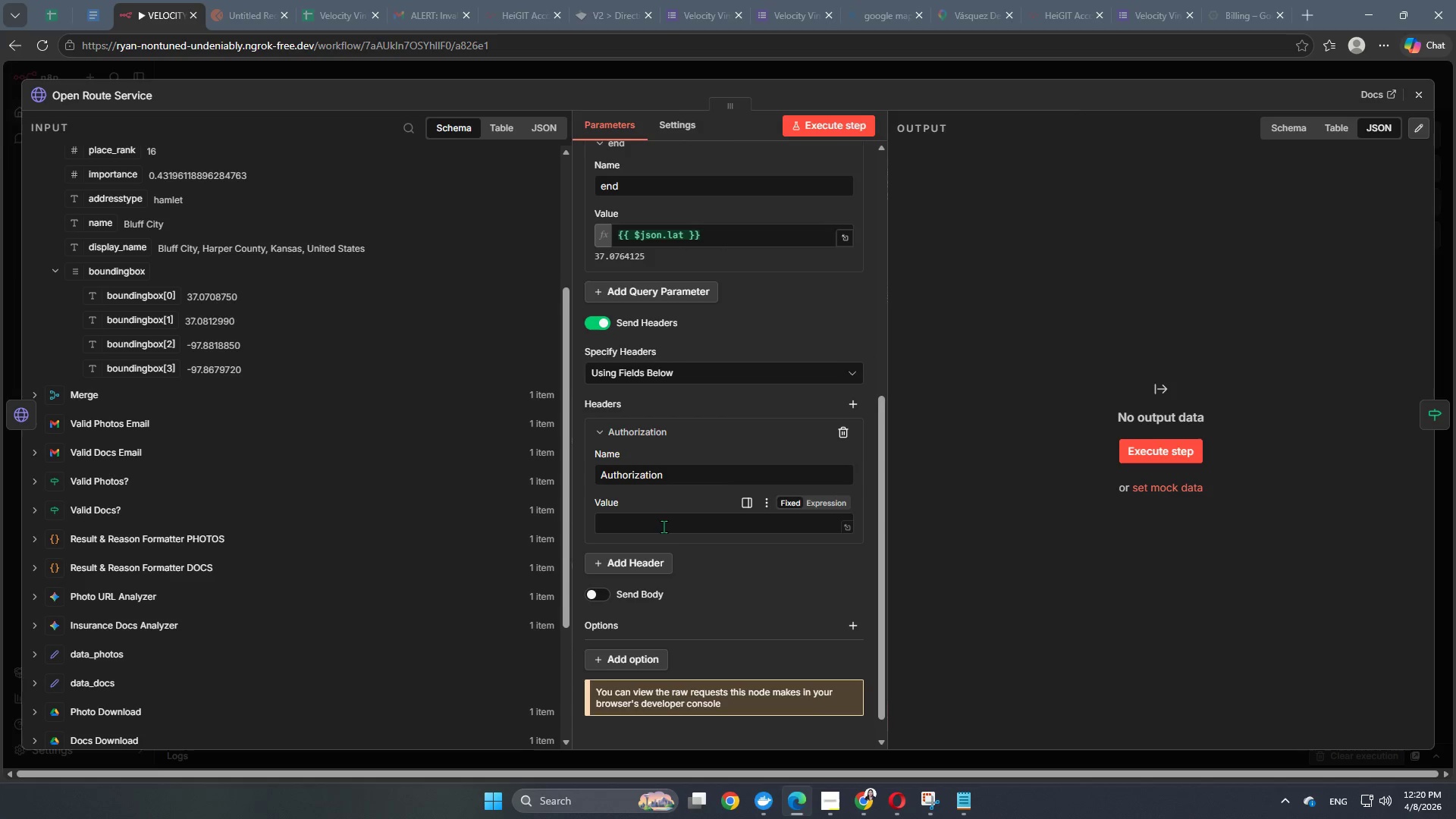 
left_click([664, 526])
 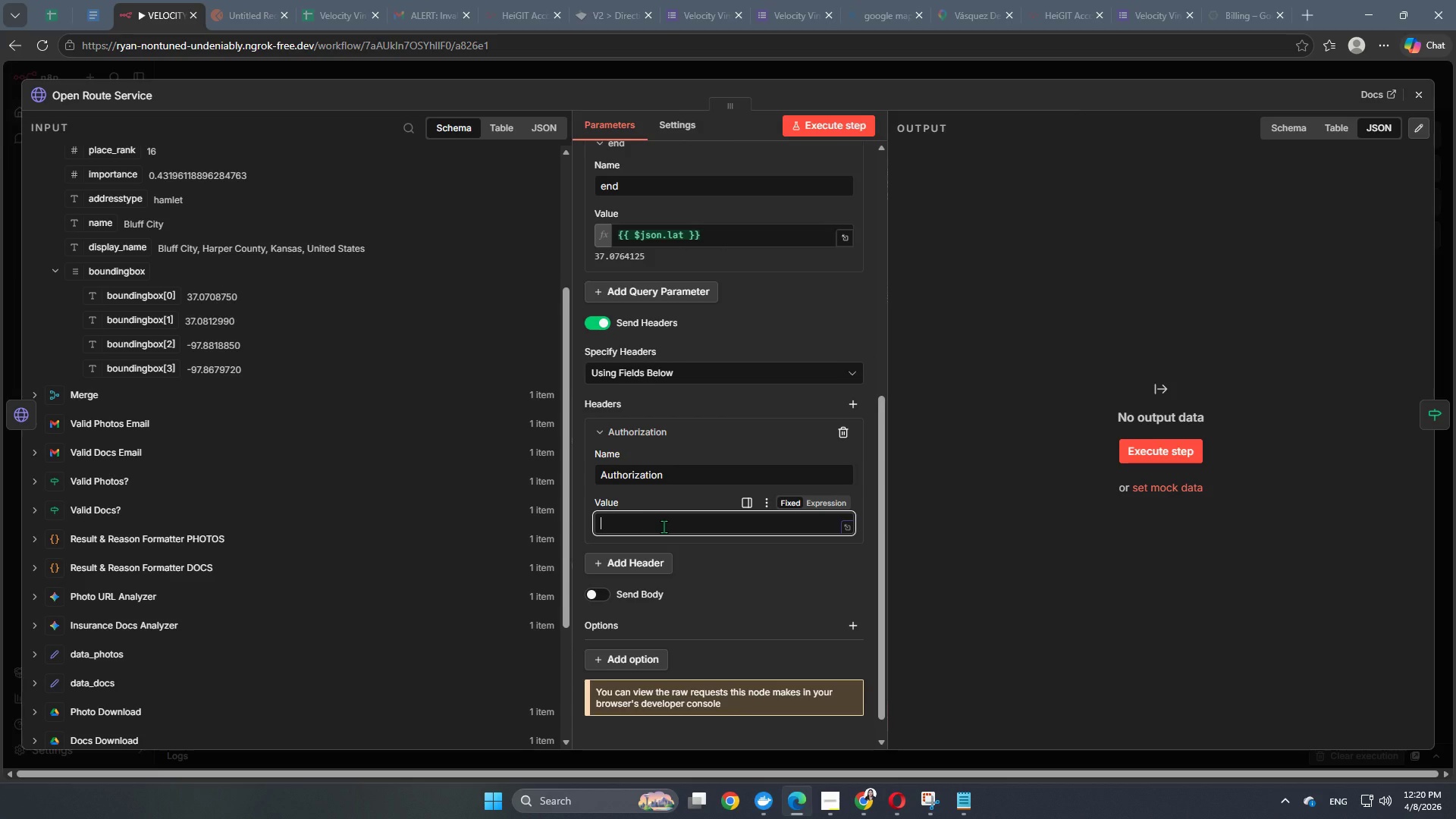 
scroll: coordinate [664, 526], scroll_direction: down, amount: 1.0
 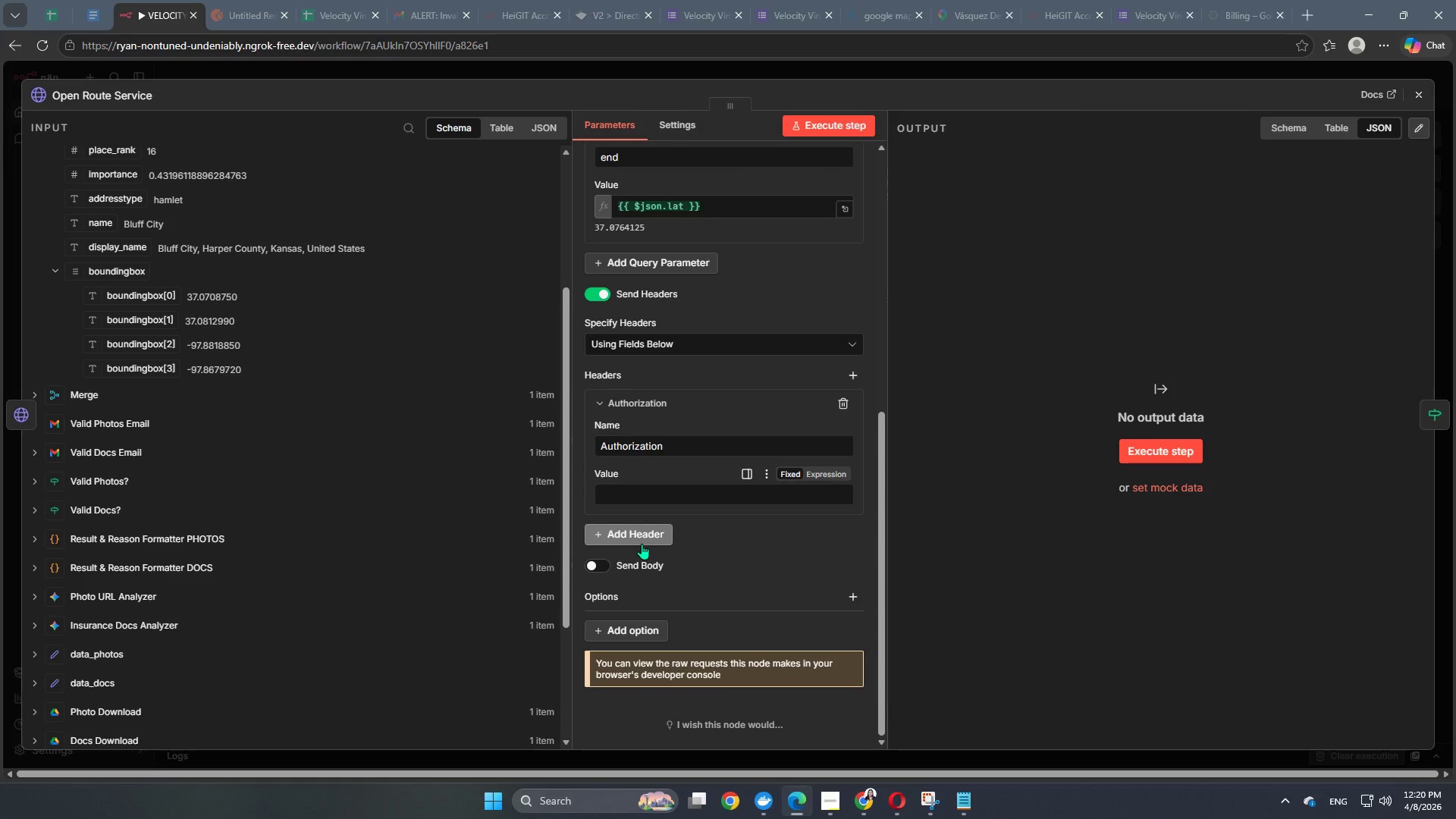 
left_click([642, 544])
 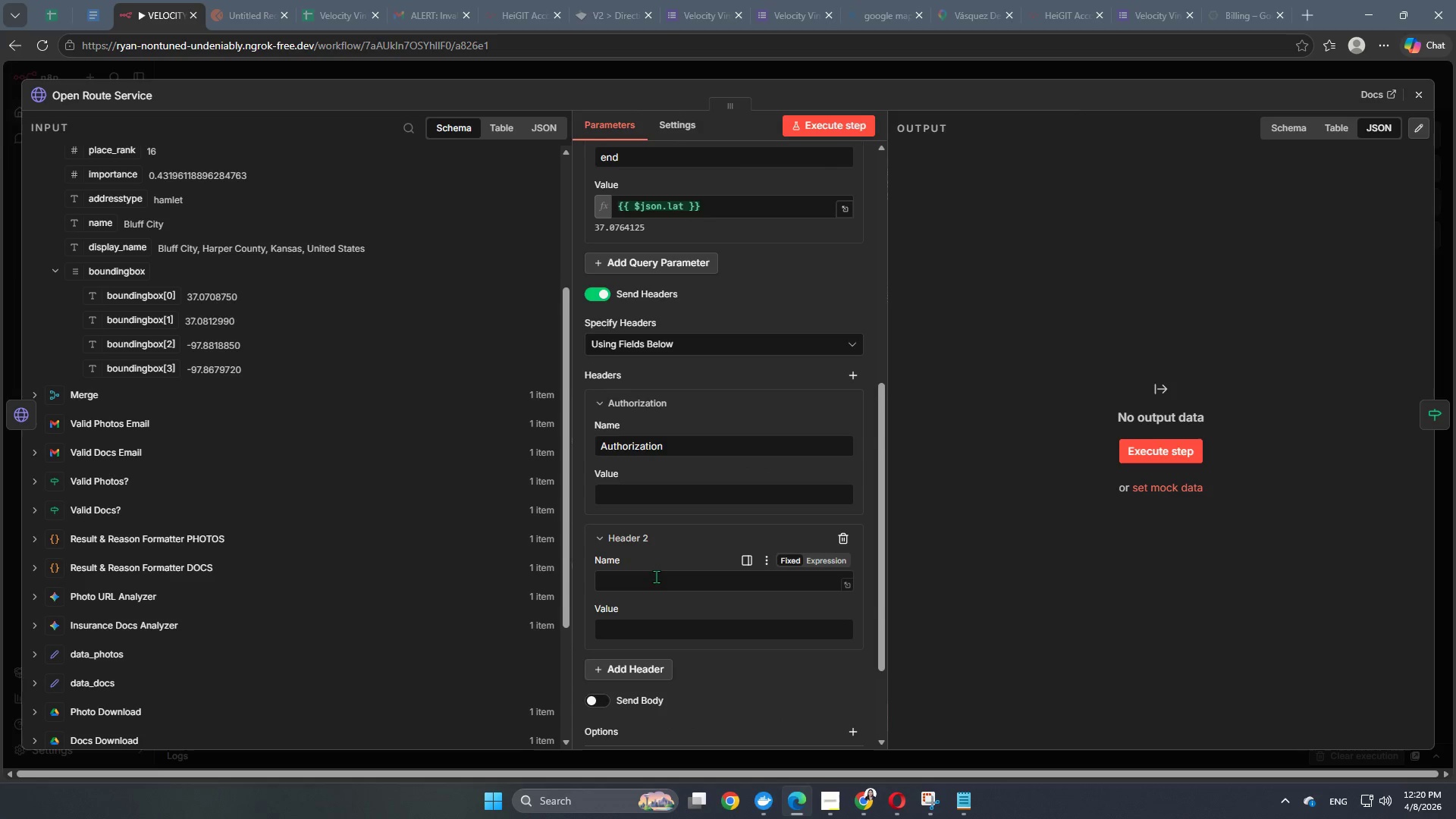 
left_click([652, 582])
 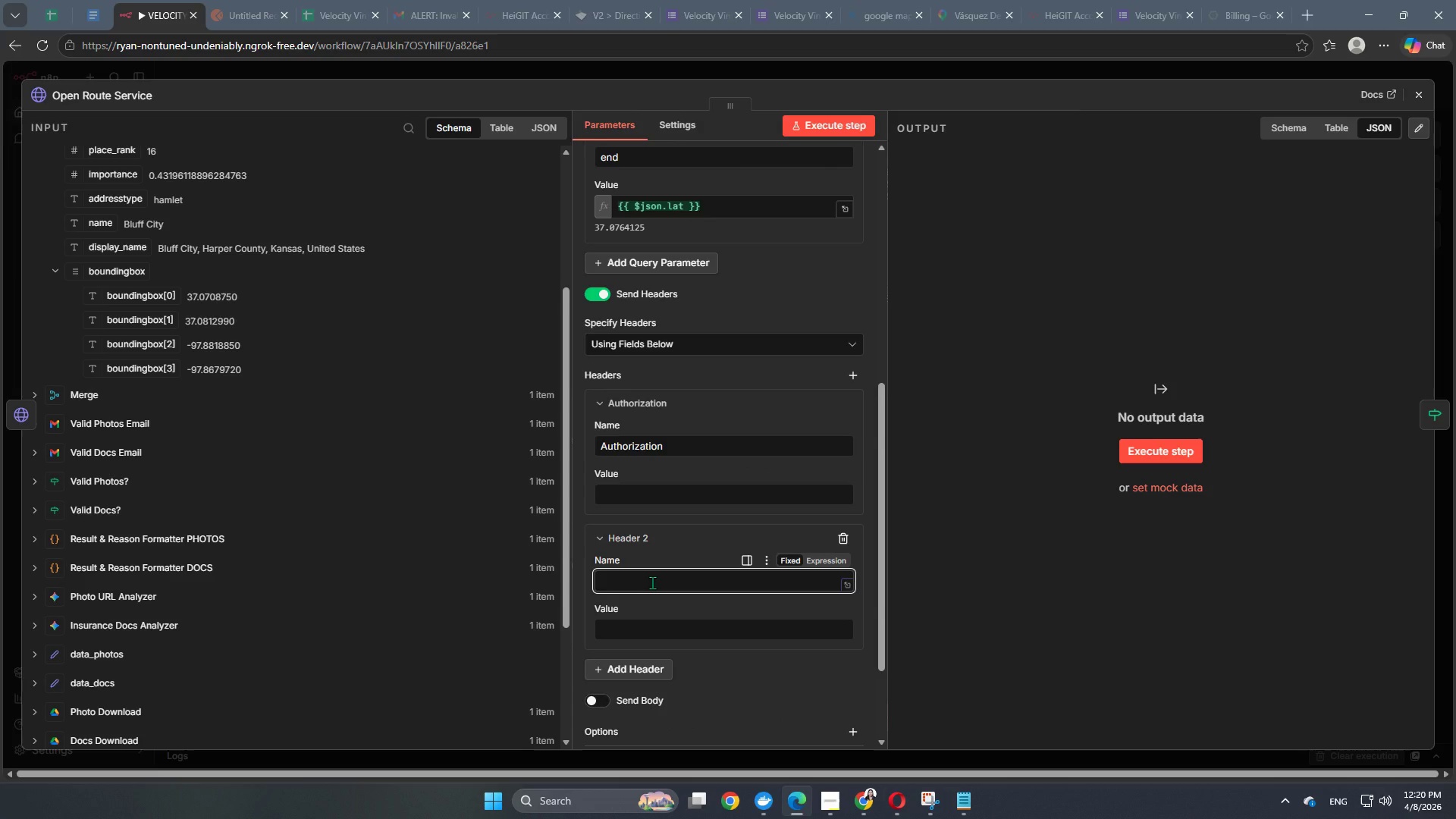 
type(Content-Tytp)
 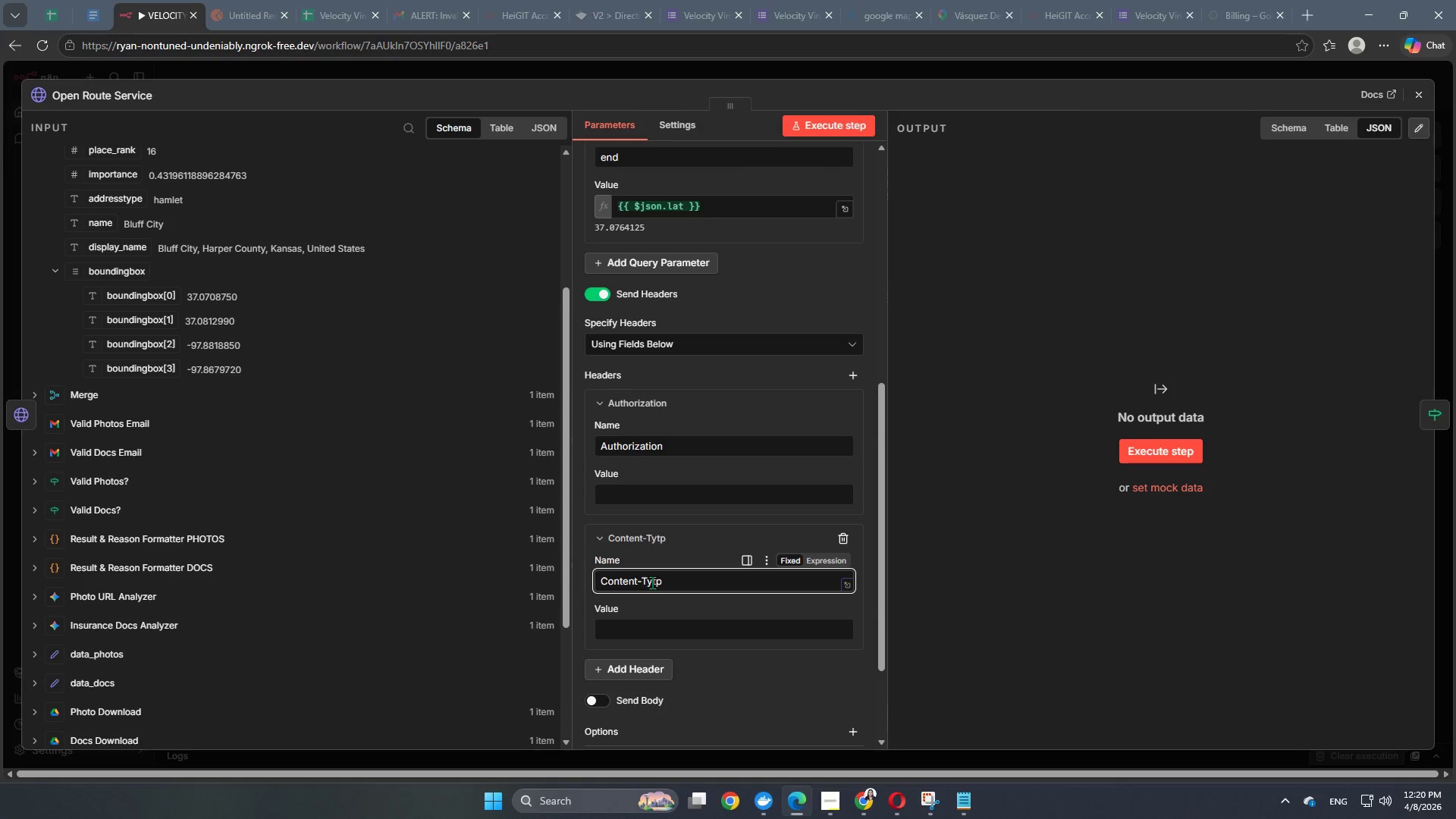 
key(Backspace)
key(Backspace)
type(pe)
 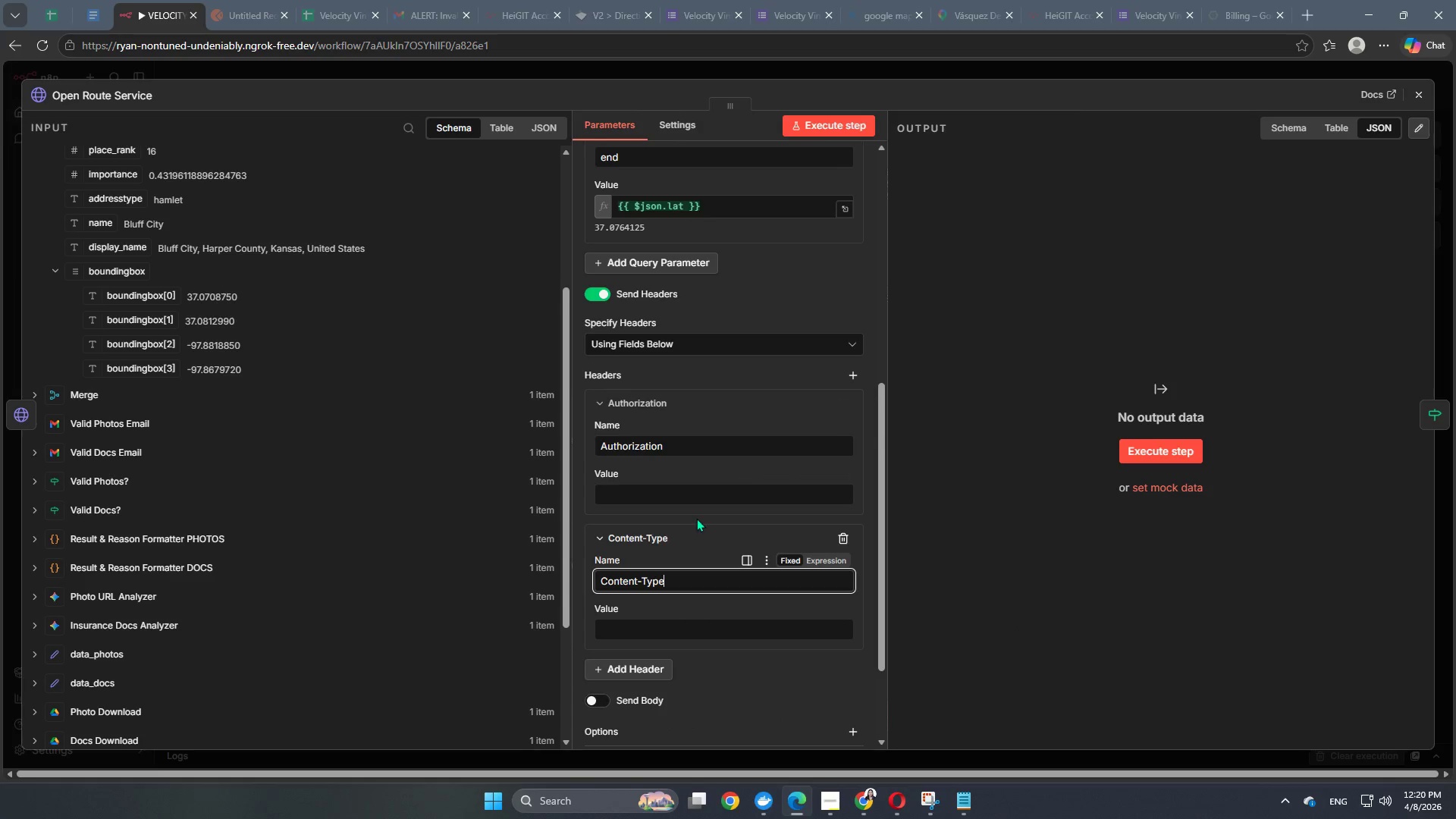 
left_click([704, 504])
 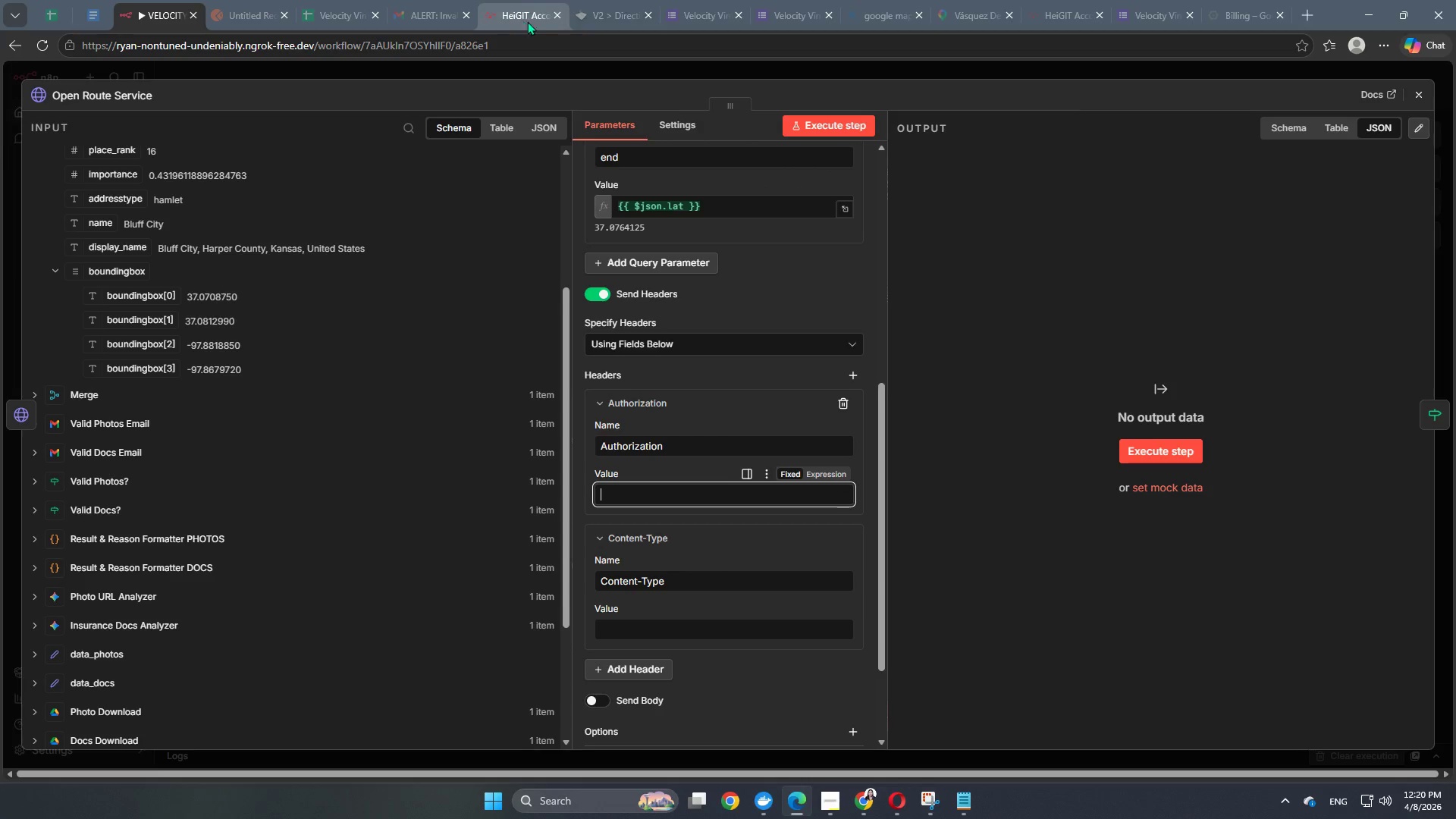 
left_click([593, 17])
 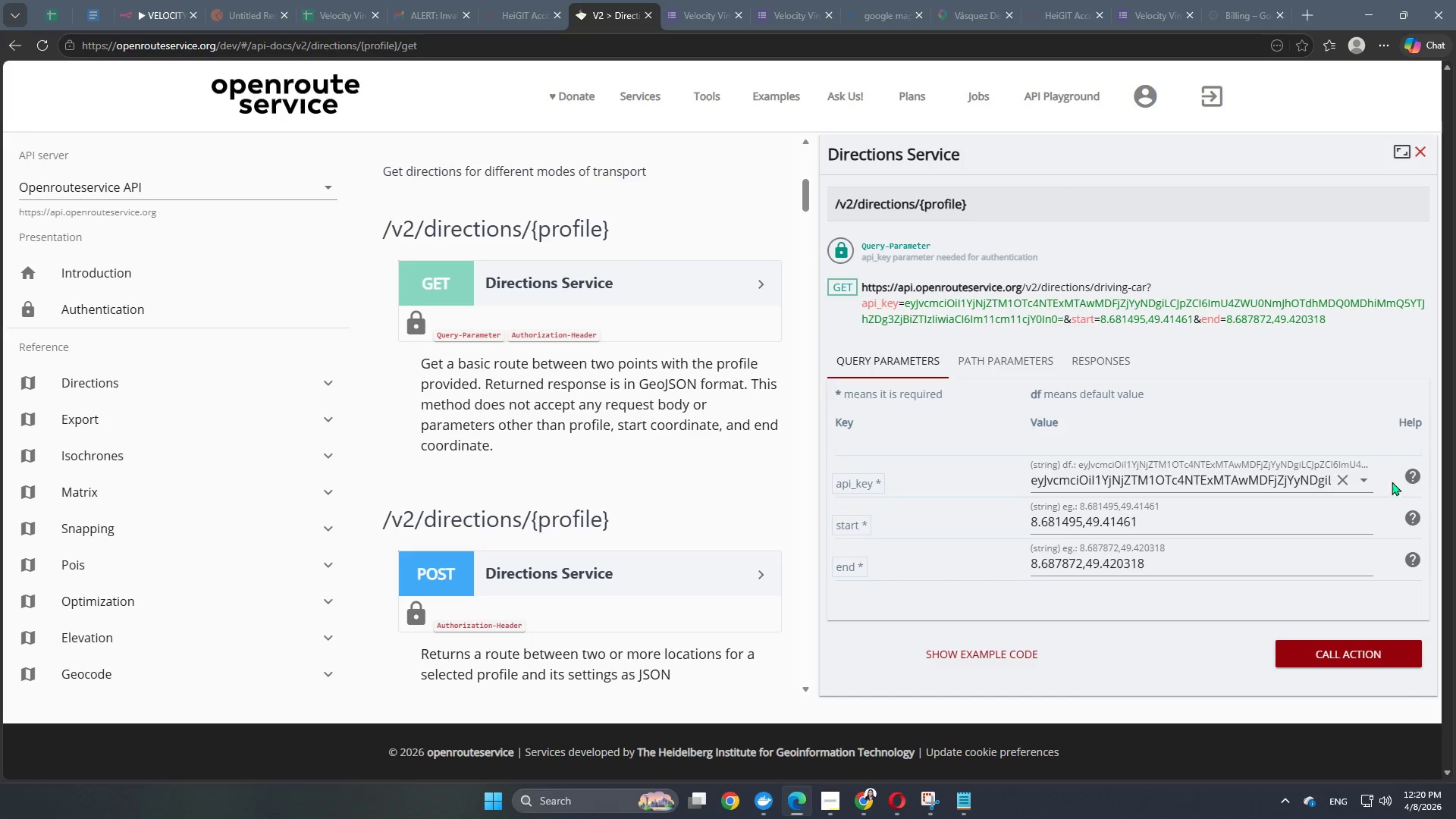 
left_click([1417, 473])
 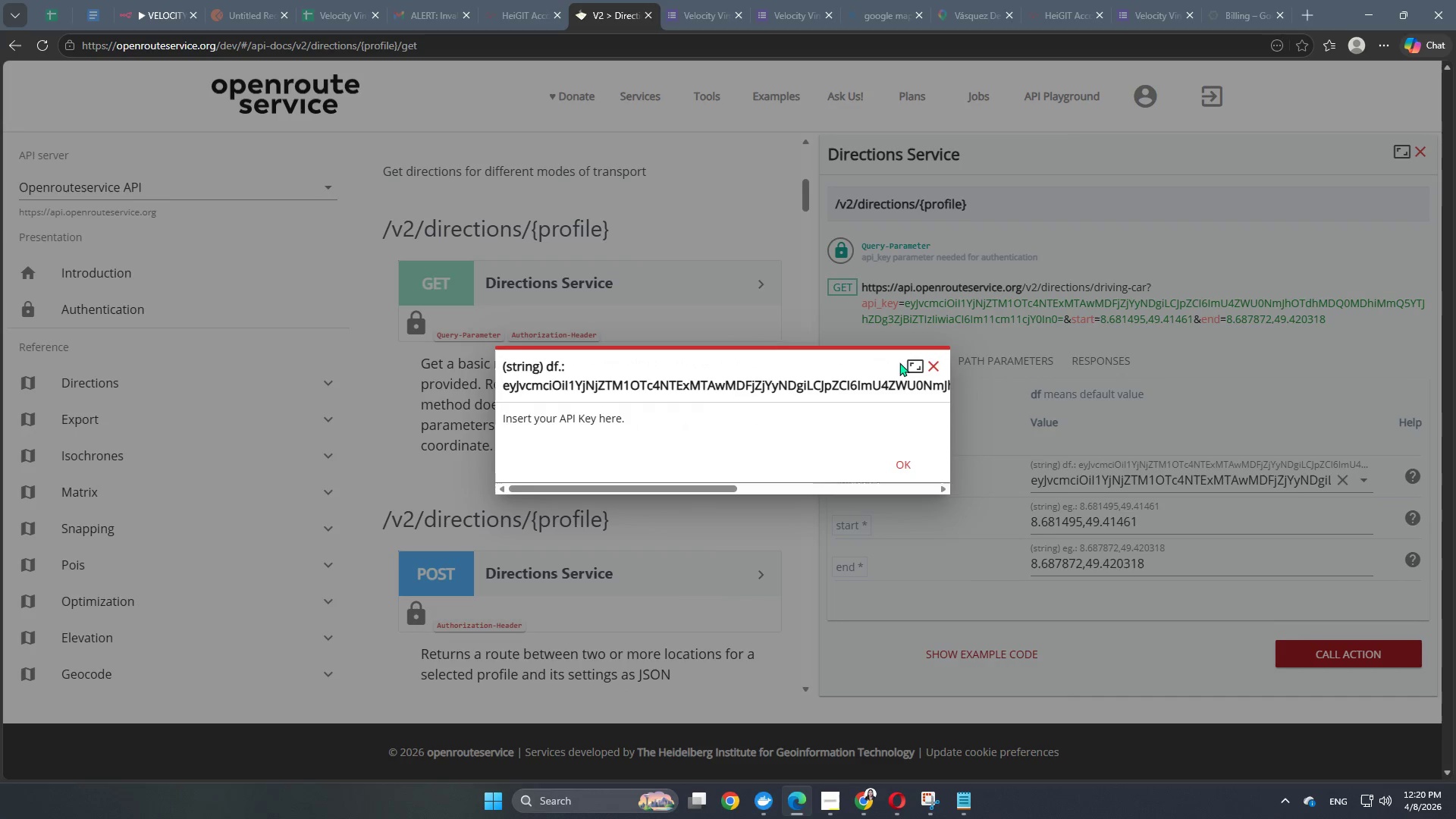 
left_click([908, 364])
 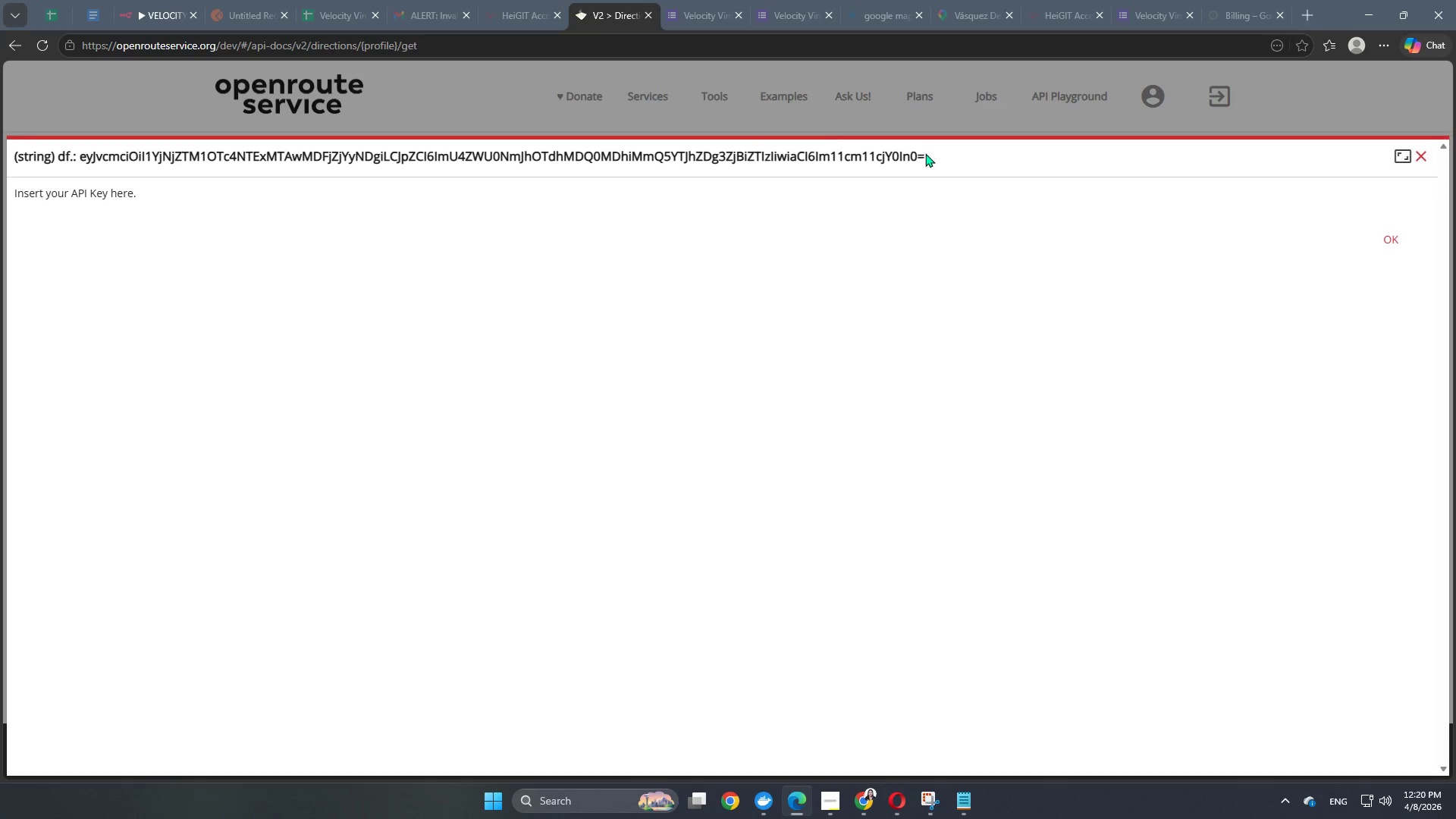 
left_click_drag(start_coordinate=[947, 152], to_coordinate=[80, 174])
 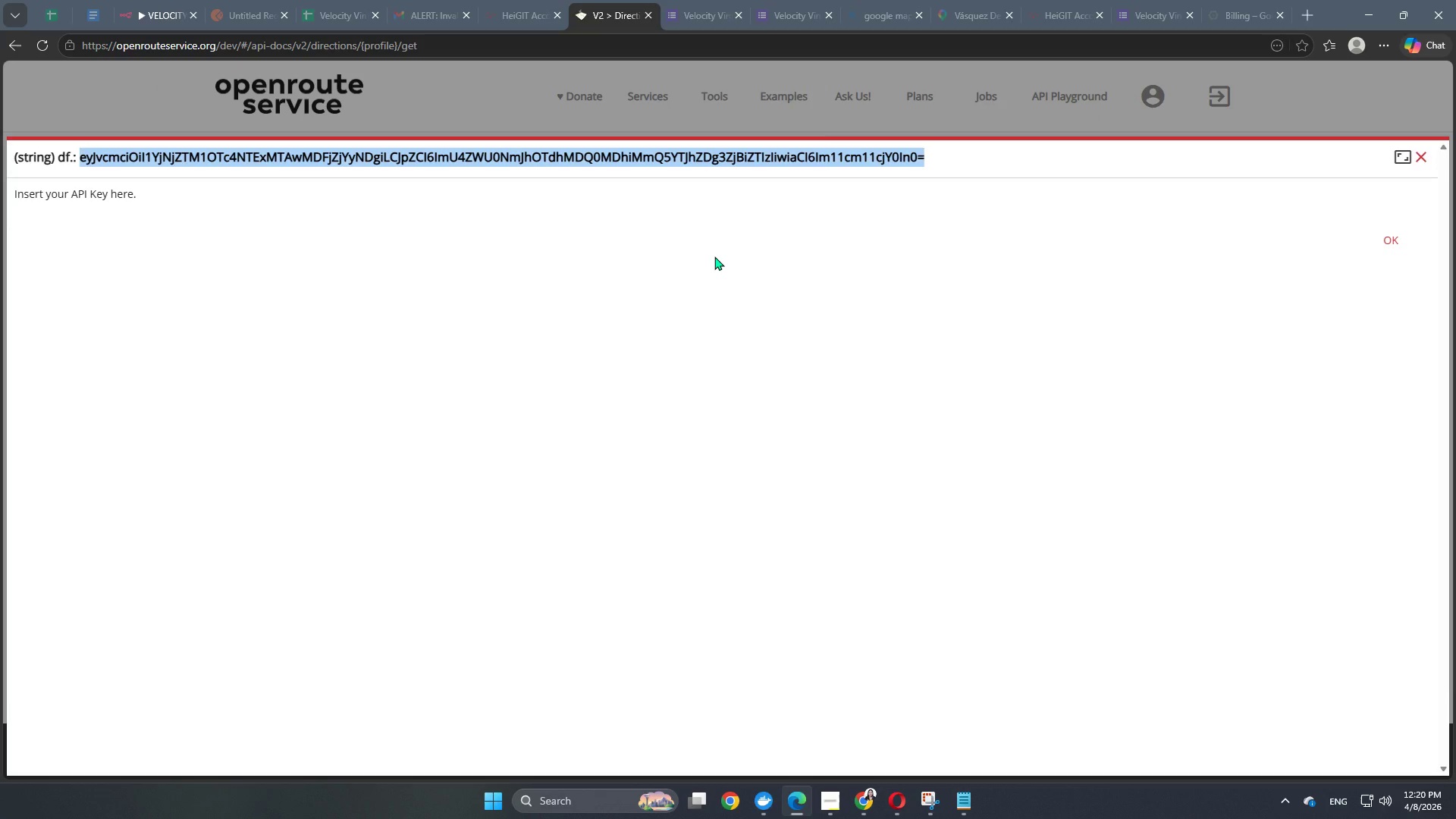 
key(Control+C)
 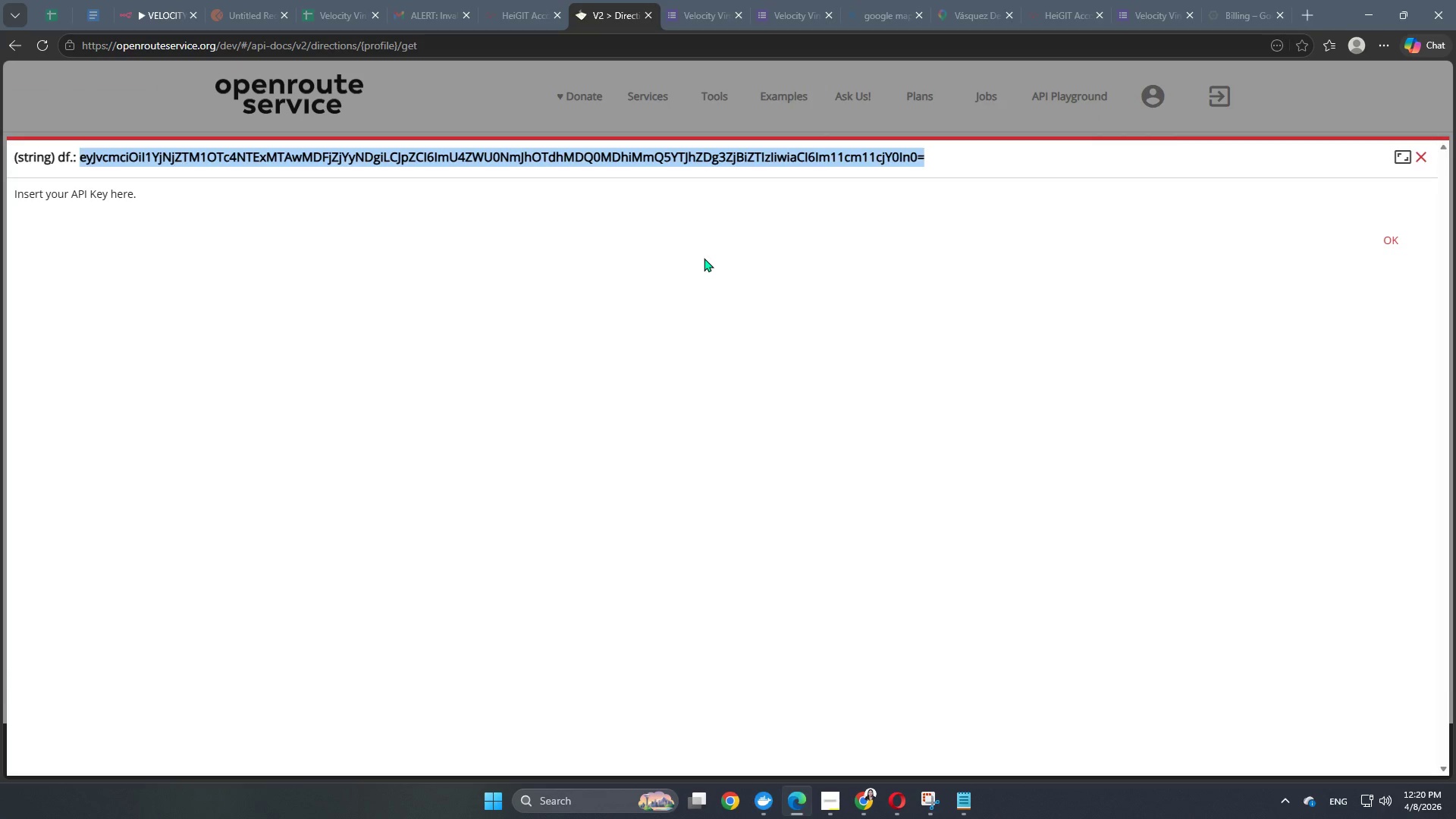 
key(Control+ControlLeft)
 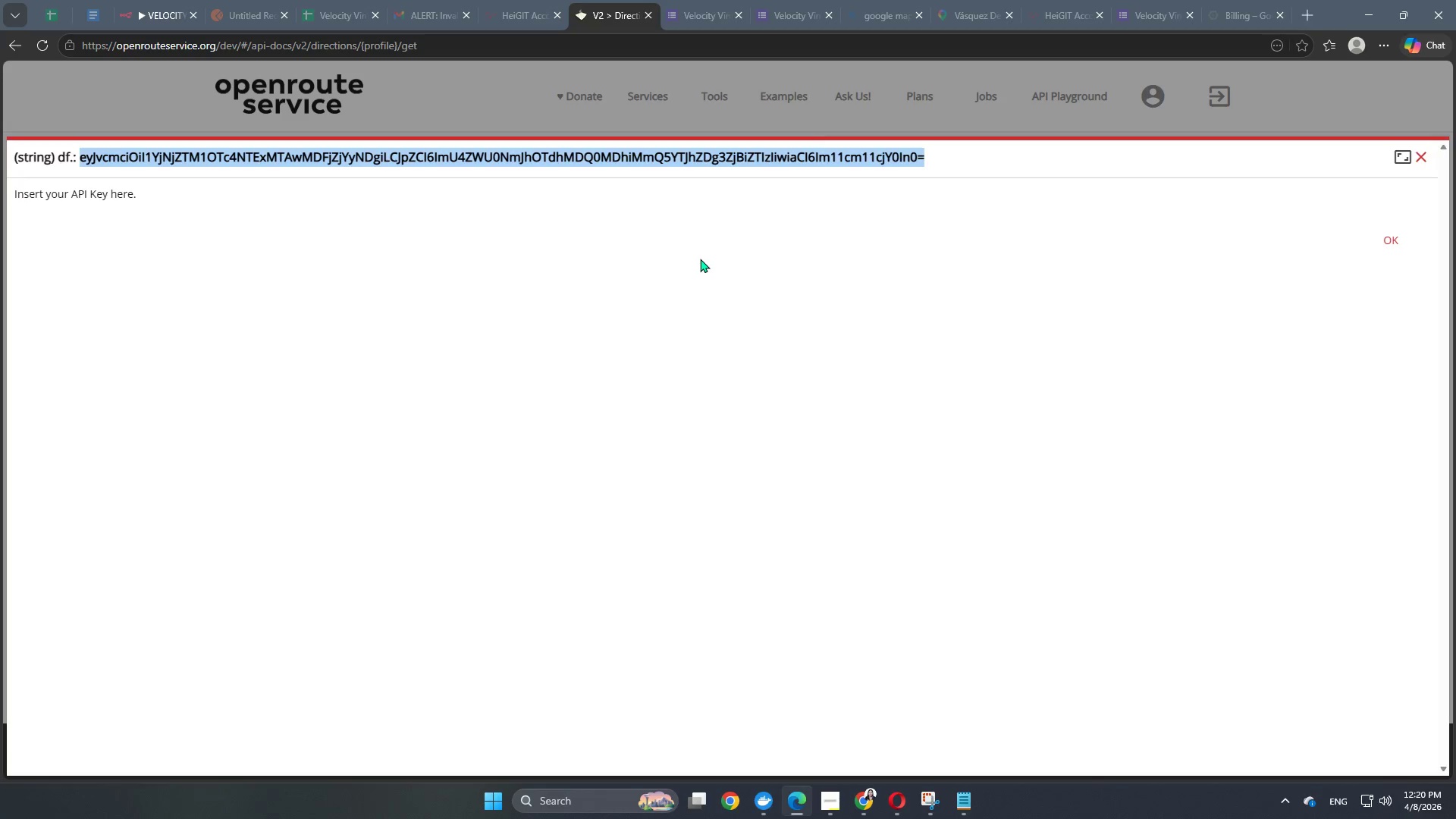 
key(Control+C)
 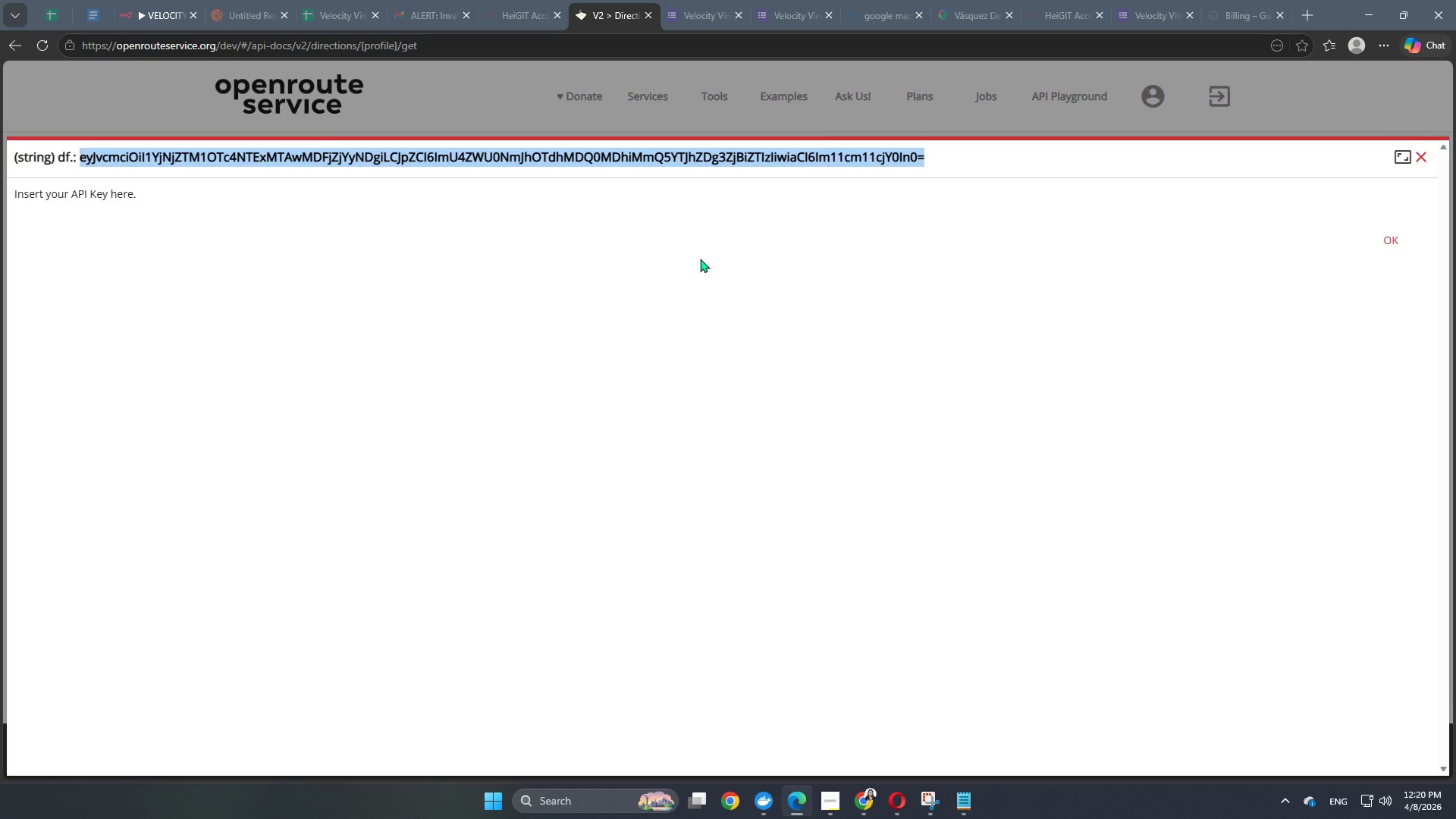 
key(Control+ControlLeft)
 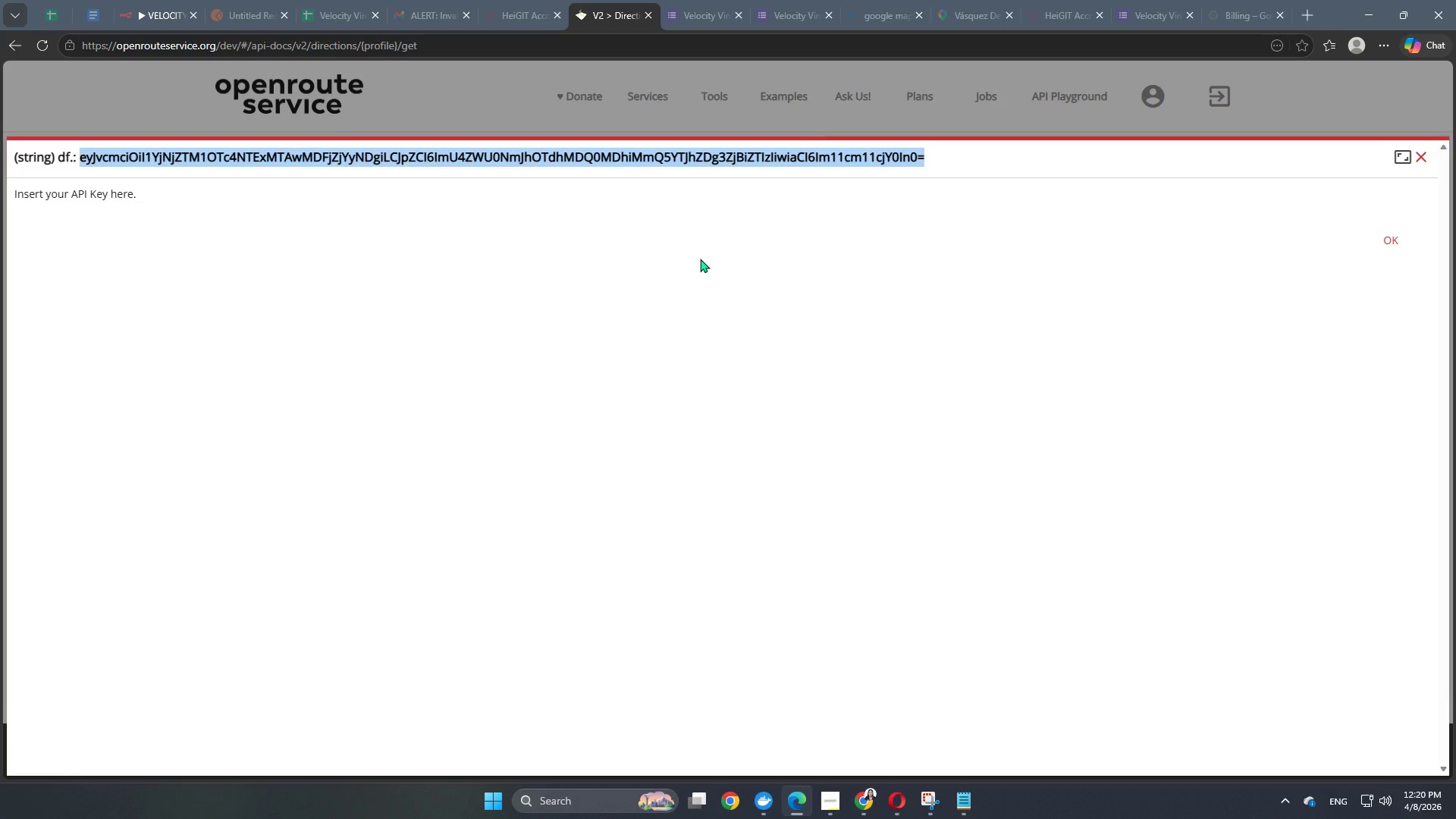 
key(Control+C)
 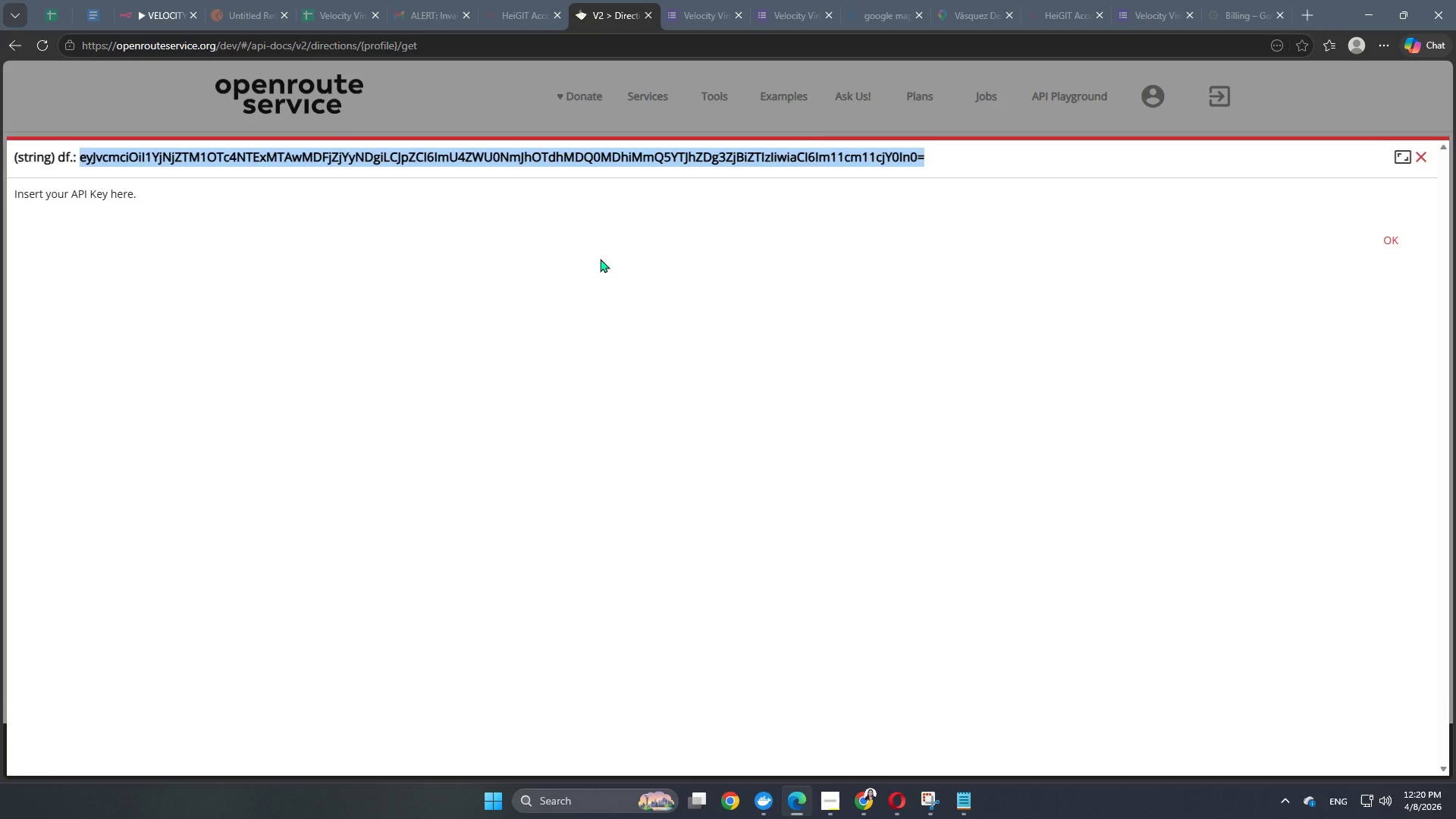 
key(Control+ControlLeft)
 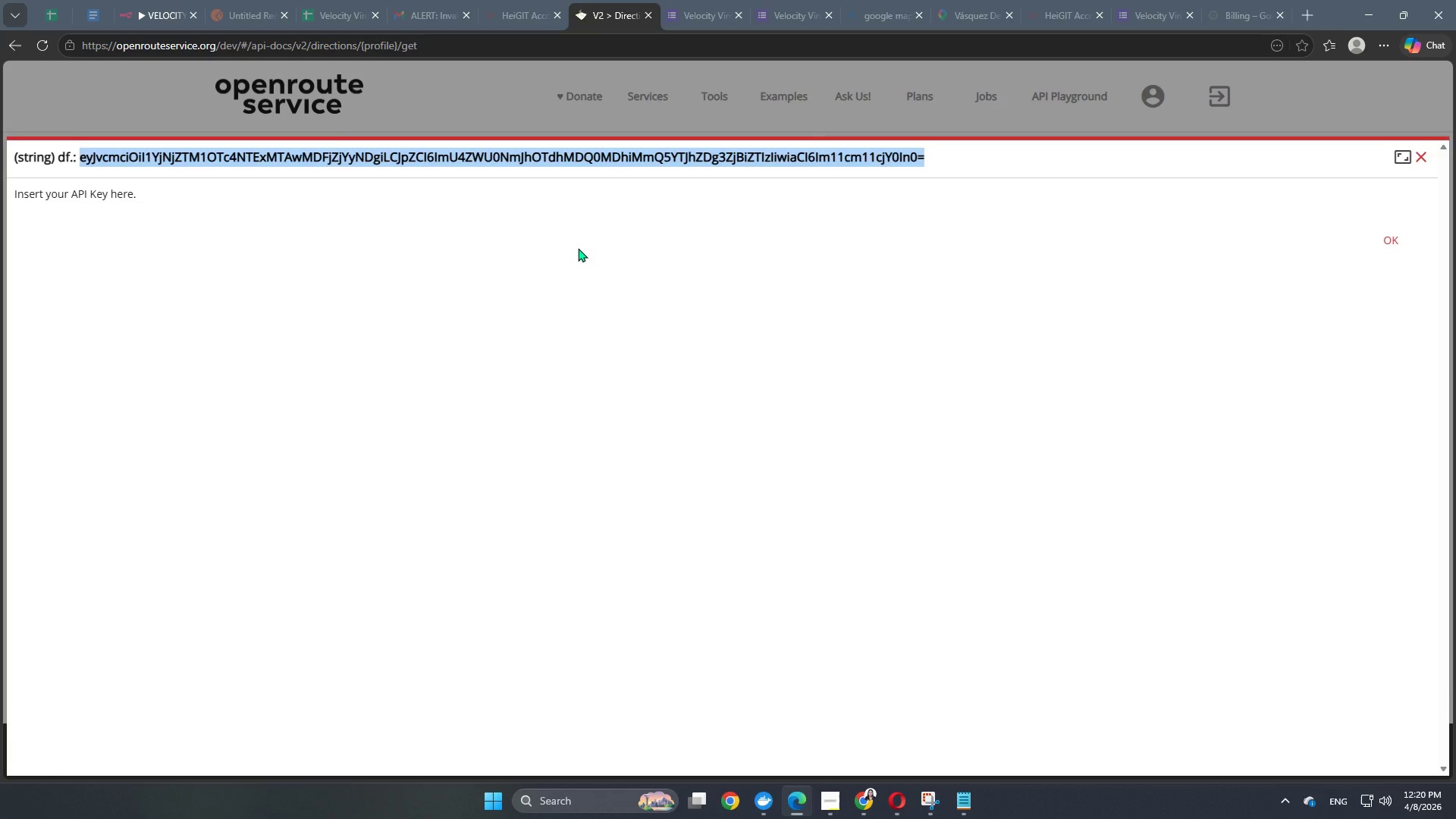 
key(Control+C)
 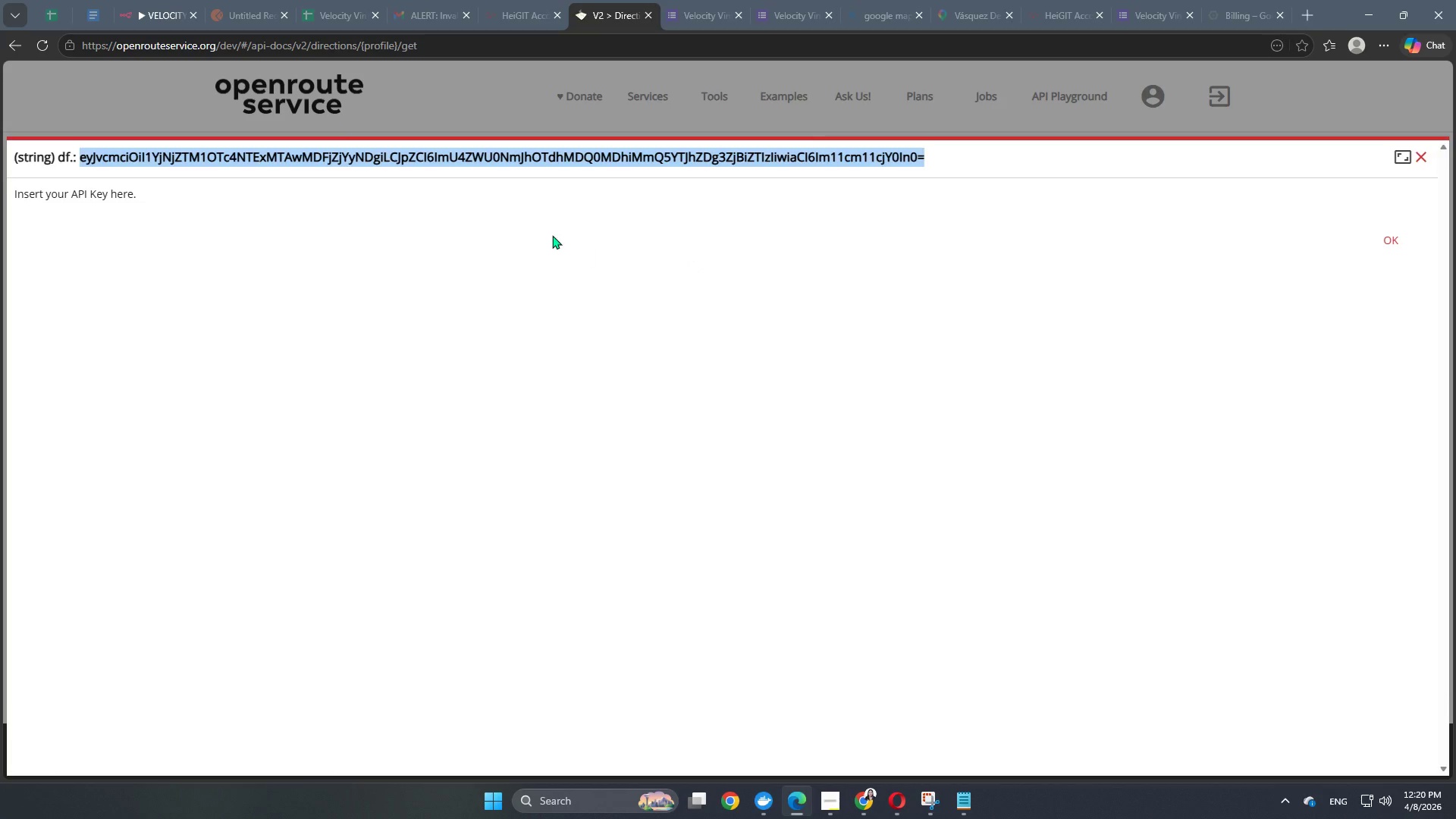 
key(Control+ControlLeft)
 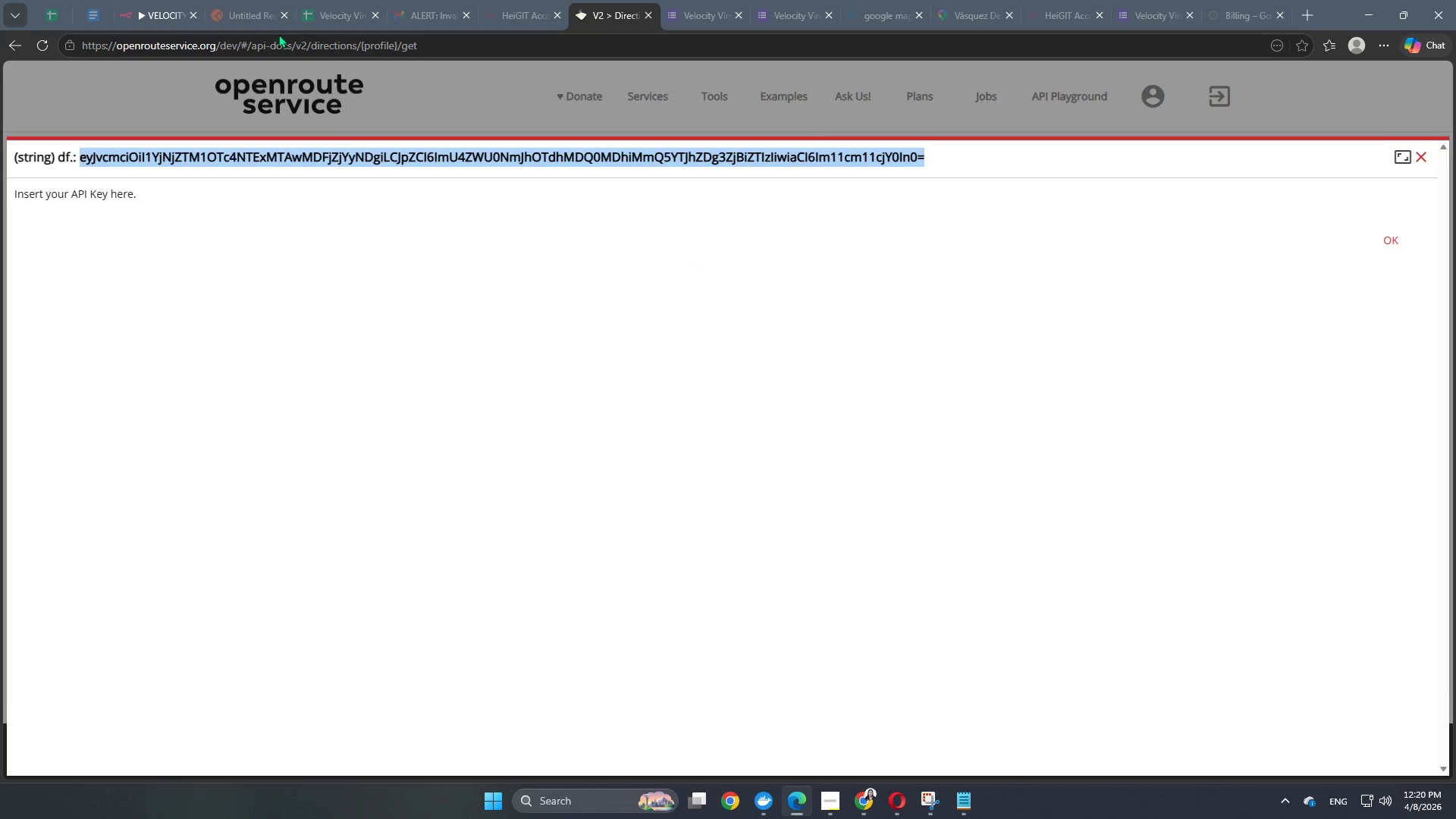 
key(Control+C)
 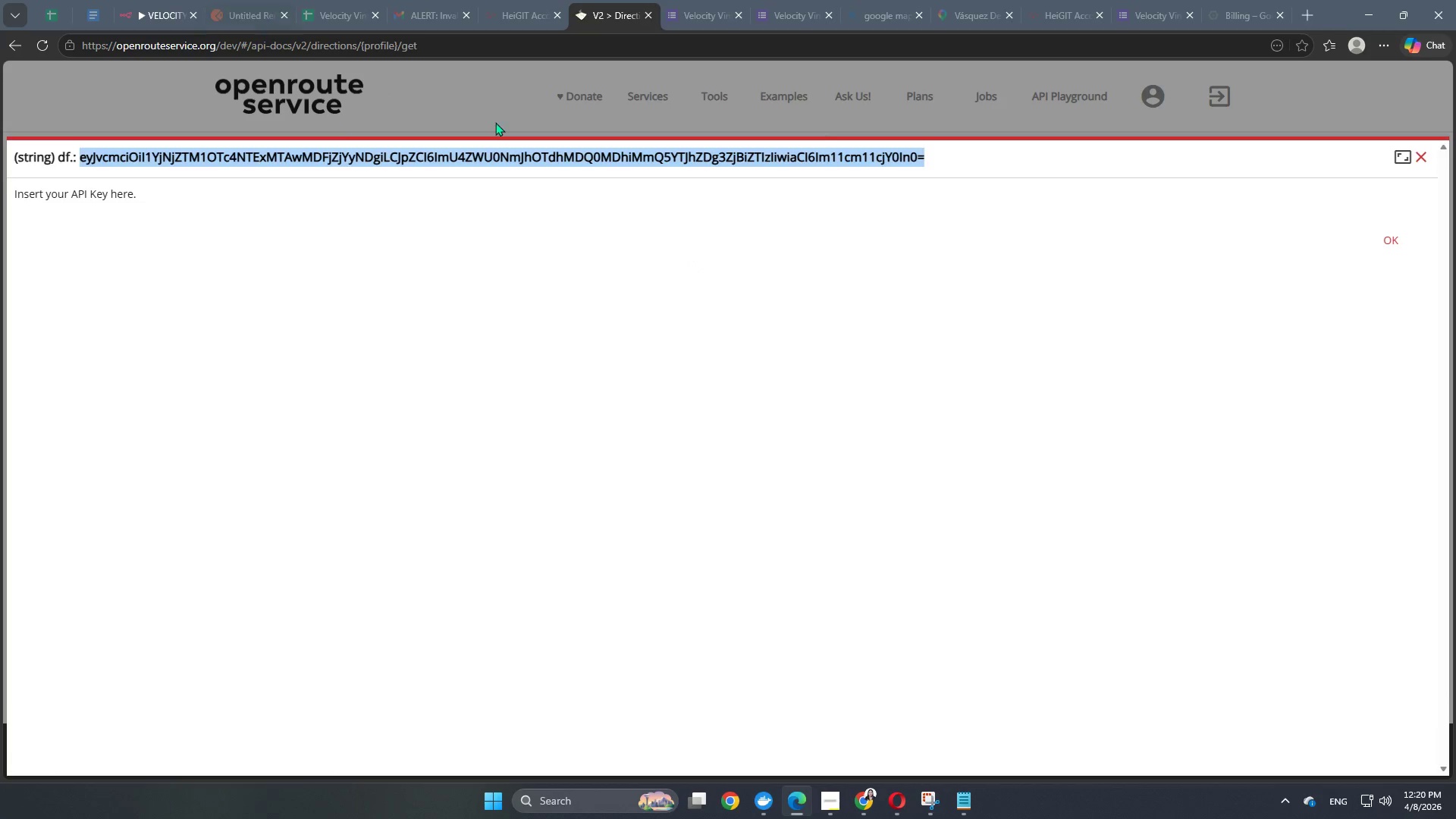 
key(Control+ControlLeft)
 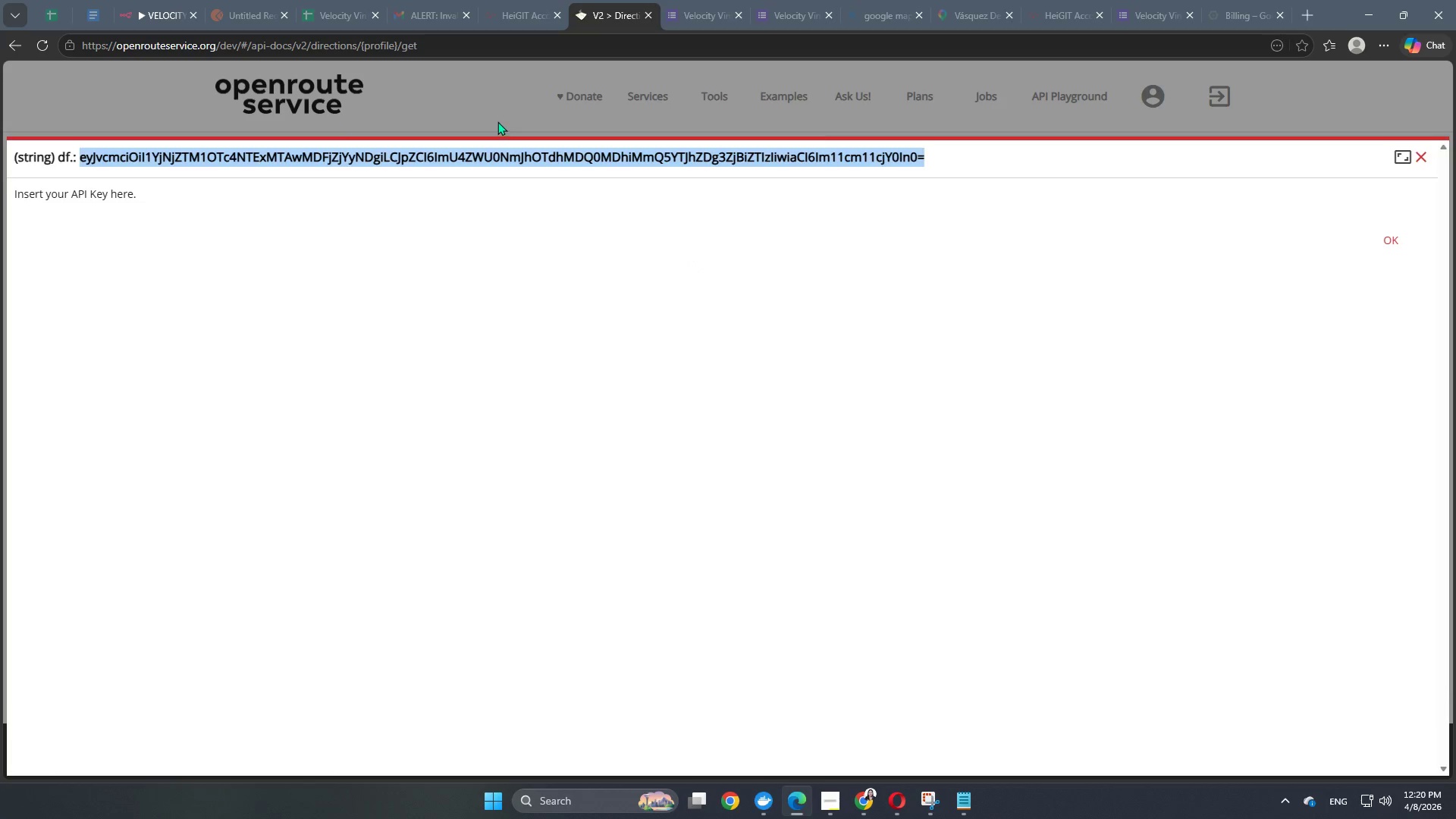 
key(Control+C)
 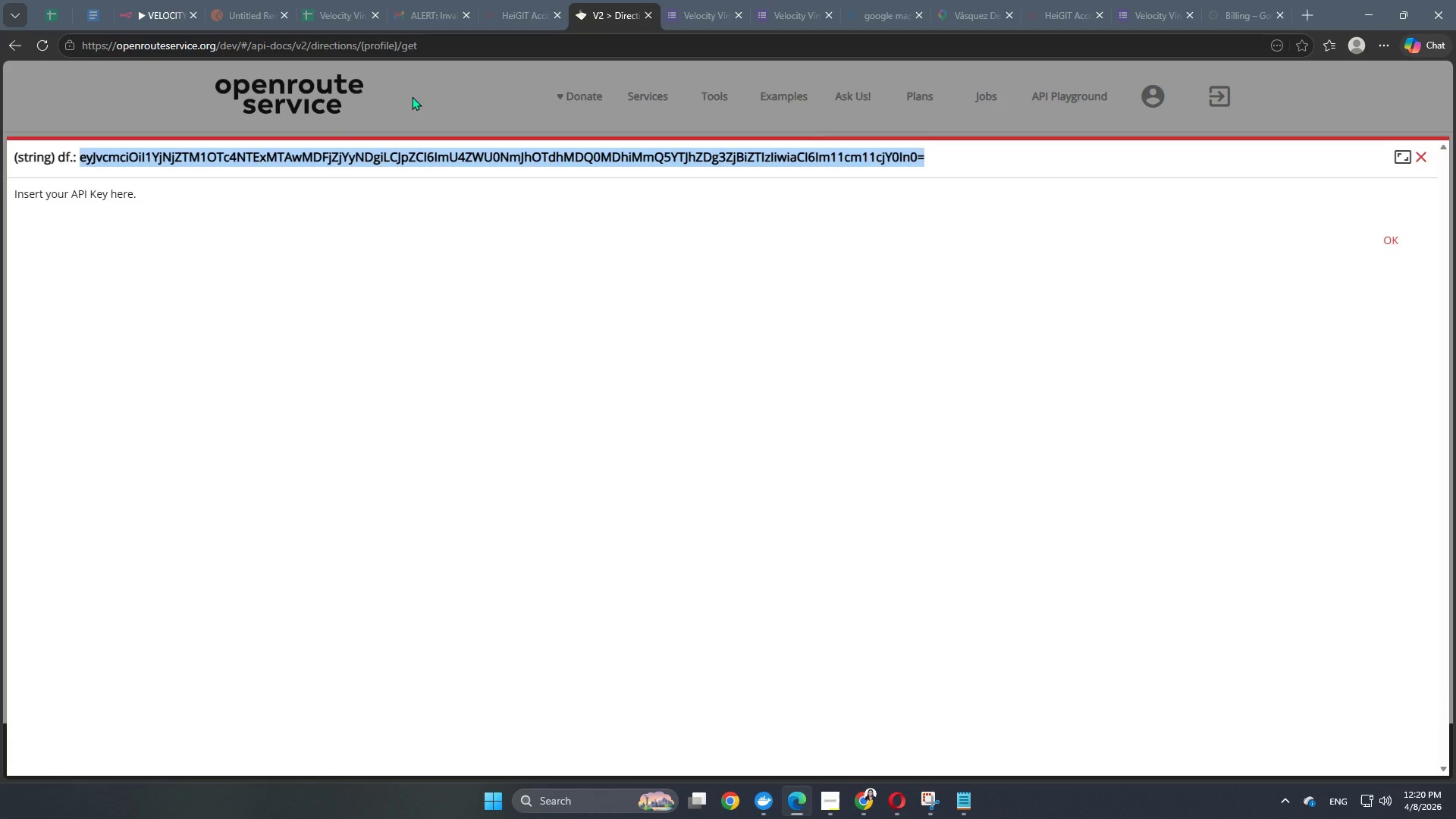 
key(Control+ControlLeft)
 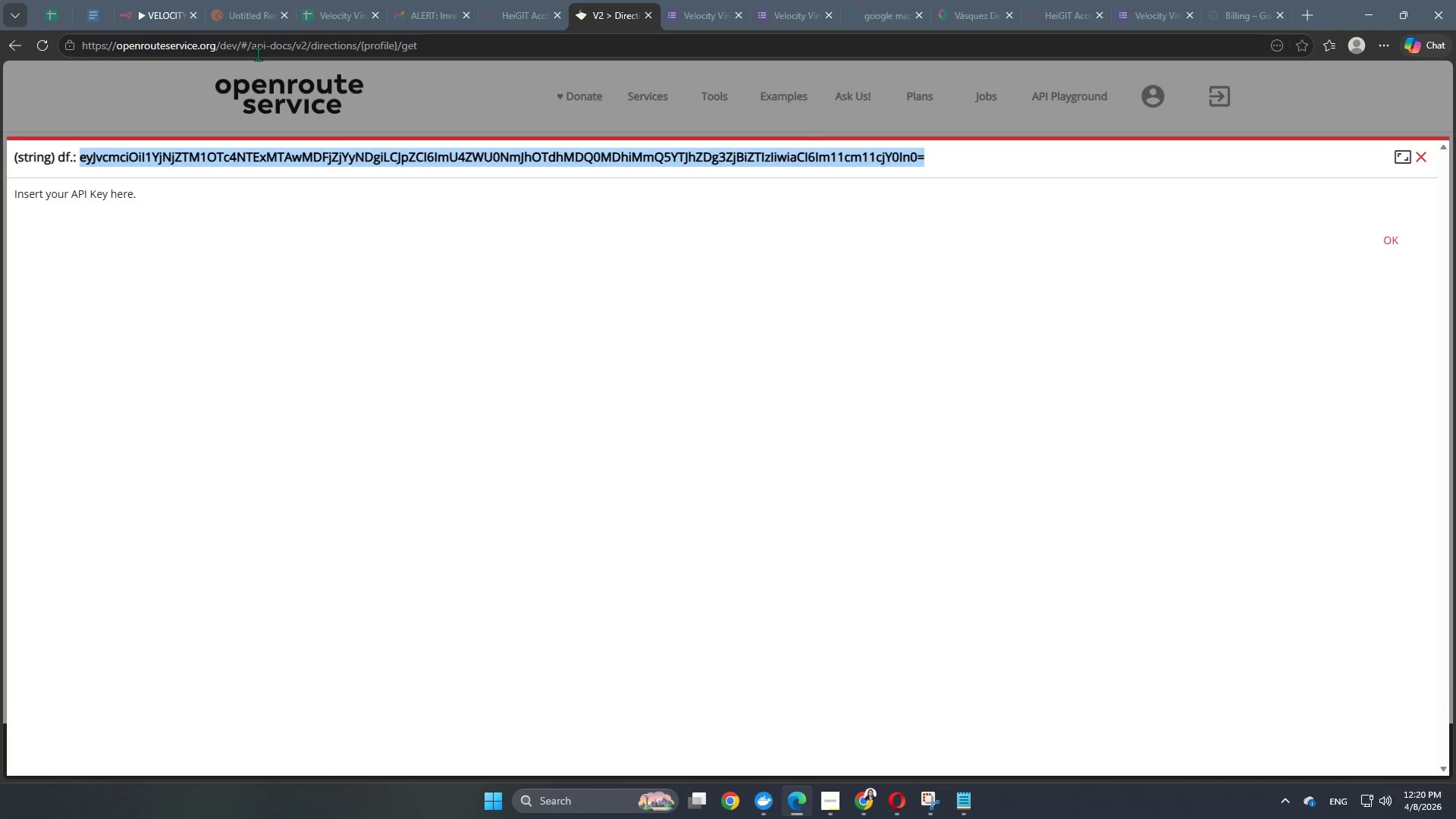 
key(Control+C)
 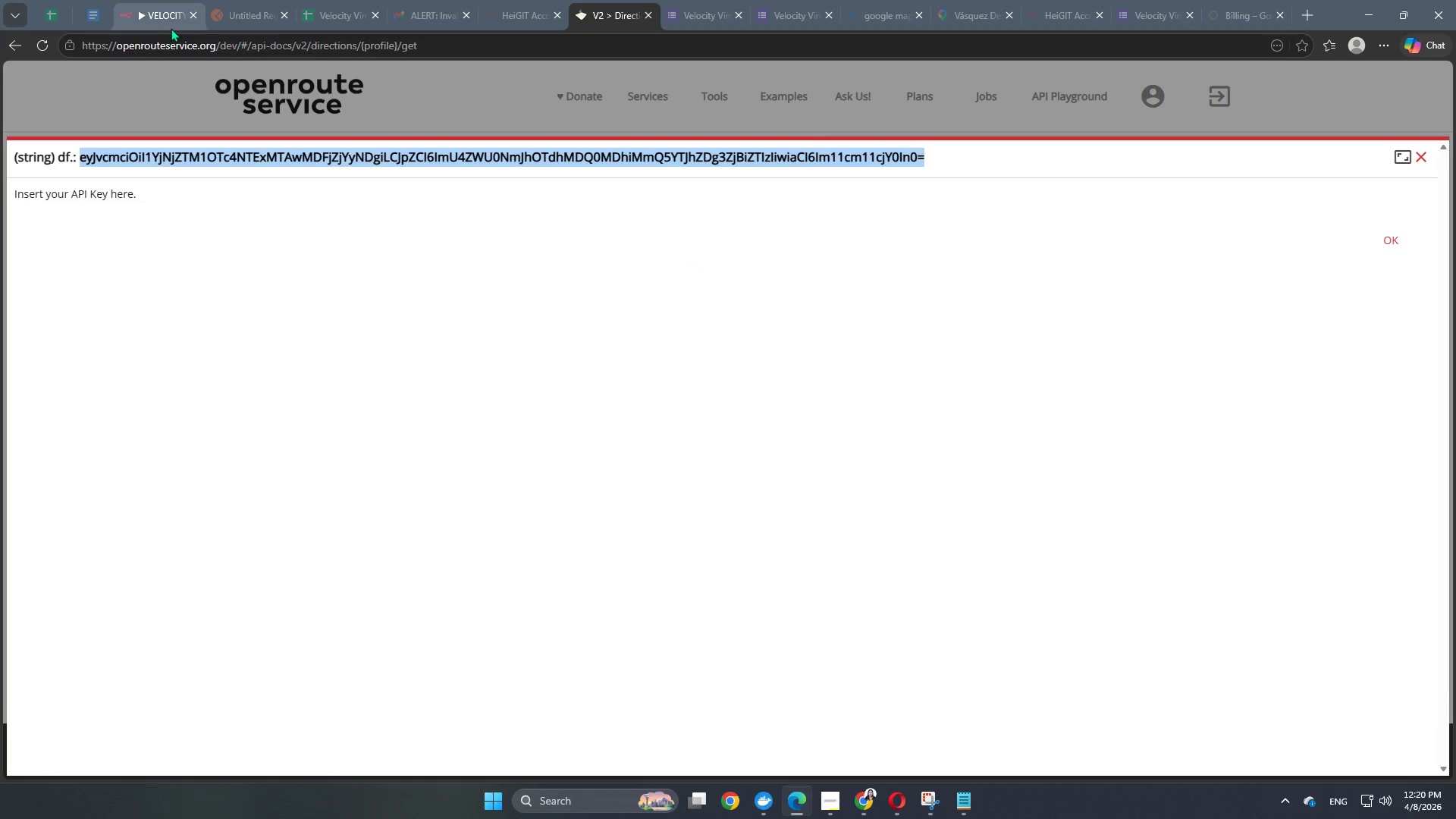 
key(Control+ControlLeft)
 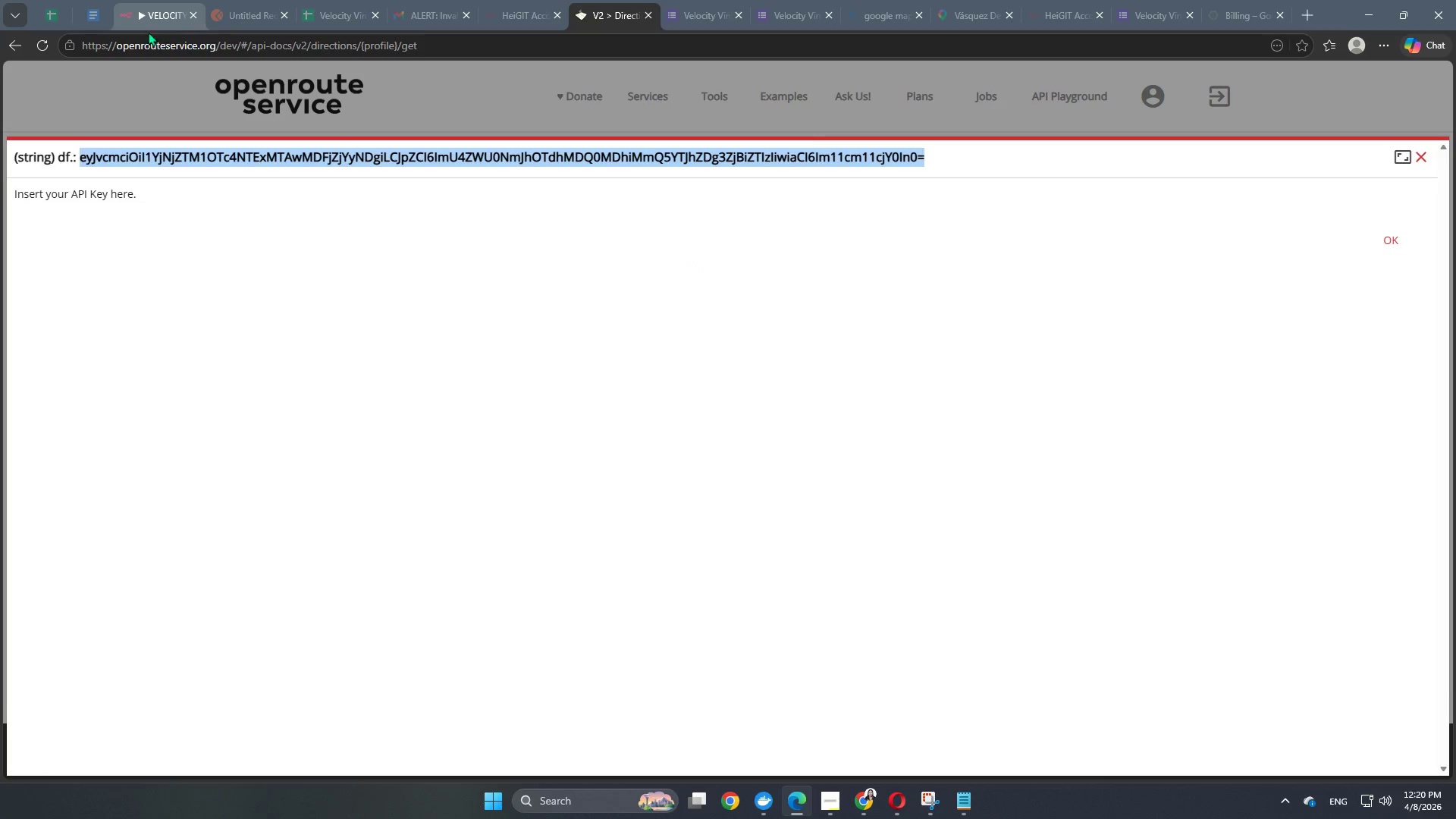 
key(Control+C)
 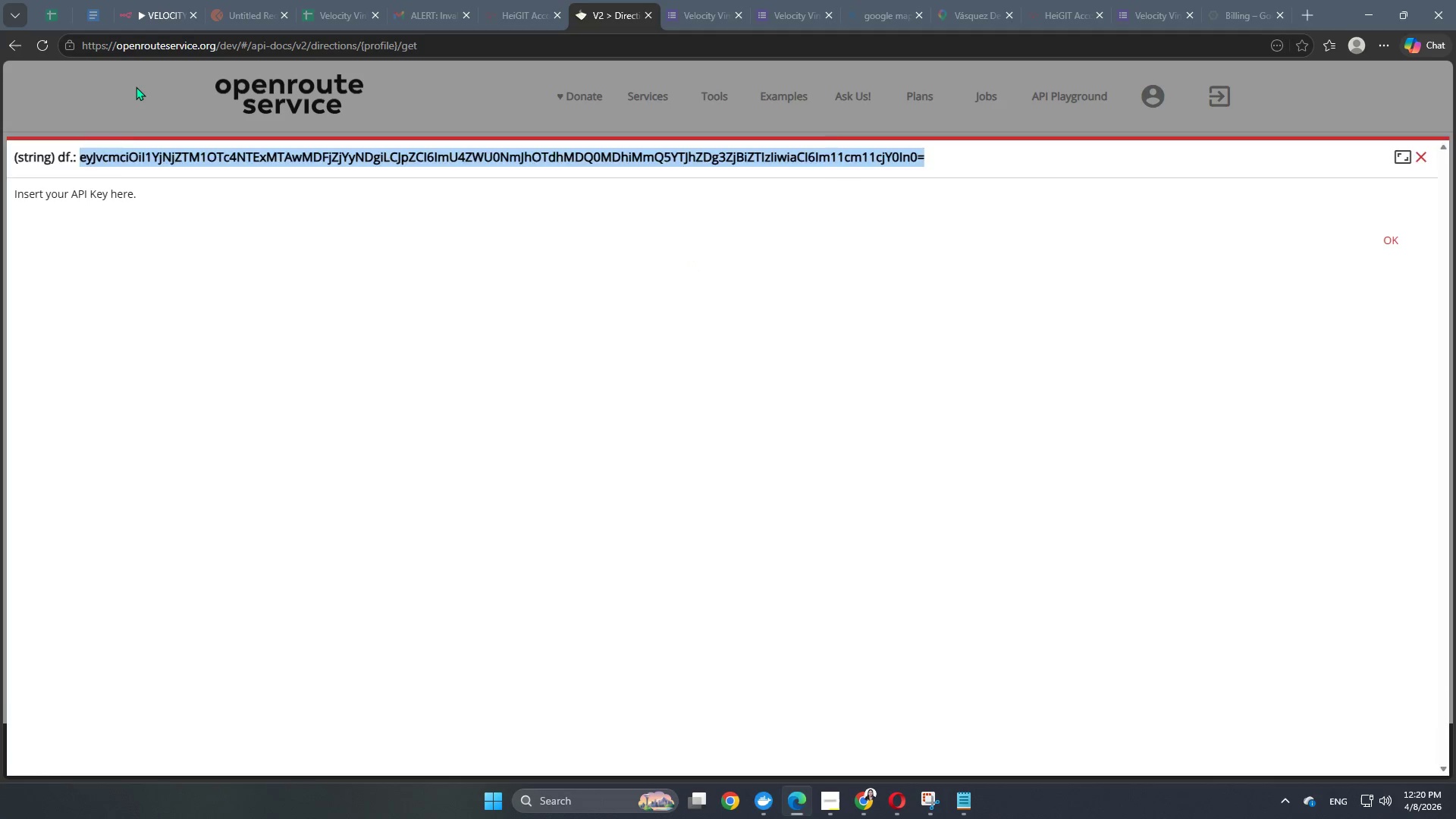 
left_click([136, 86])
 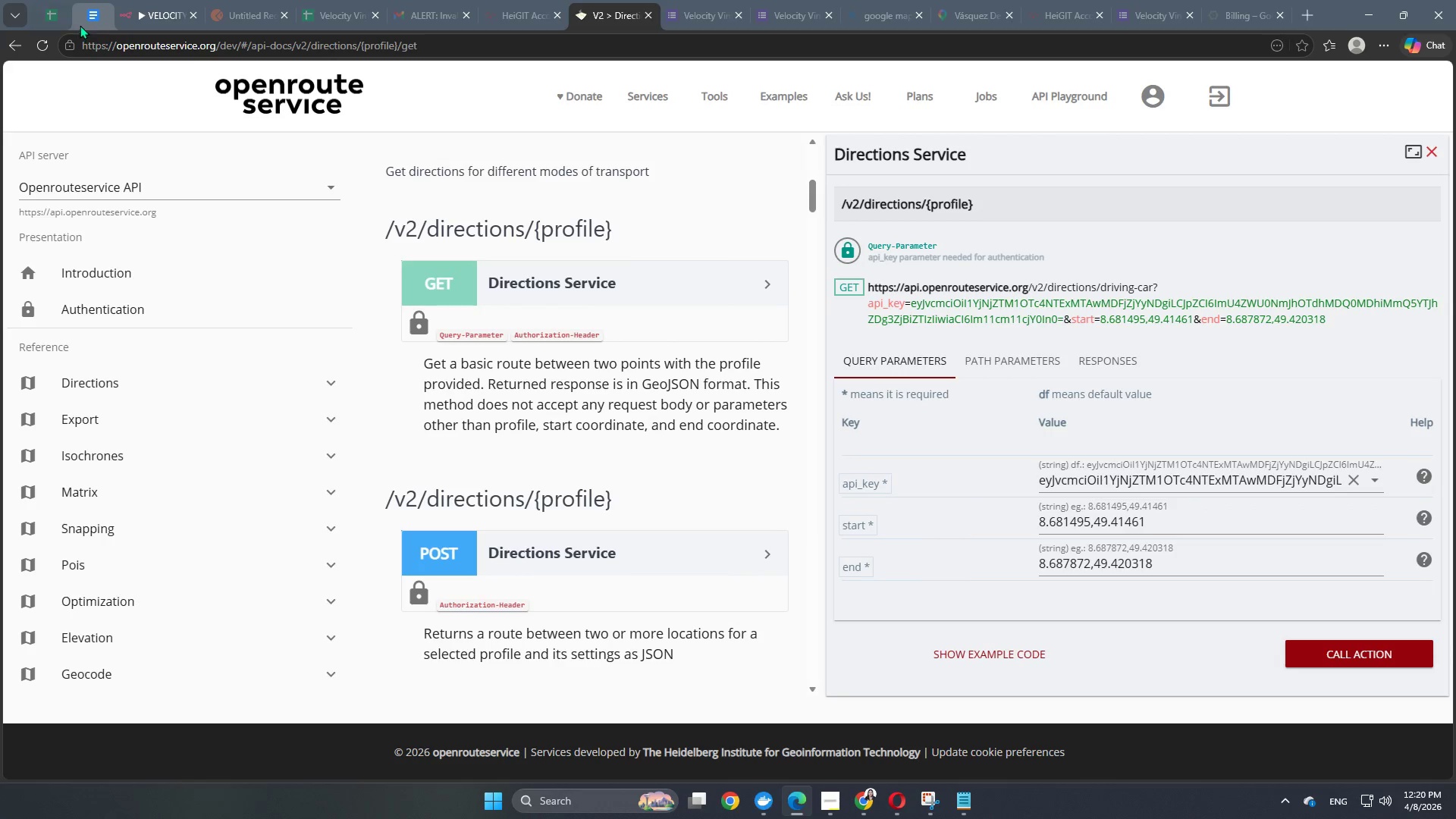 
left_click([144, 14])
 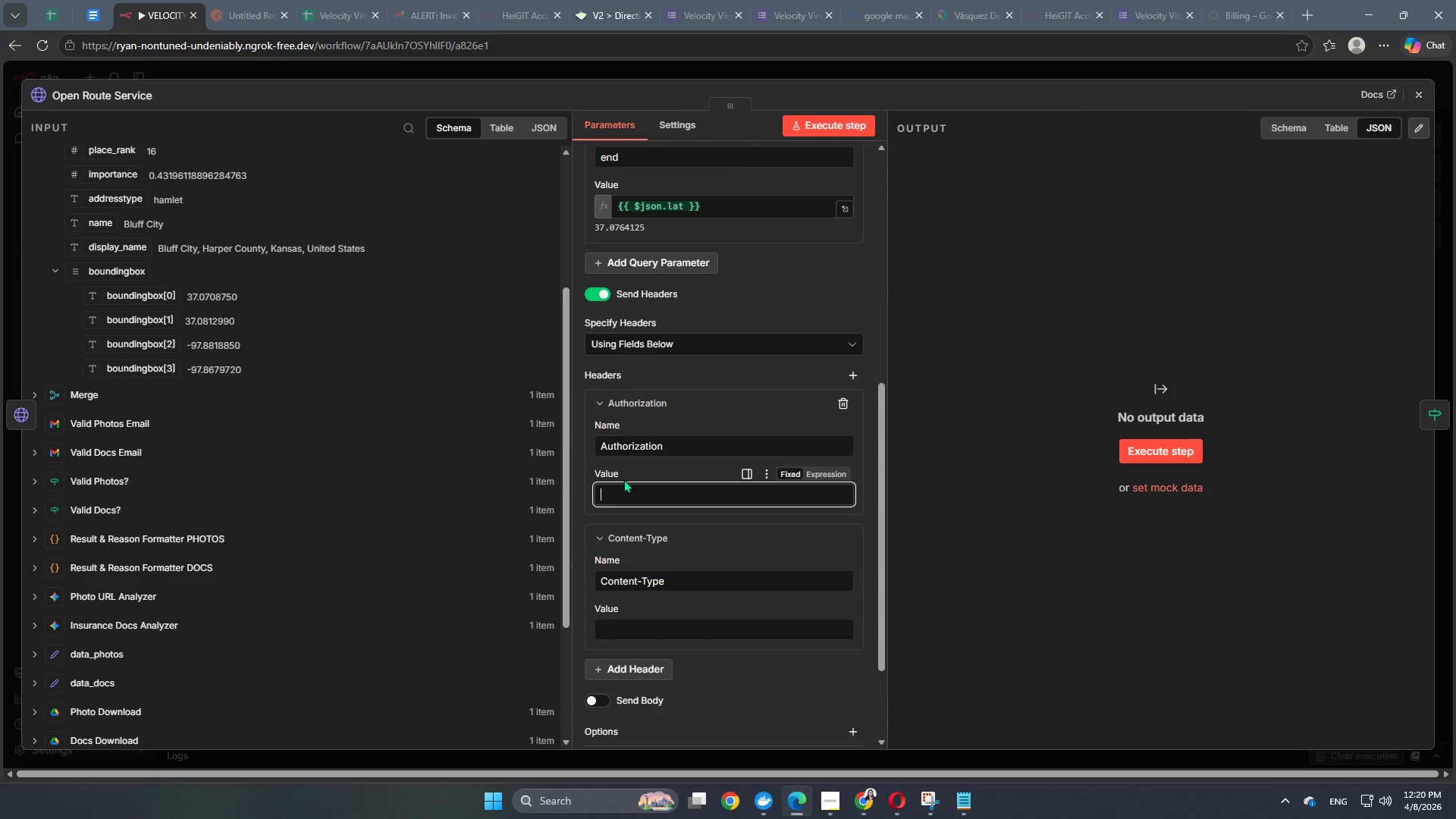 
hold_key(key=ControlLeft, duration=1.5)
 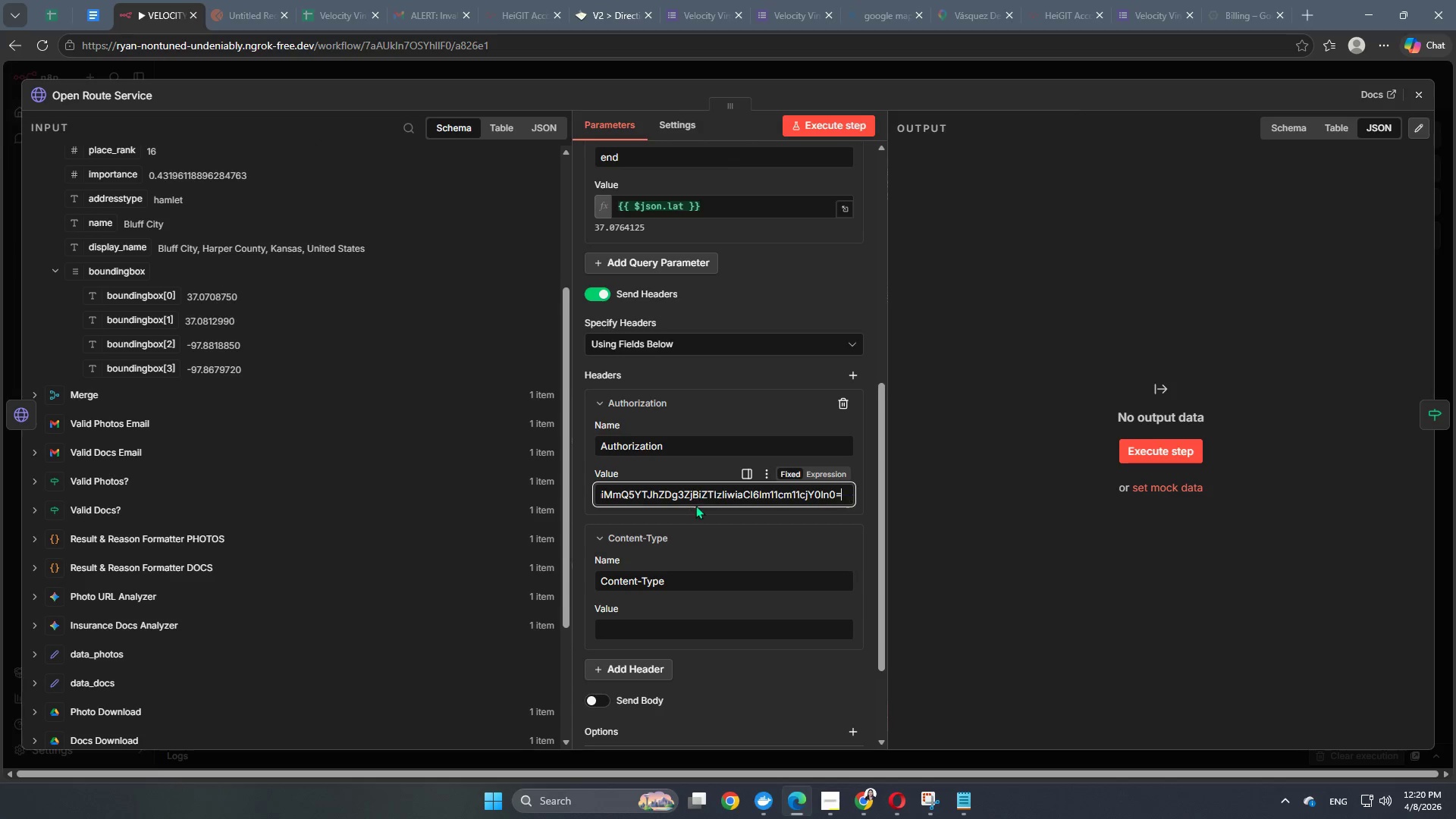 
key(Control+V)
 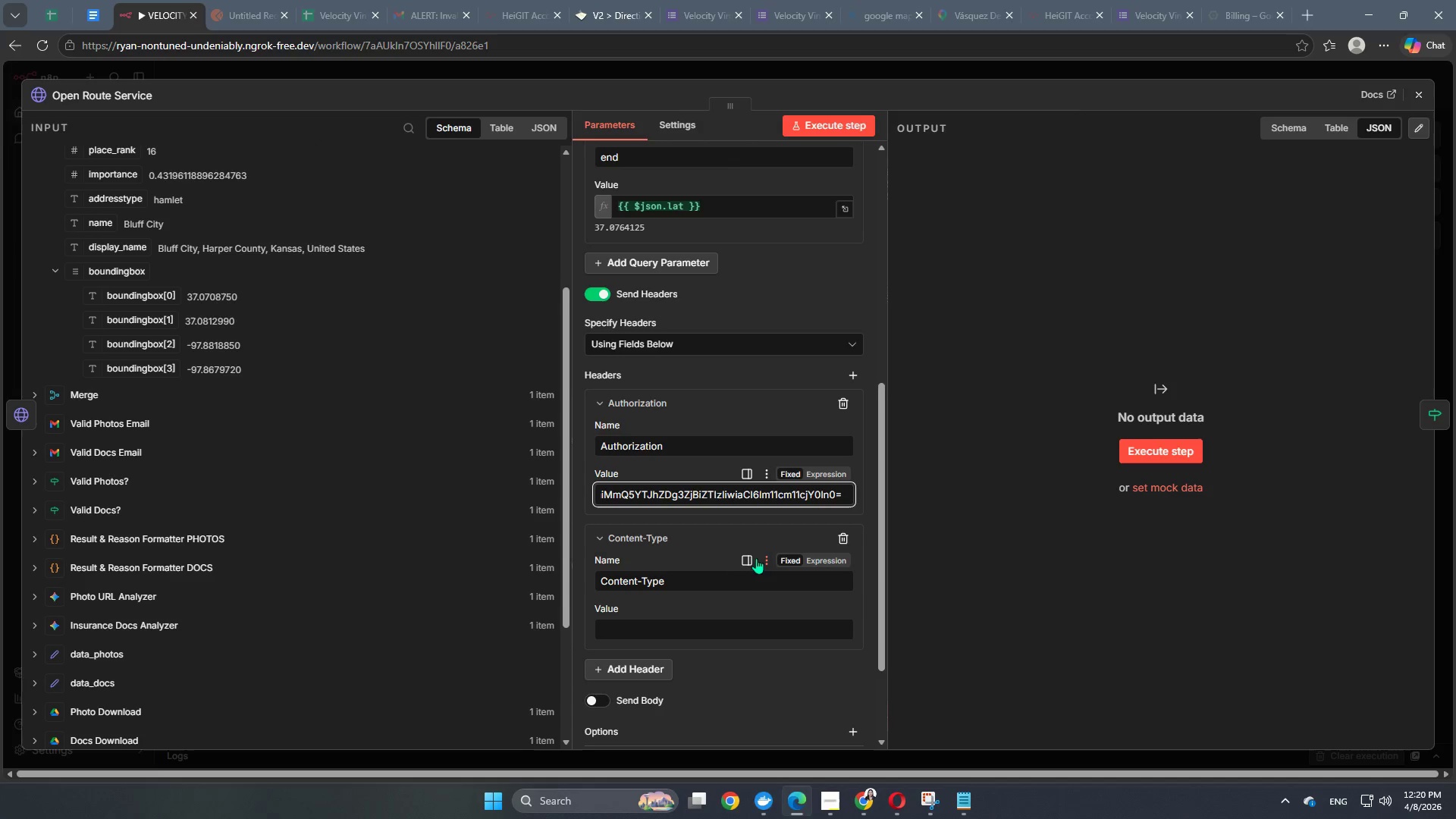 
scroll: coordinate [732, 570], scroll_direction: down, amount: 2.0
 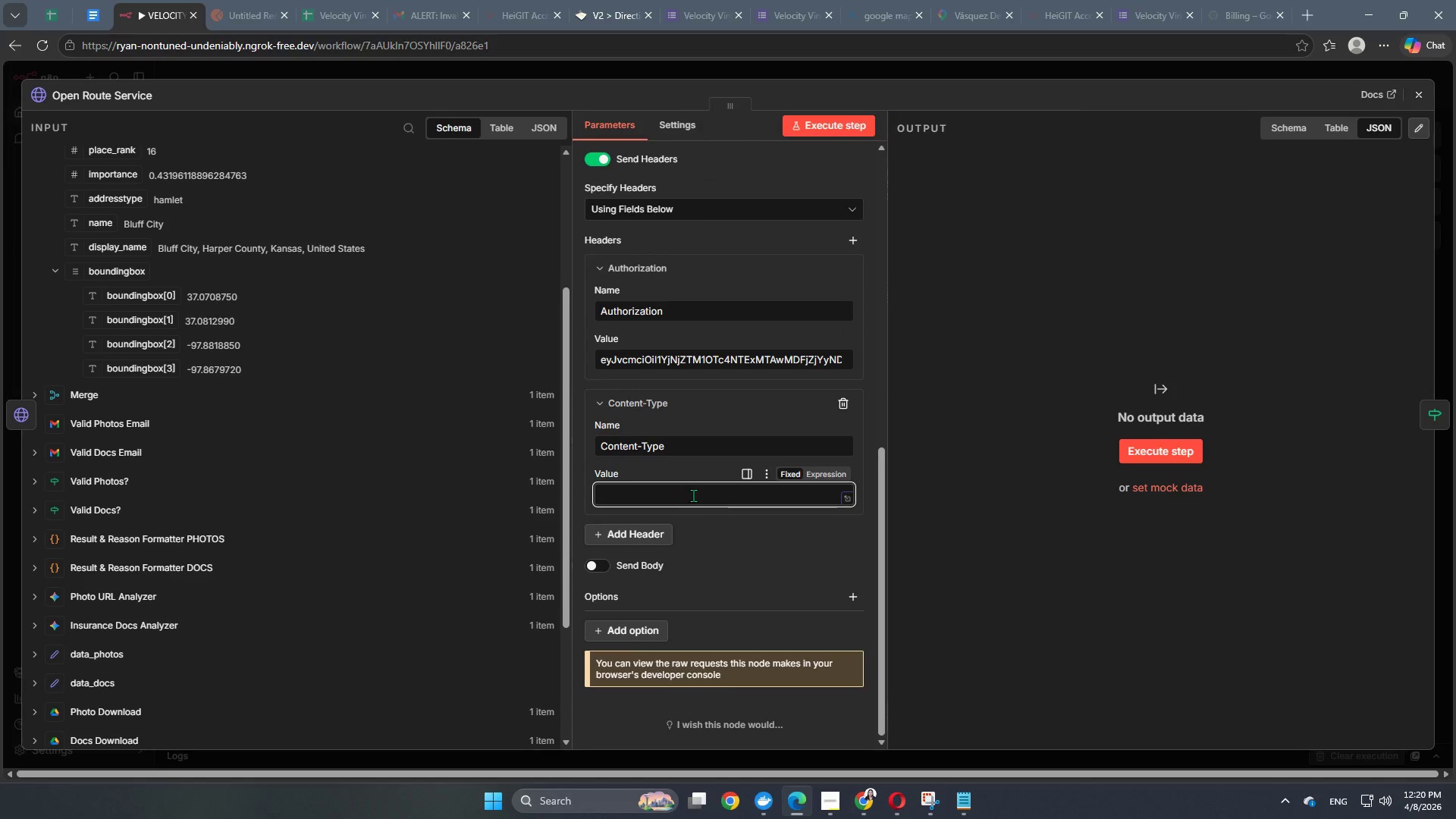 
type(application/json)
 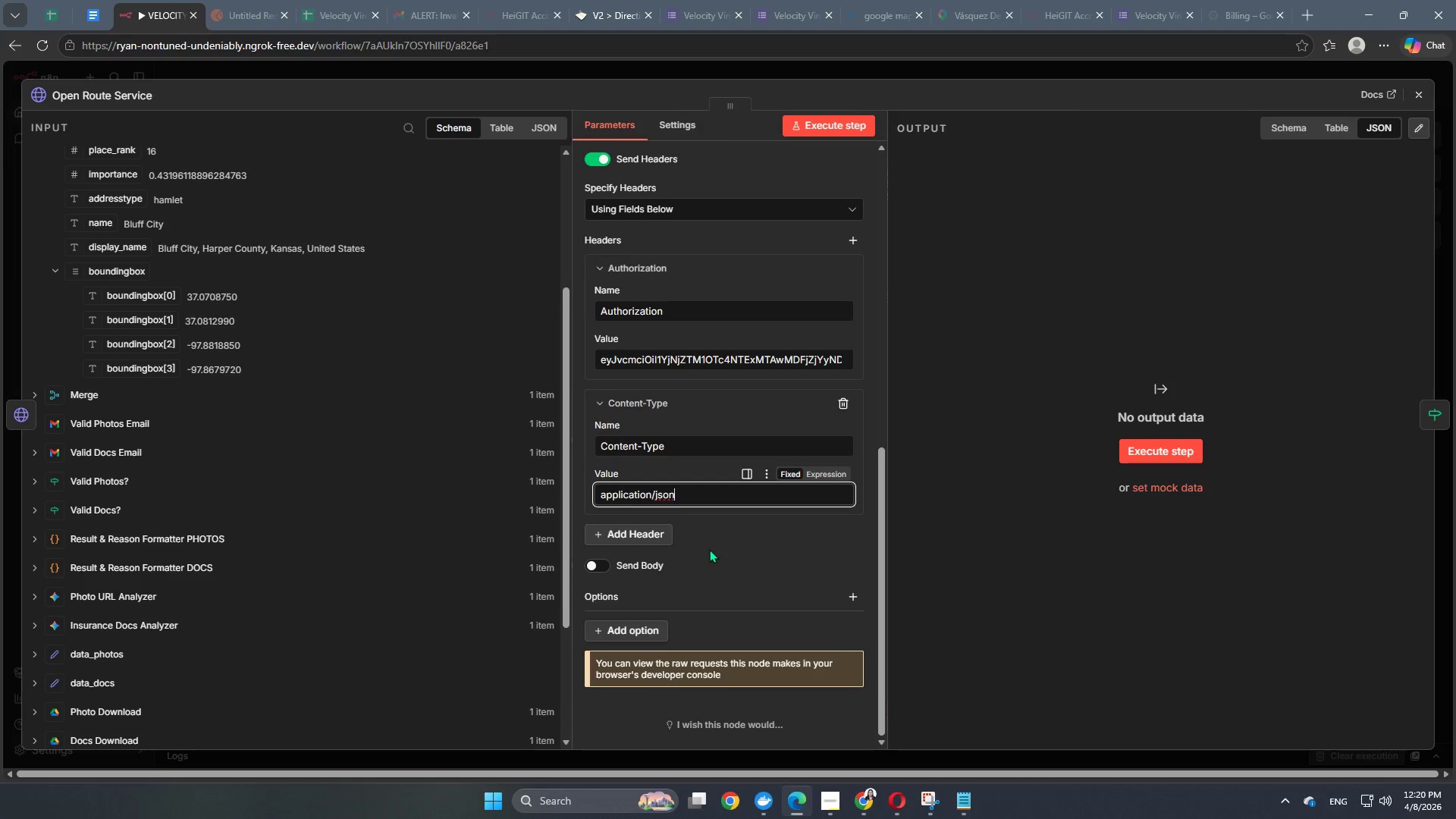 
wait(6.81)
 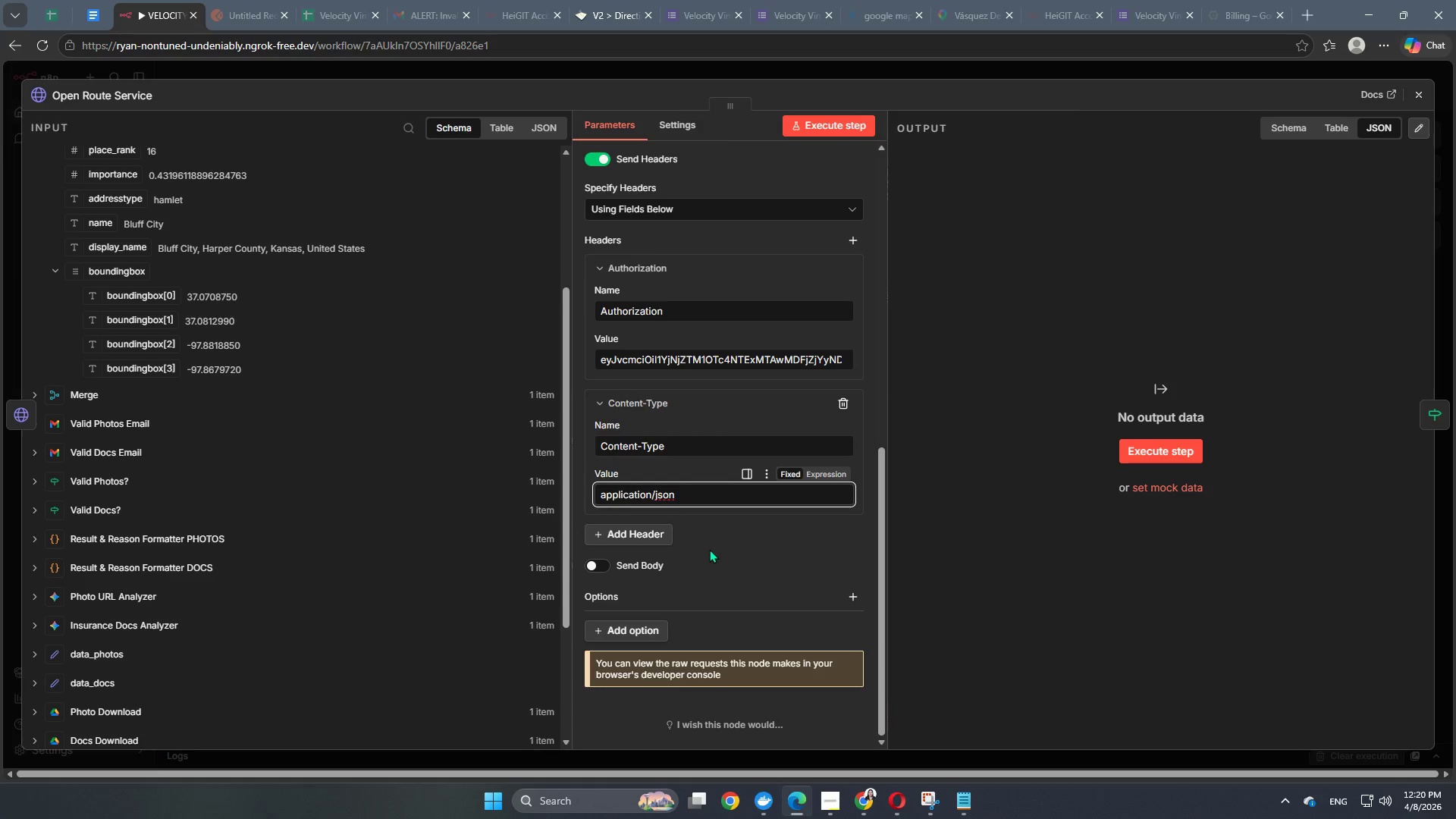 
left_click([599, 563])
 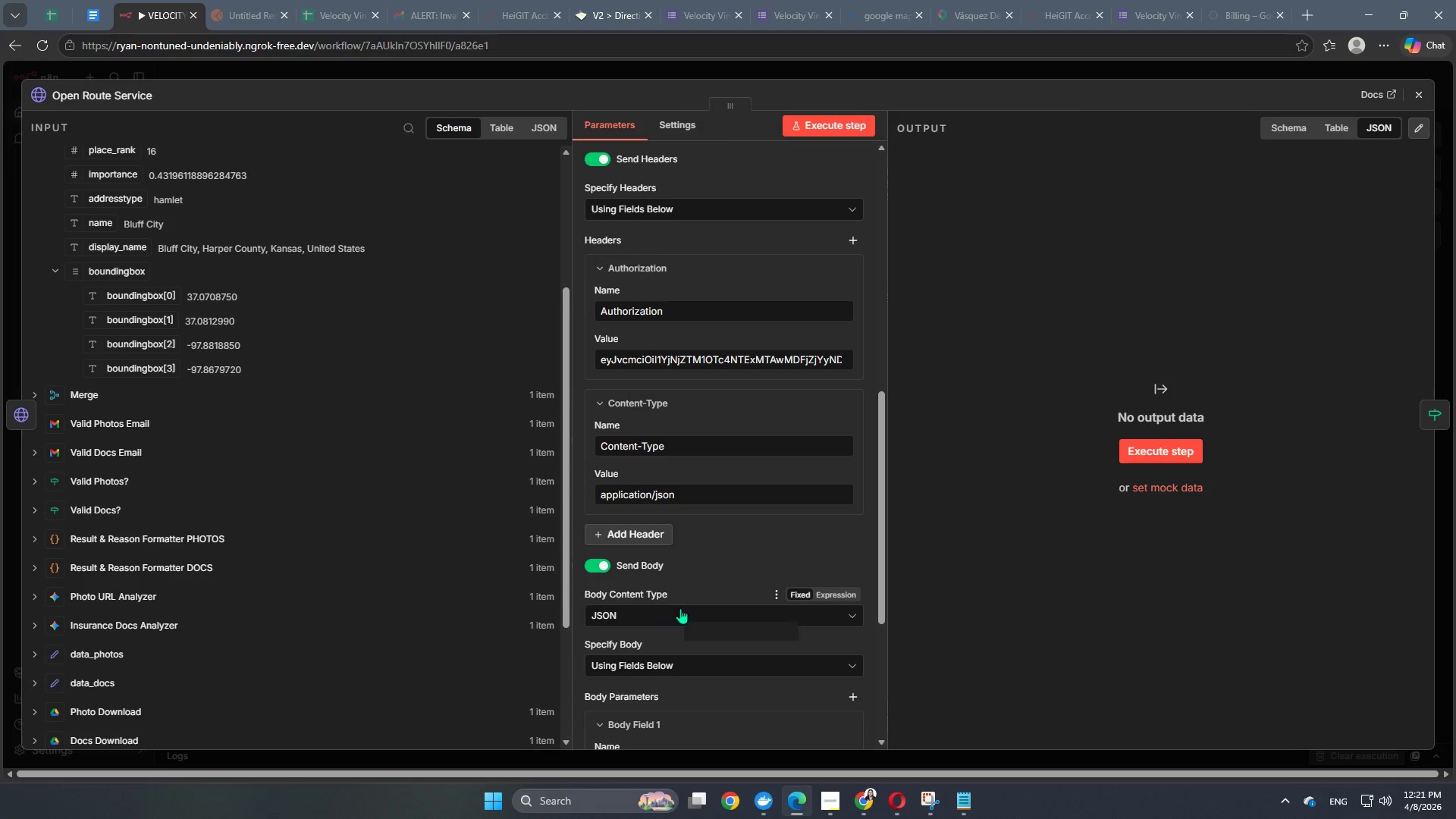 
scroll: coordinate [683, 607], scroll_direction: down, amount: 2.0
 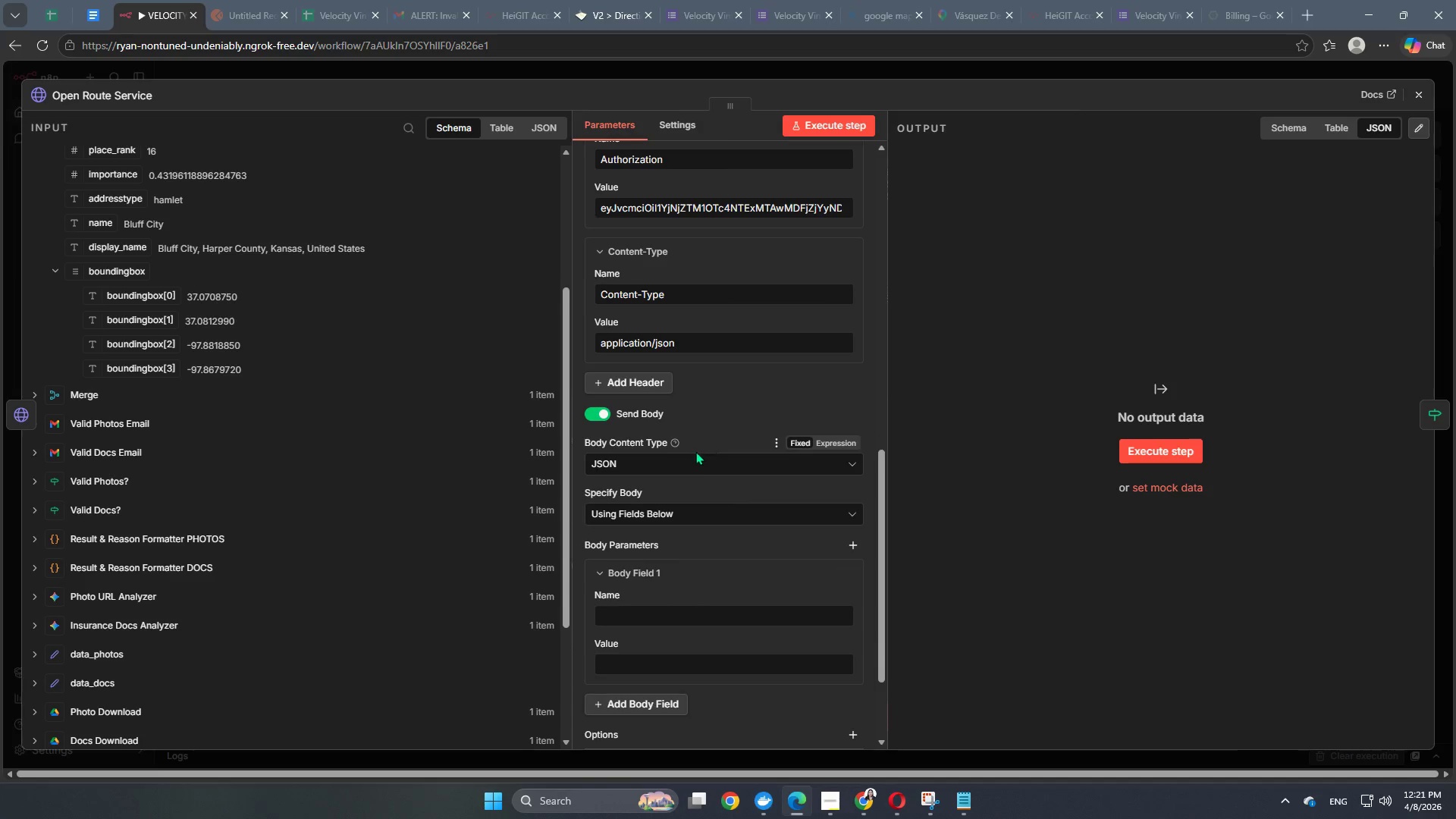 
left_click([698, 516])
 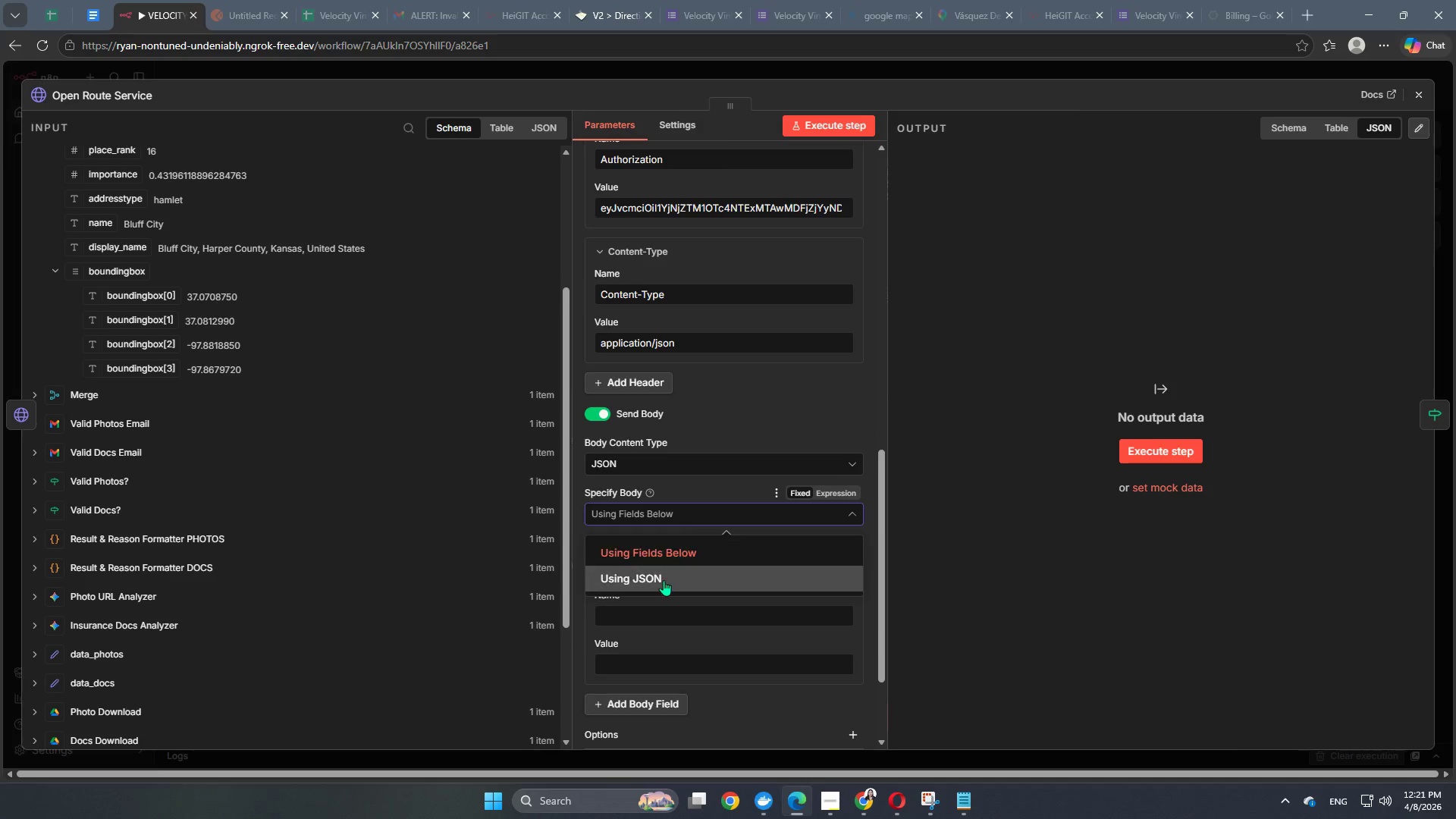 
left_click([663, 581])
 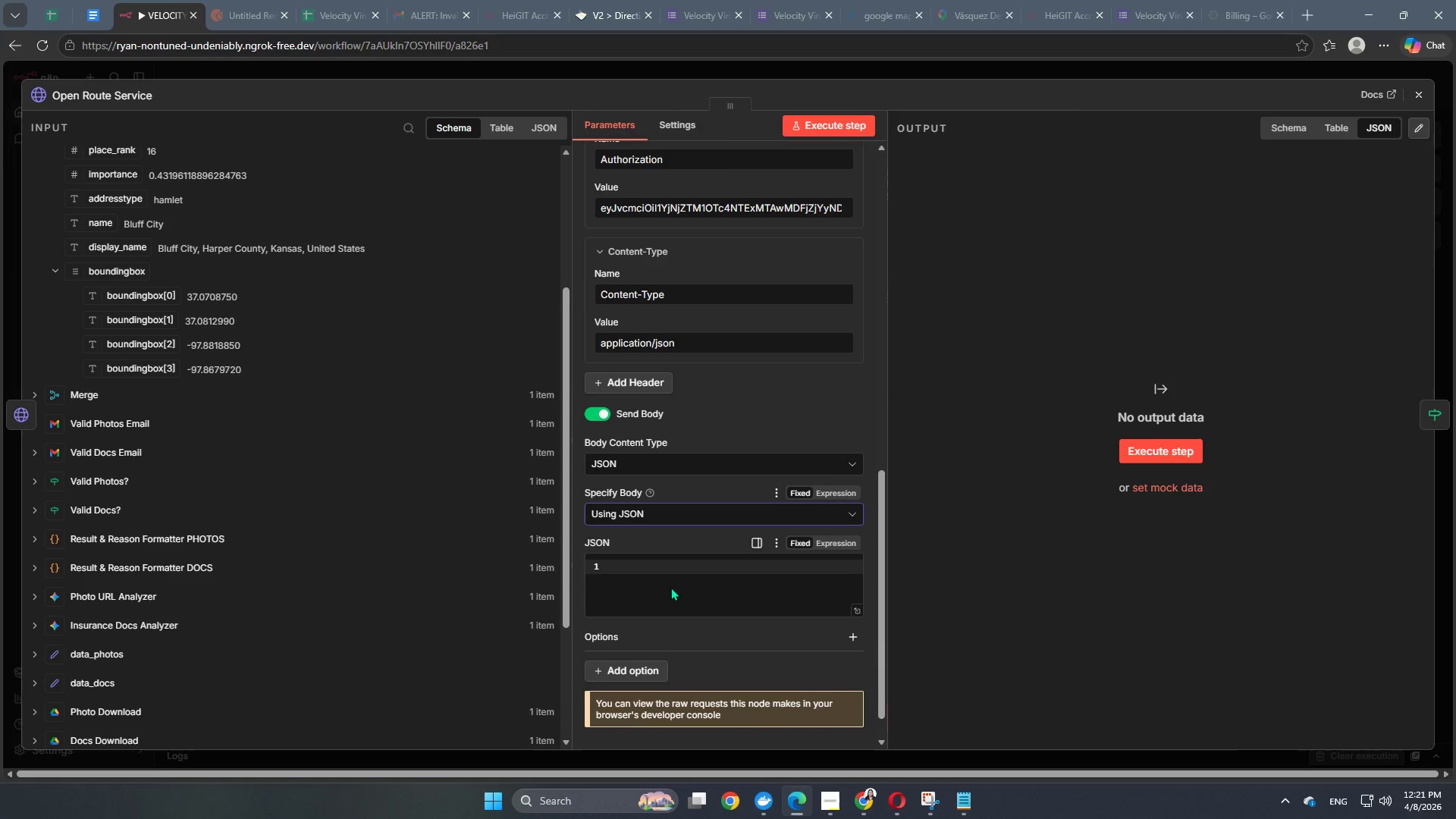 
left_click([670, 587])
 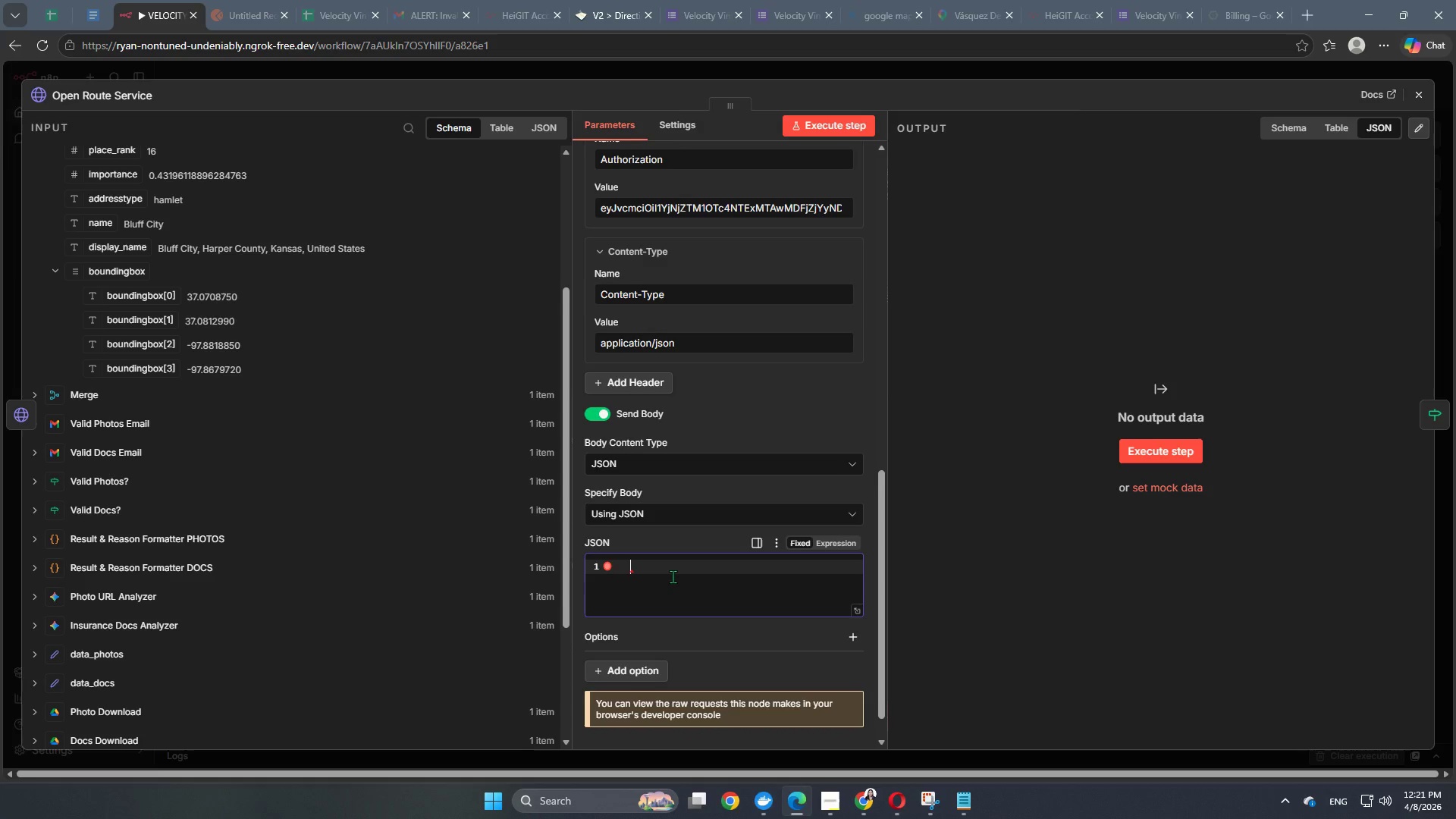 
wait(15.52)
 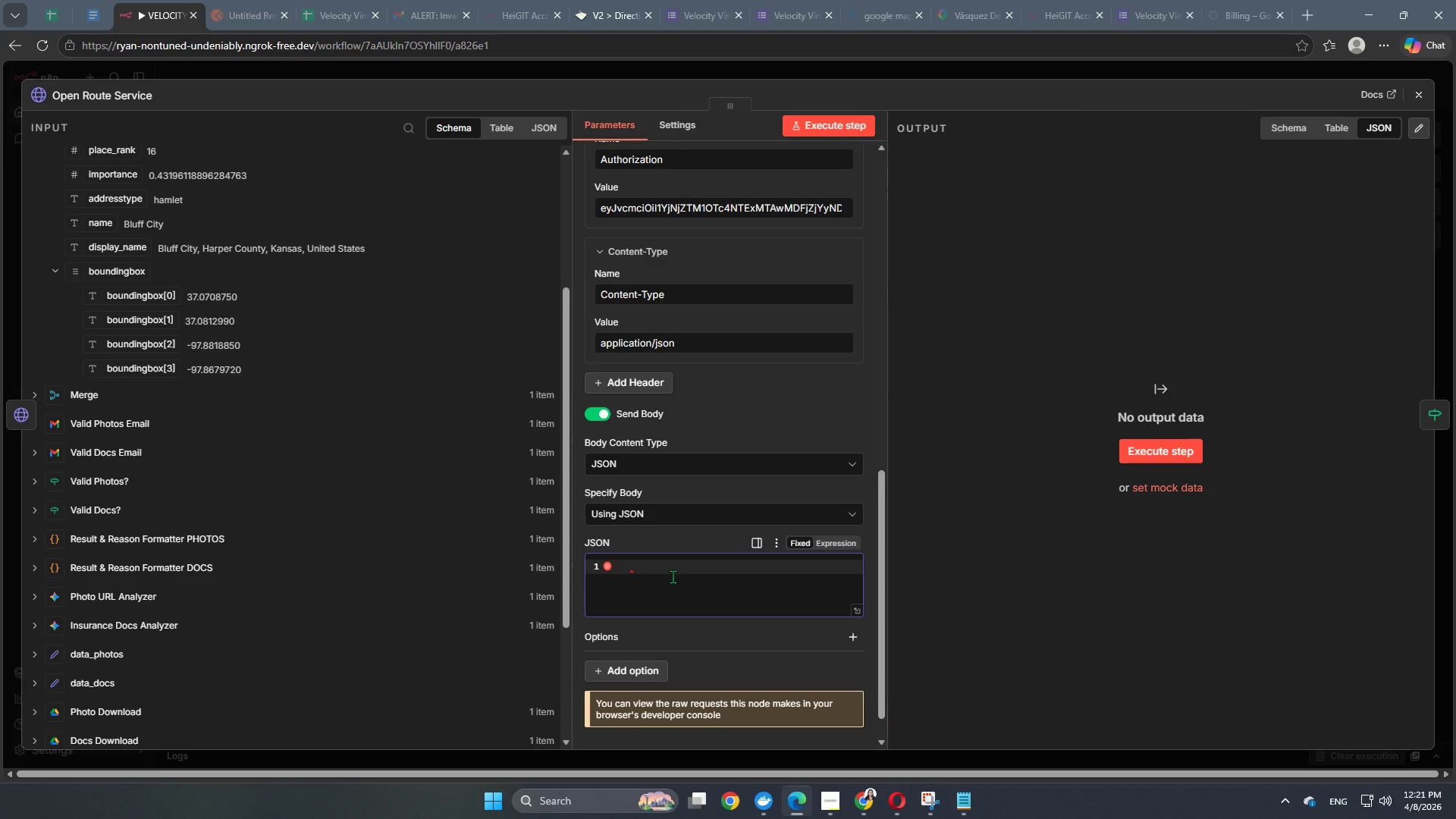 
key(Shift+BracketLeft)
 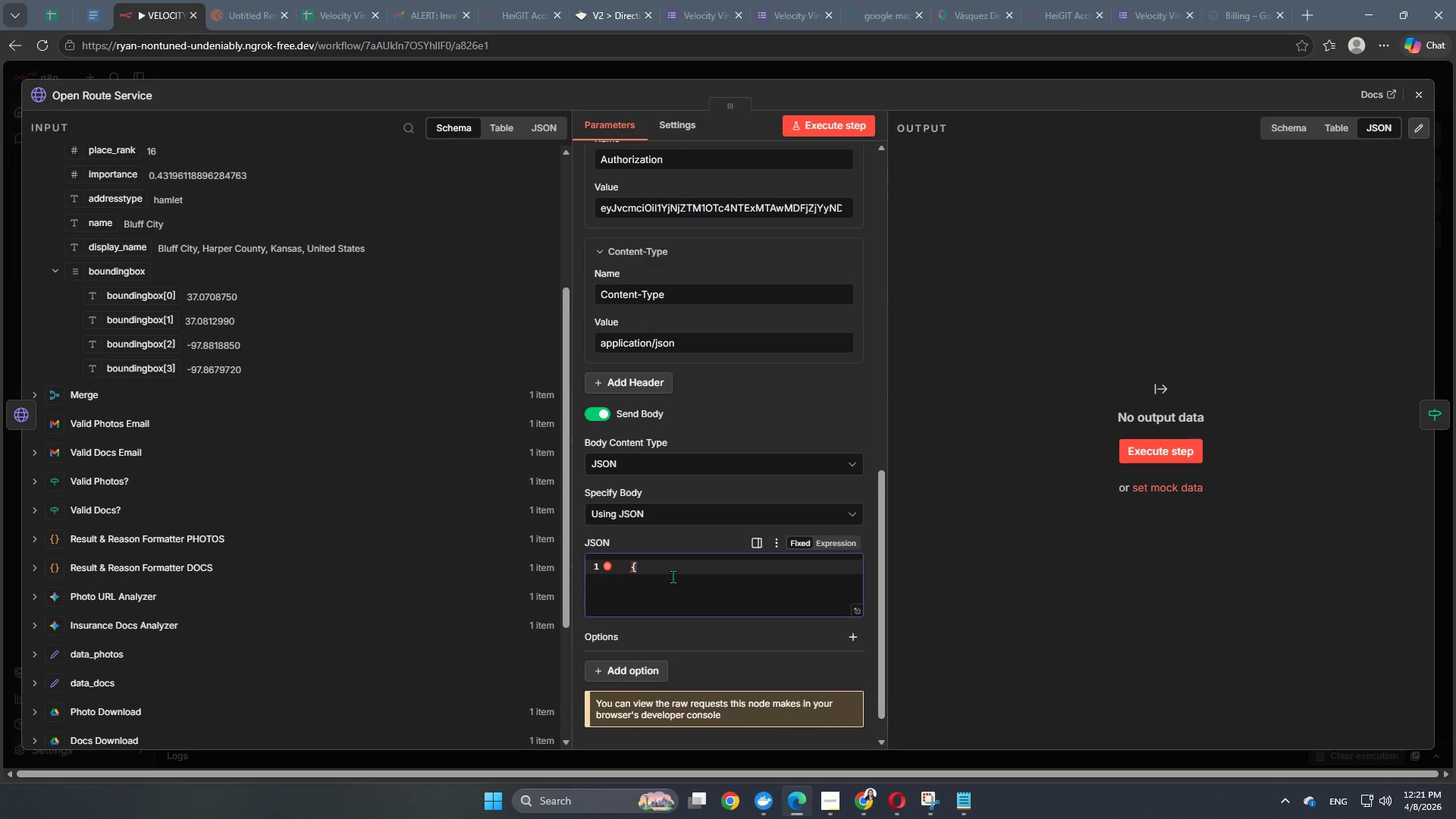 
key(Enter)
 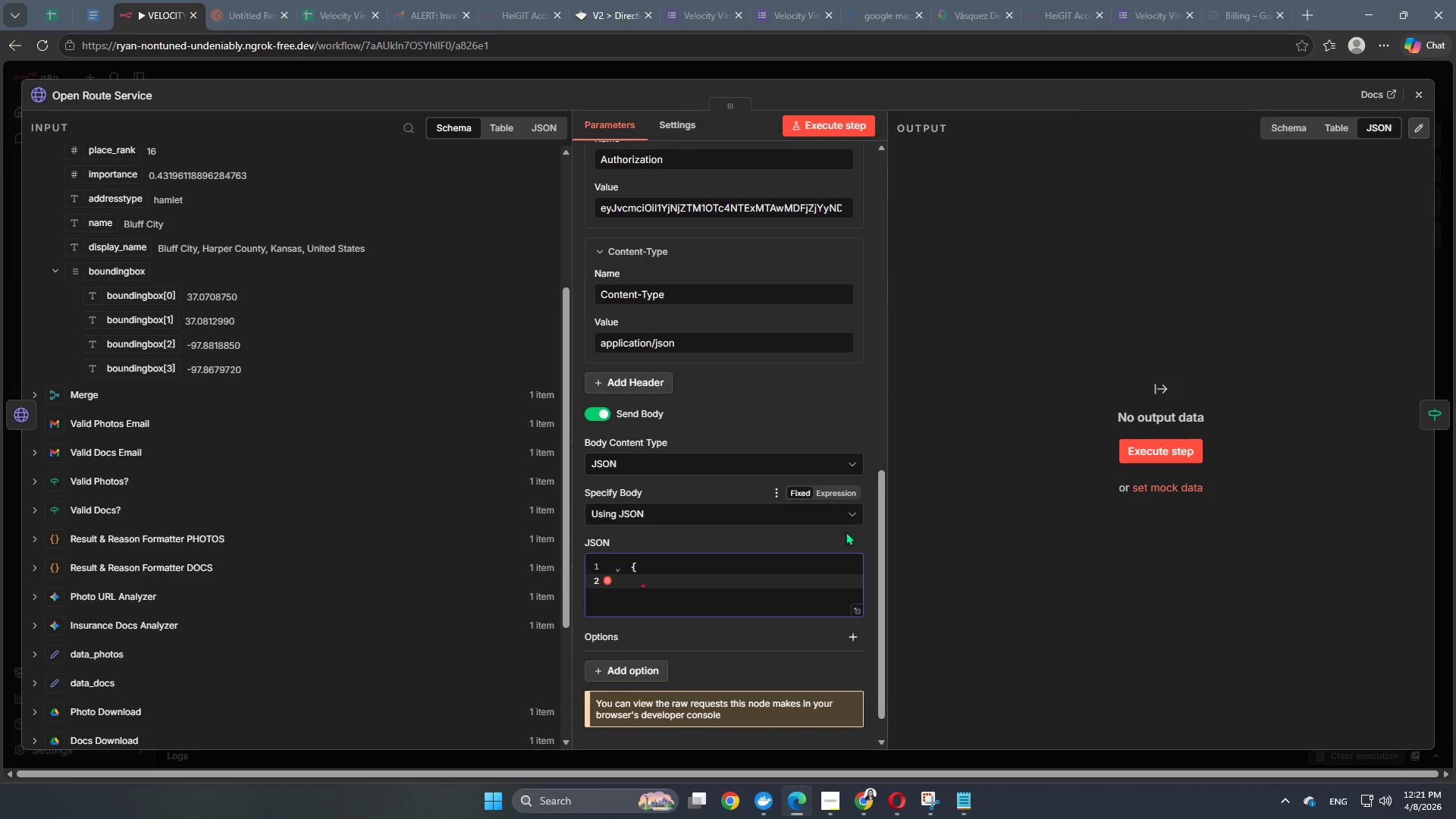 
left_click([848, 539])
 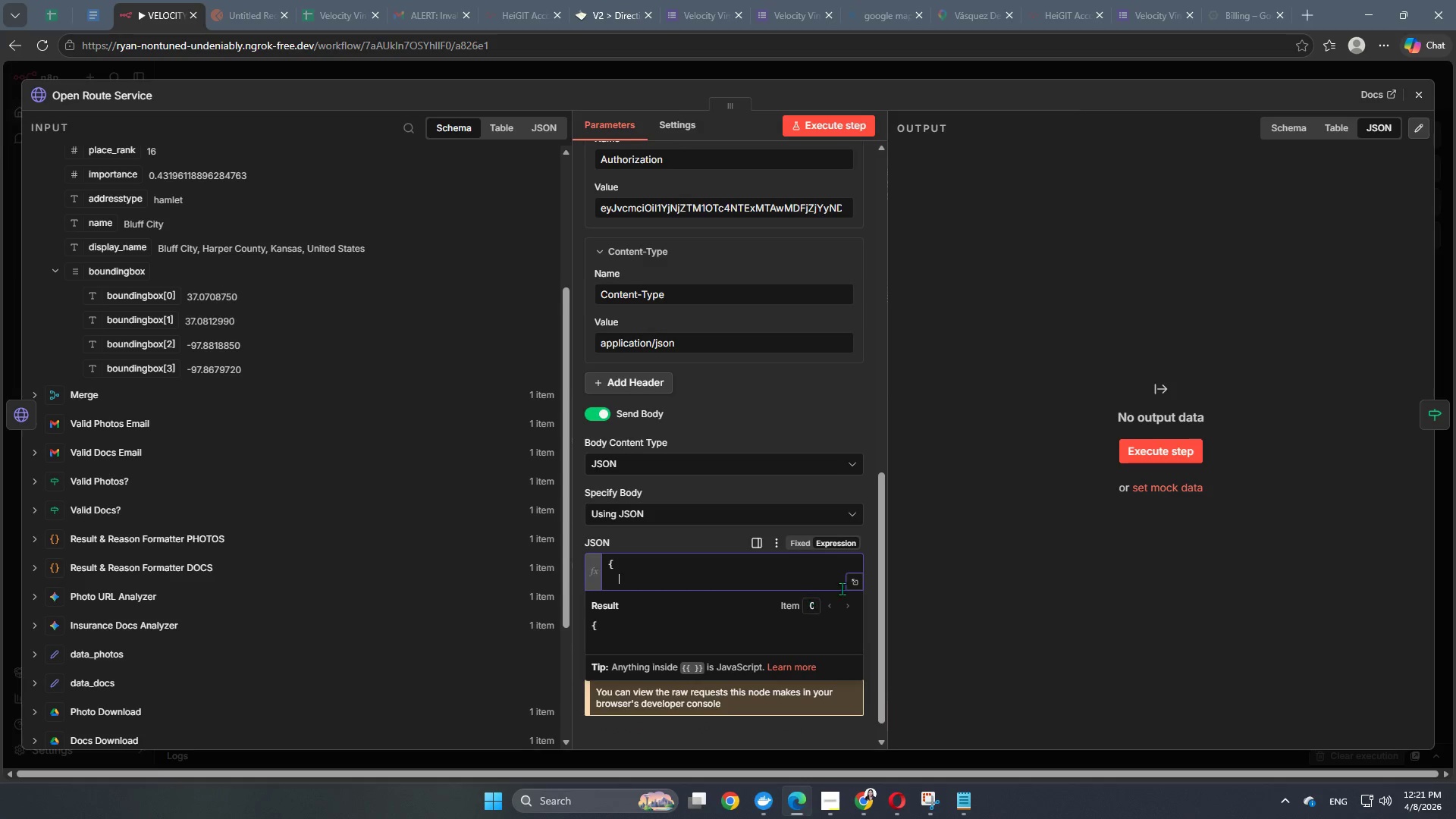 
left_click([850, 579])
 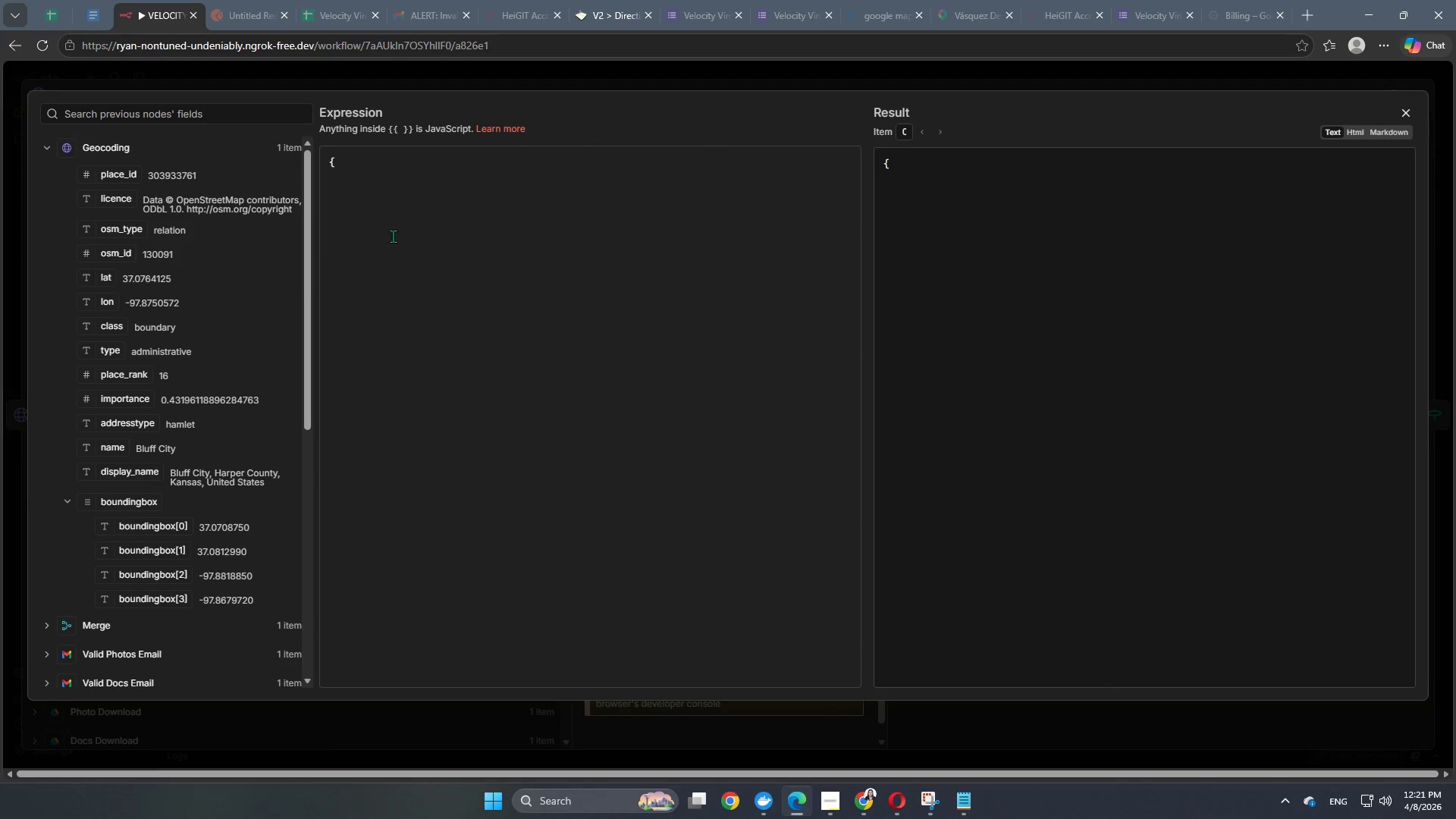 
left_click_drag(start_coordinate=[417, 224], to_coordinate=[289, 136])
 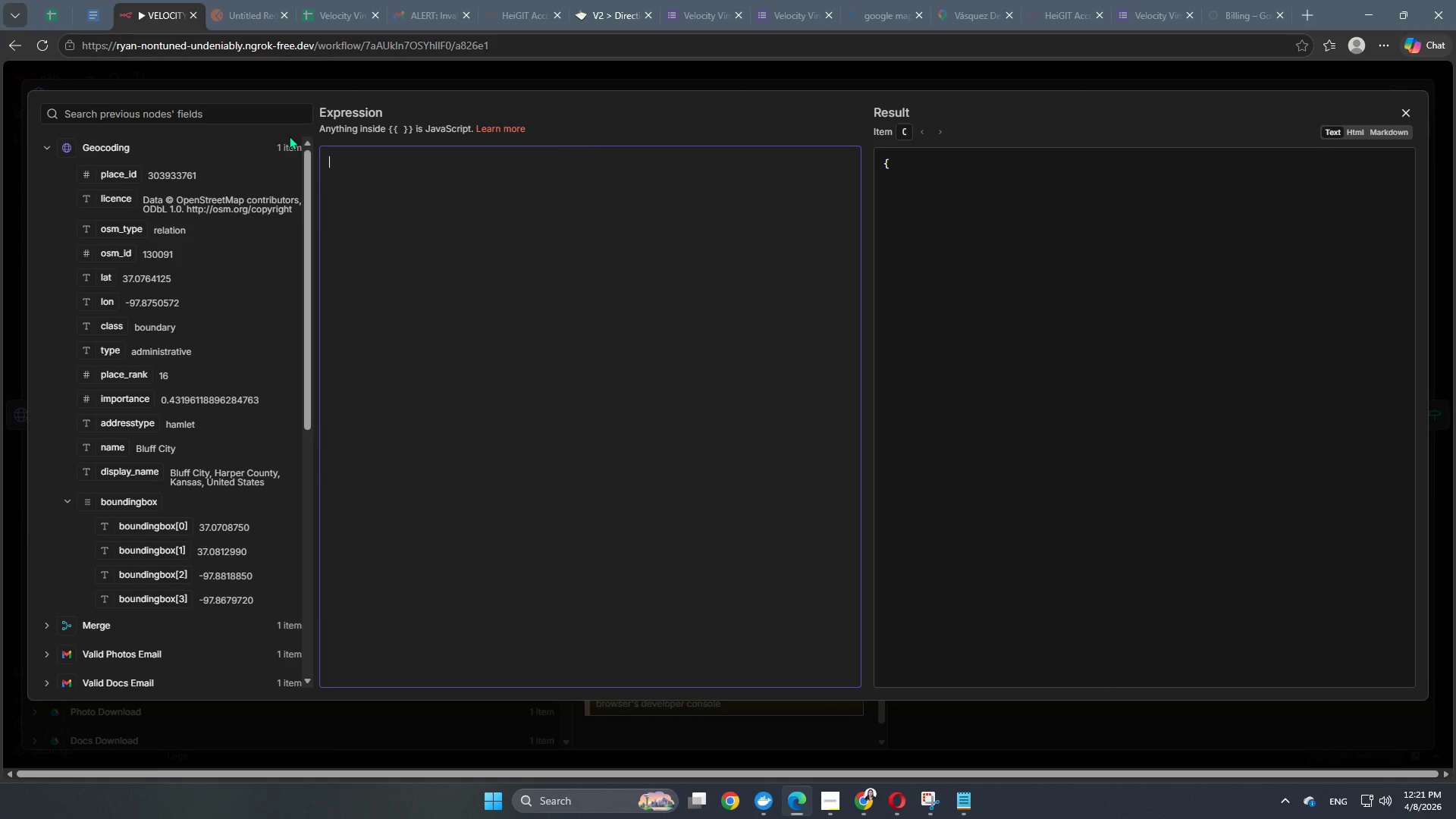 
key(Backspace)
 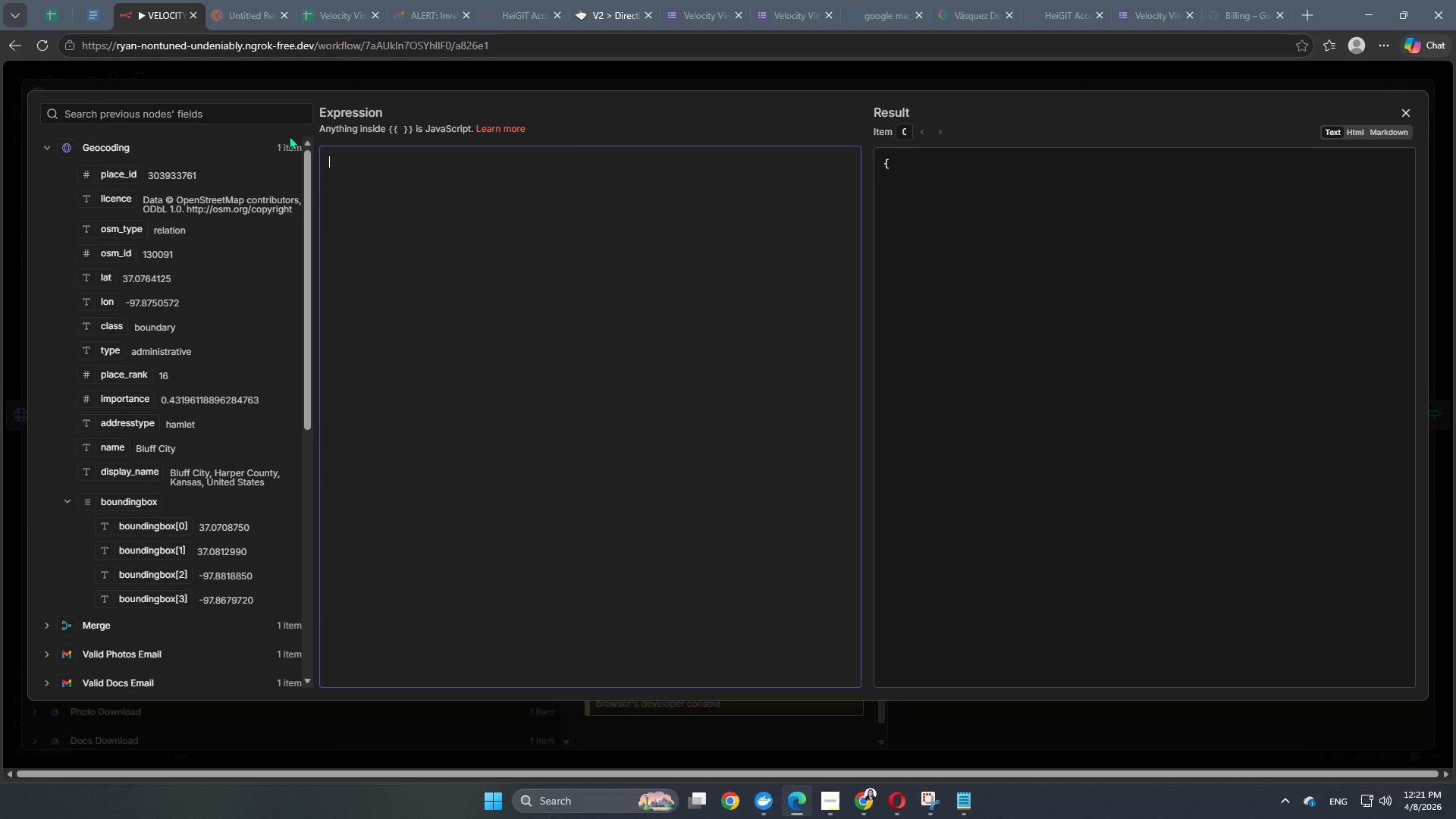 
key(Backspace)
 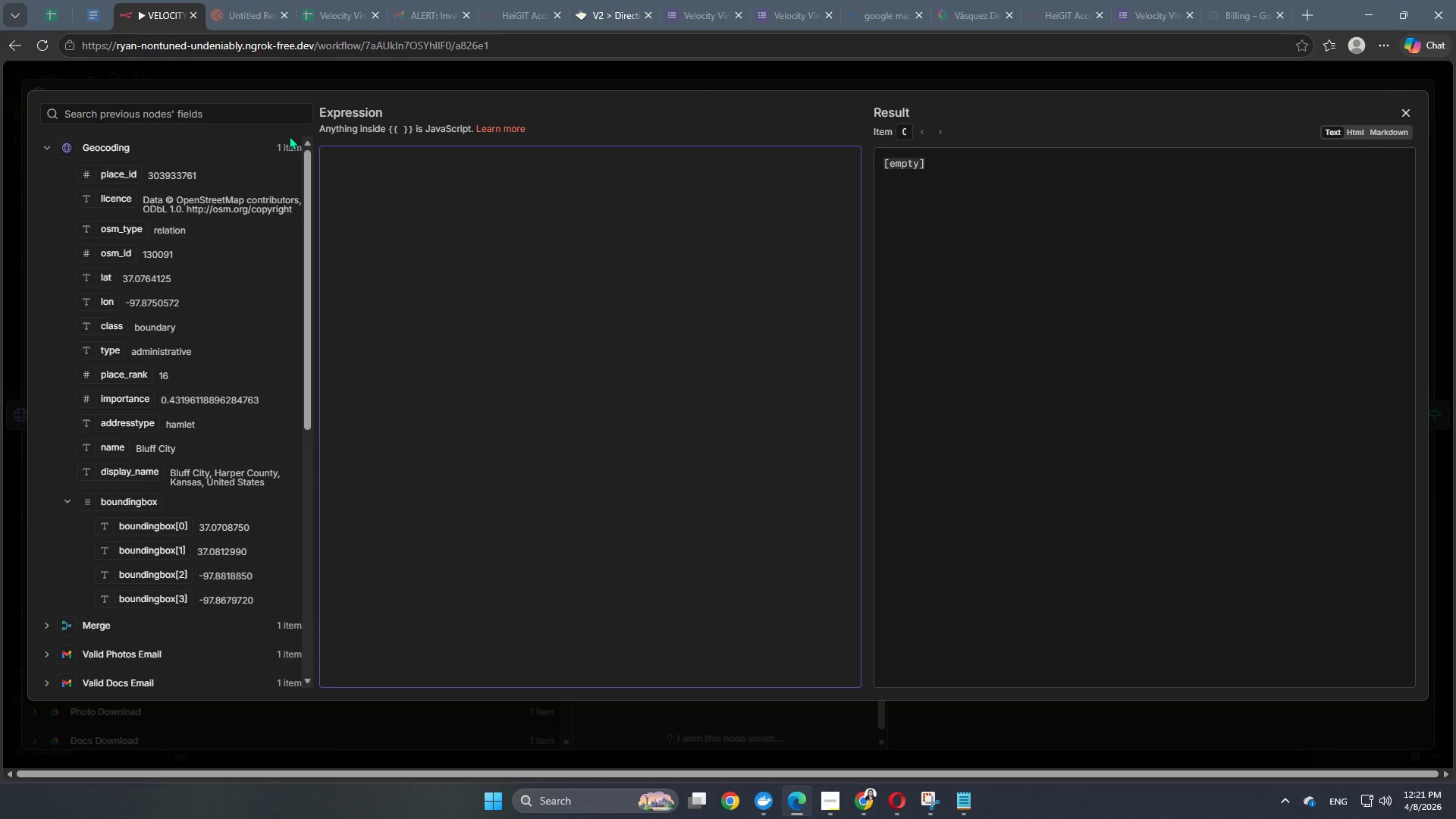 
key(Shift+BracketLeft)
 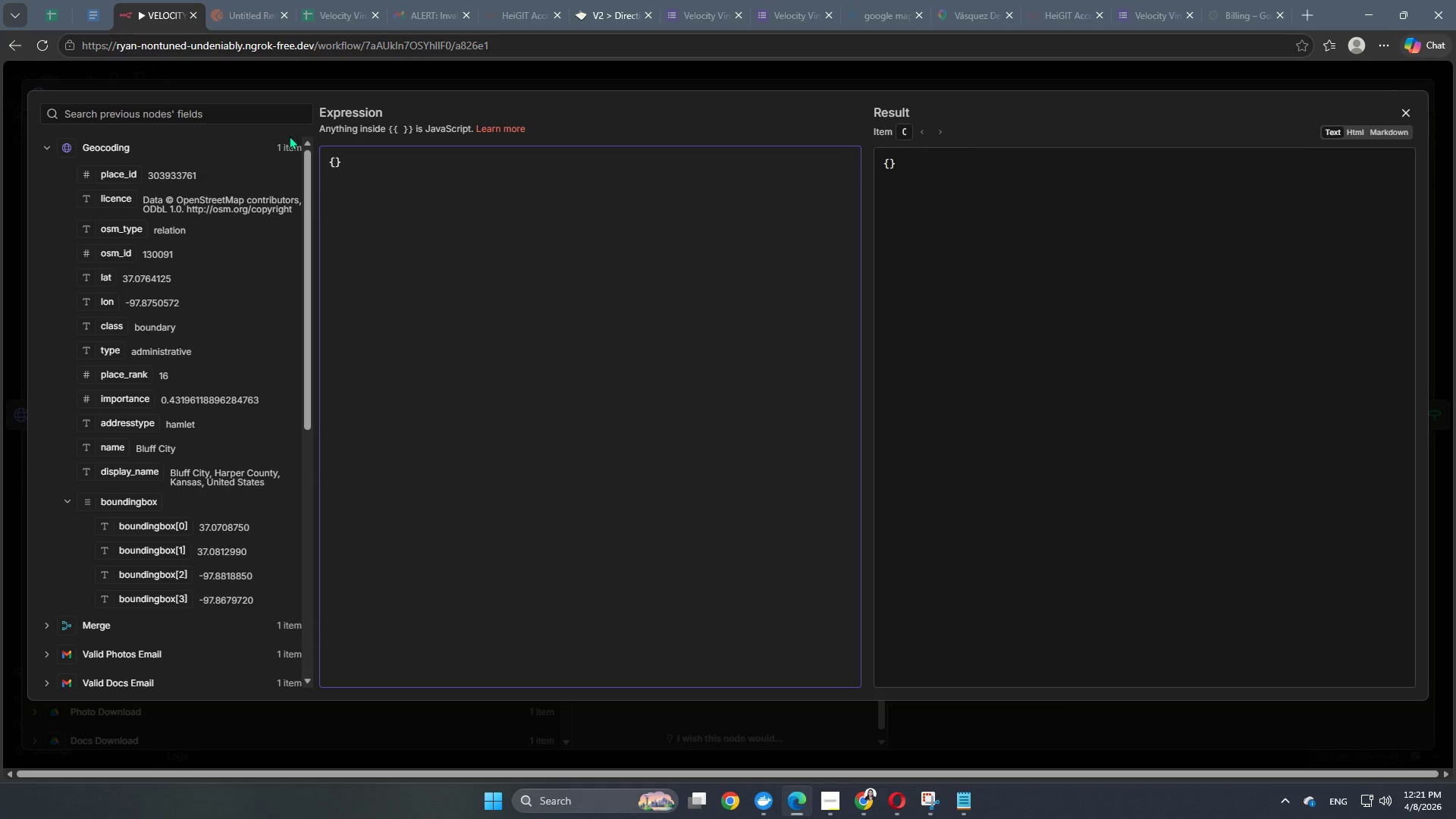 
key(Enter)
 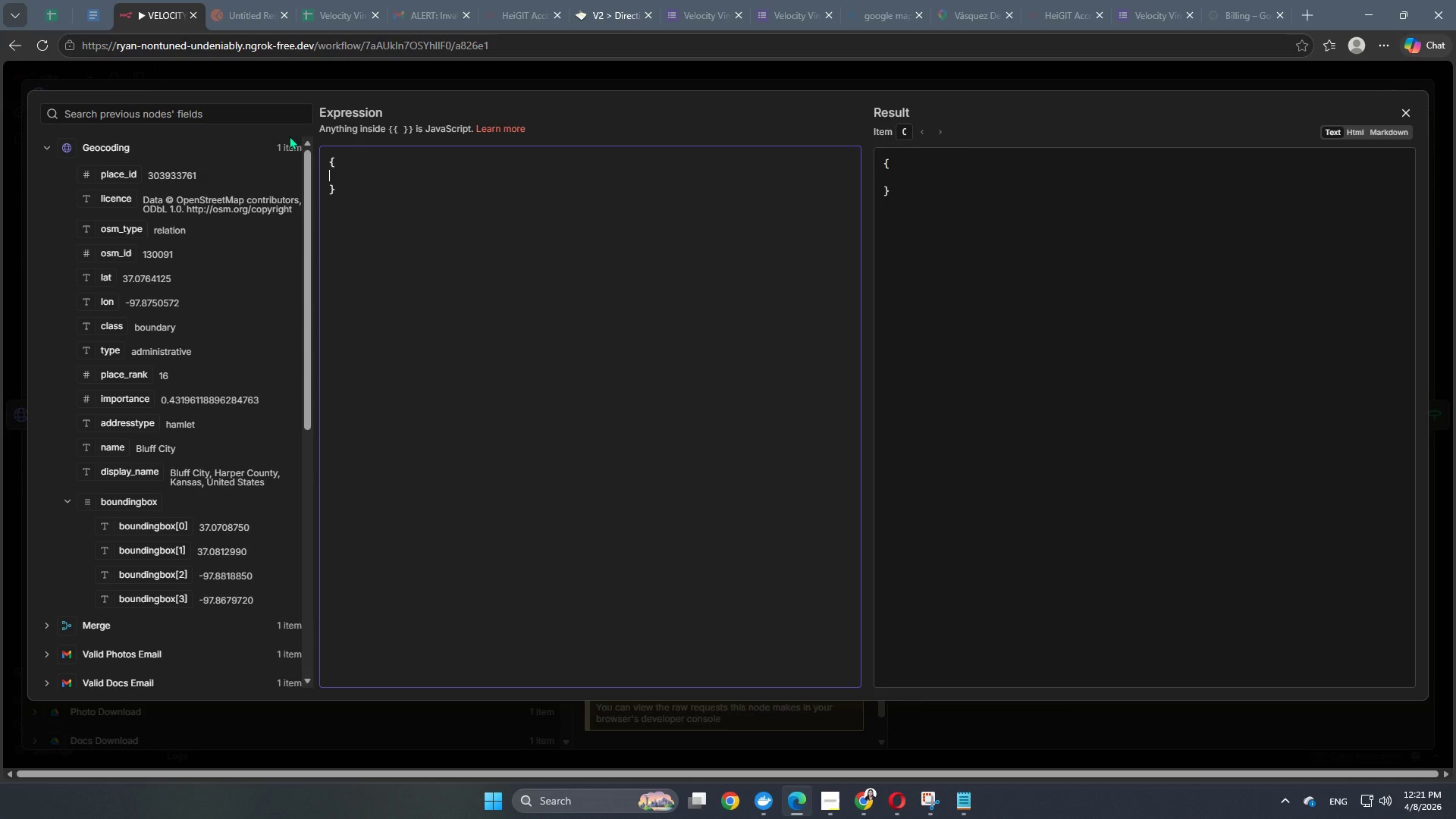 
key(Tab)
type("coo)
 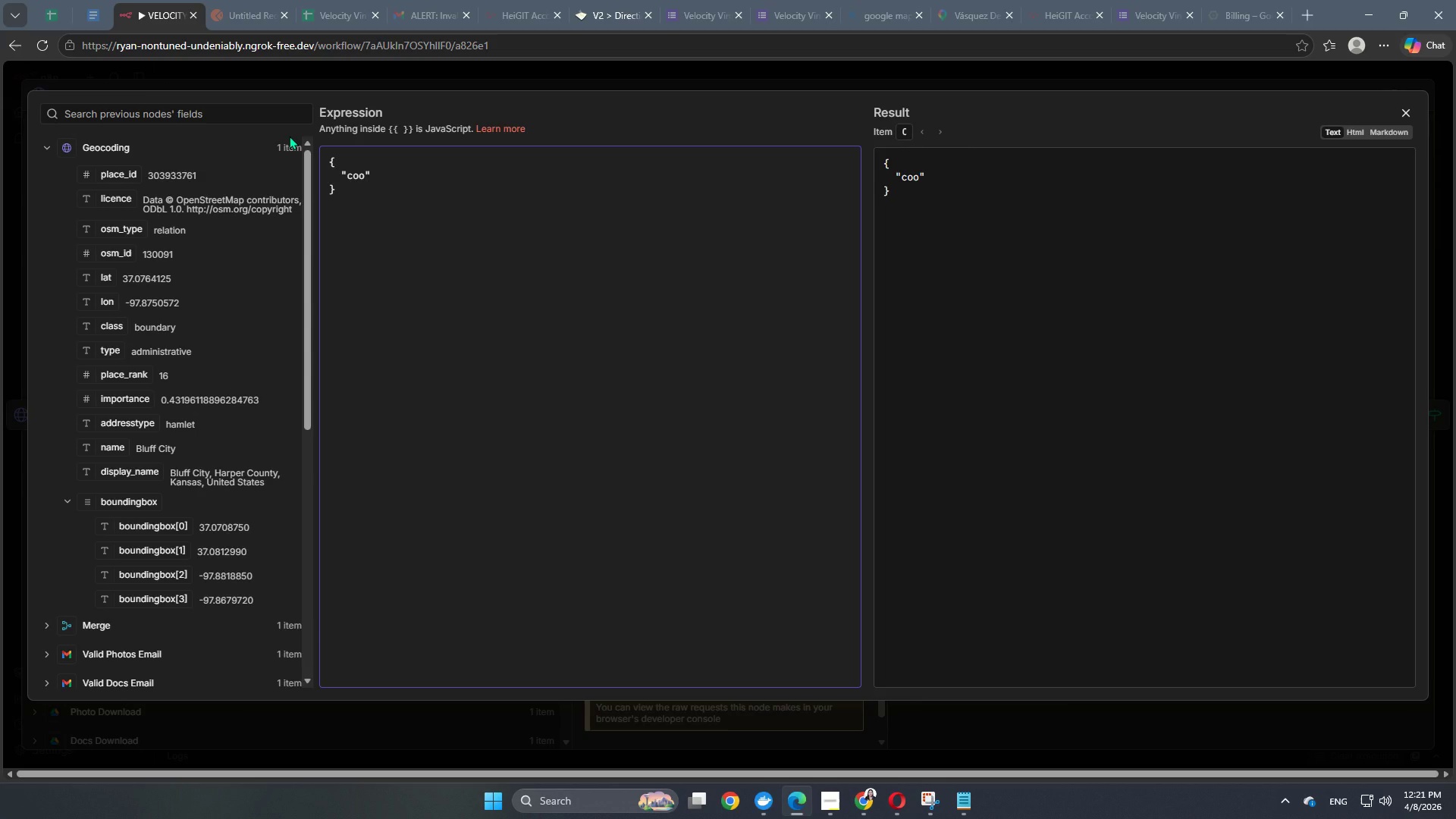 
wait(5.39)
 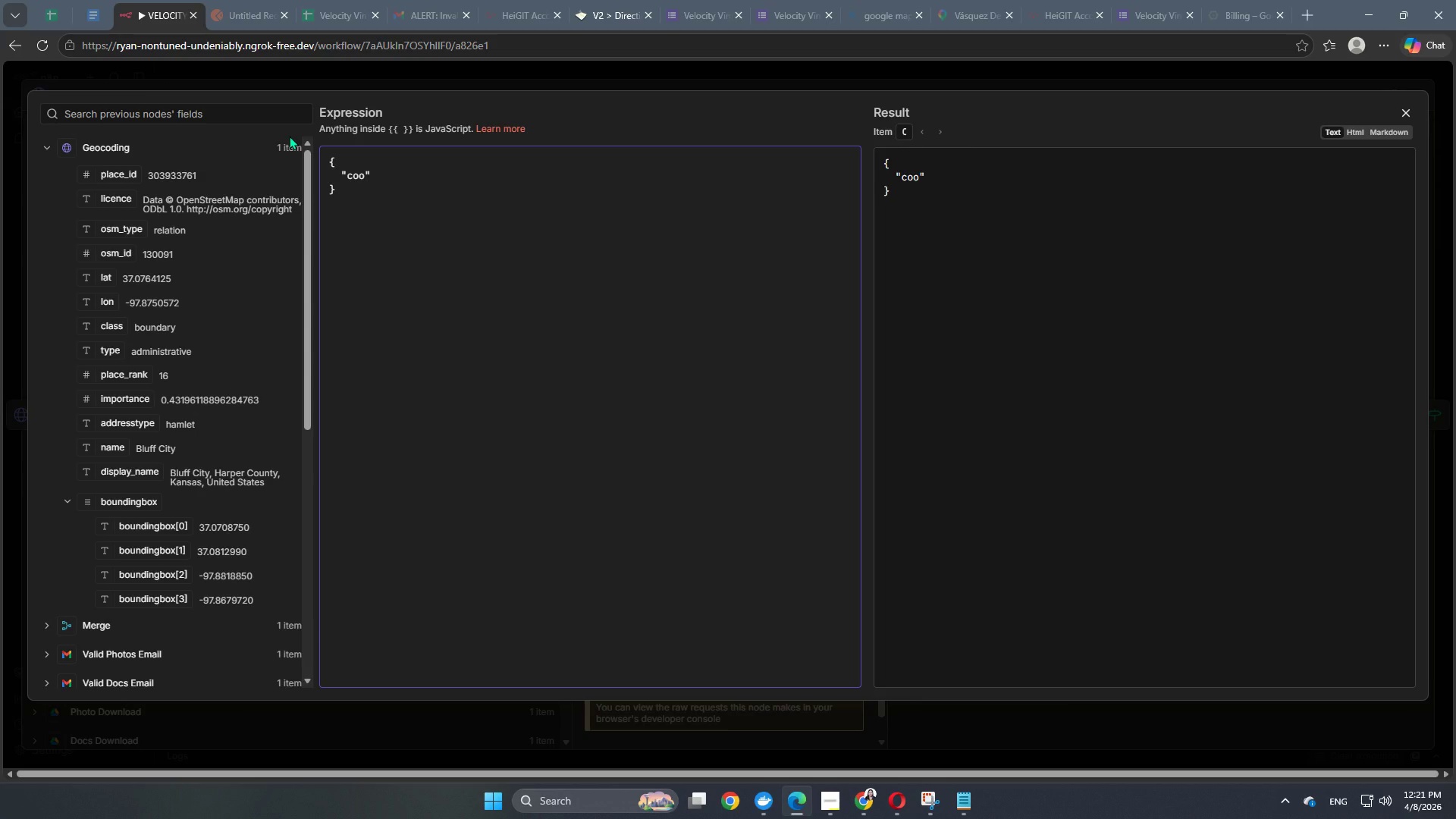 
type(rdinates":)
 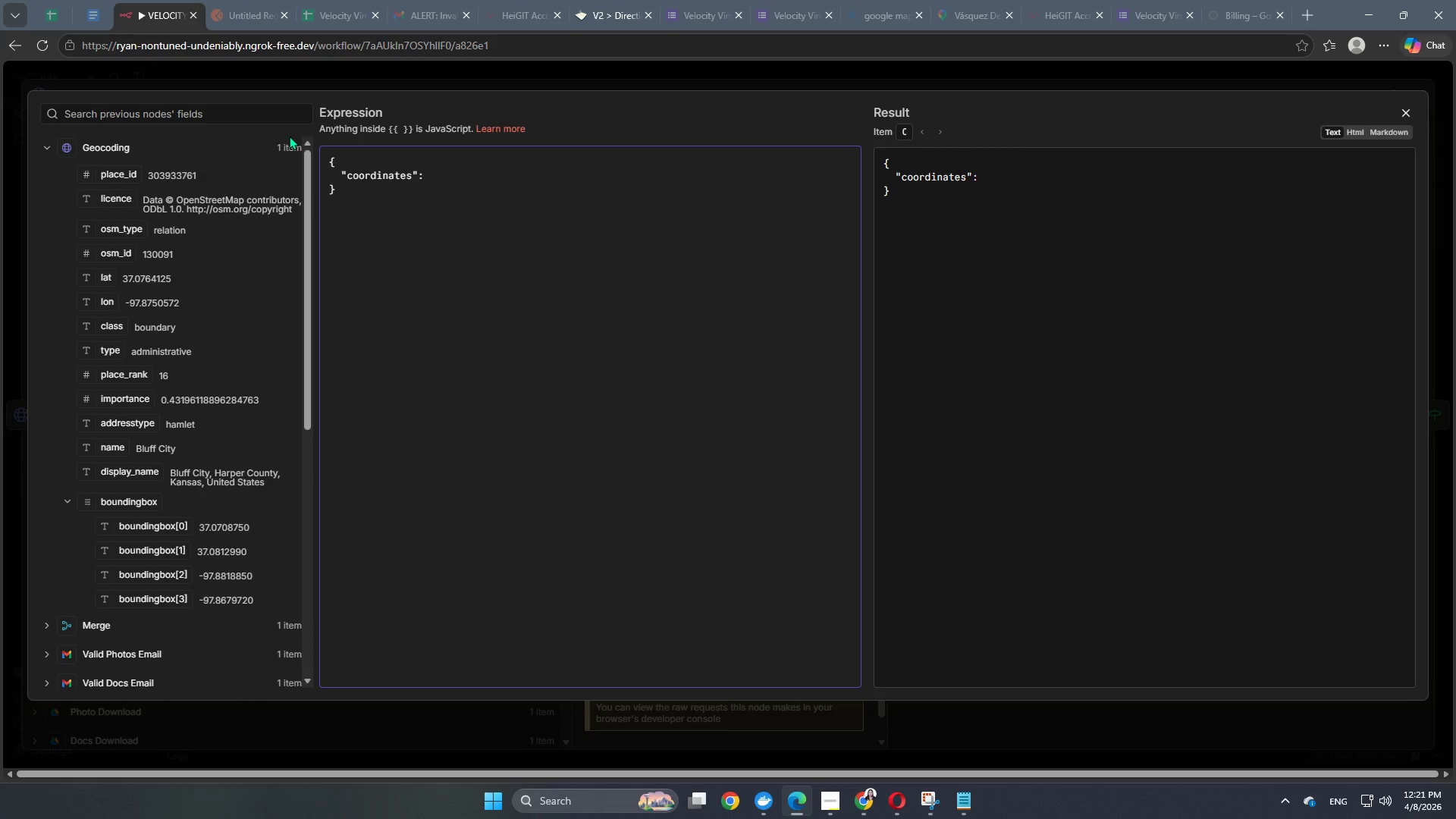 
key(Enter)
 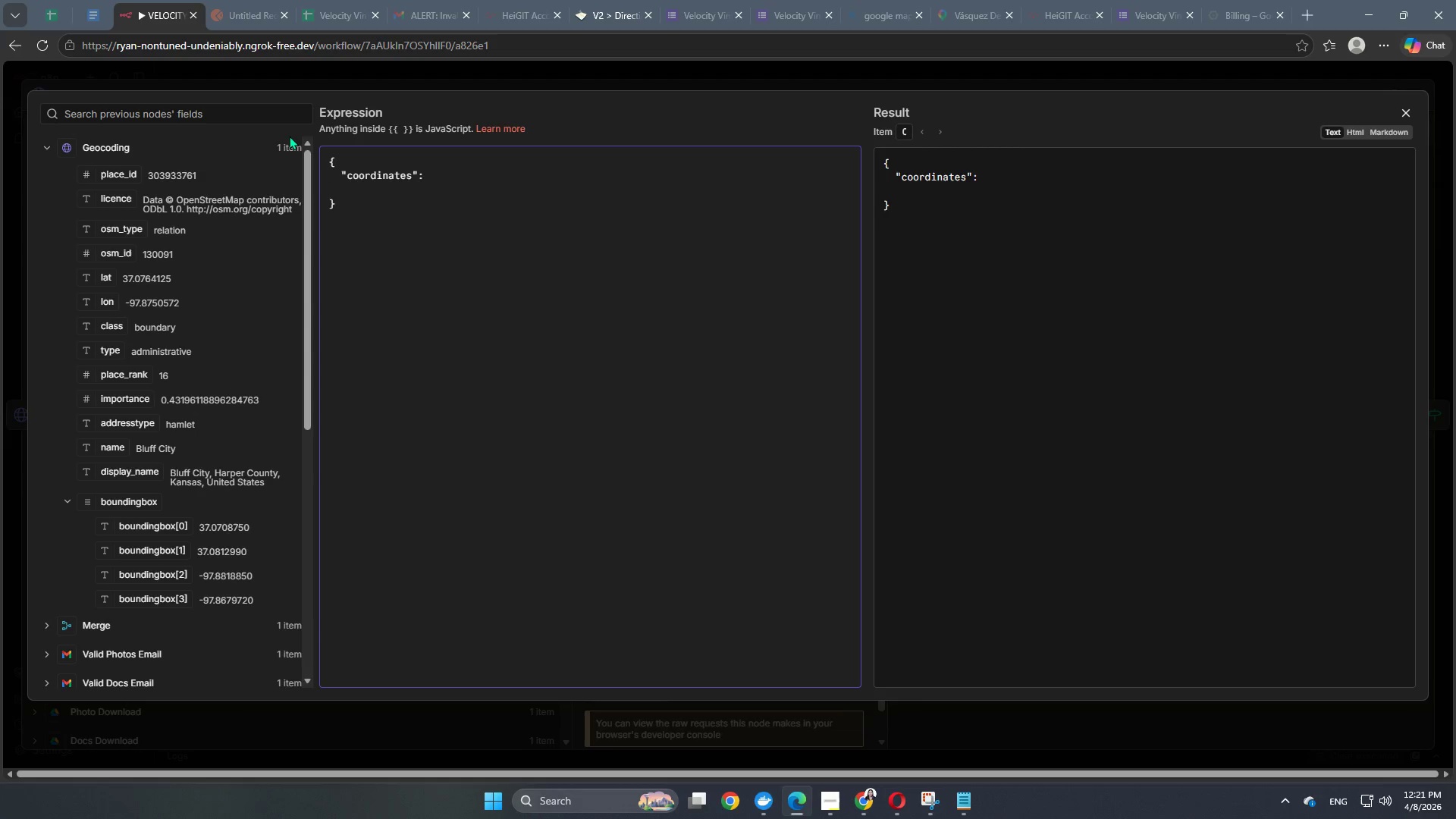 
key(Backspace)
 